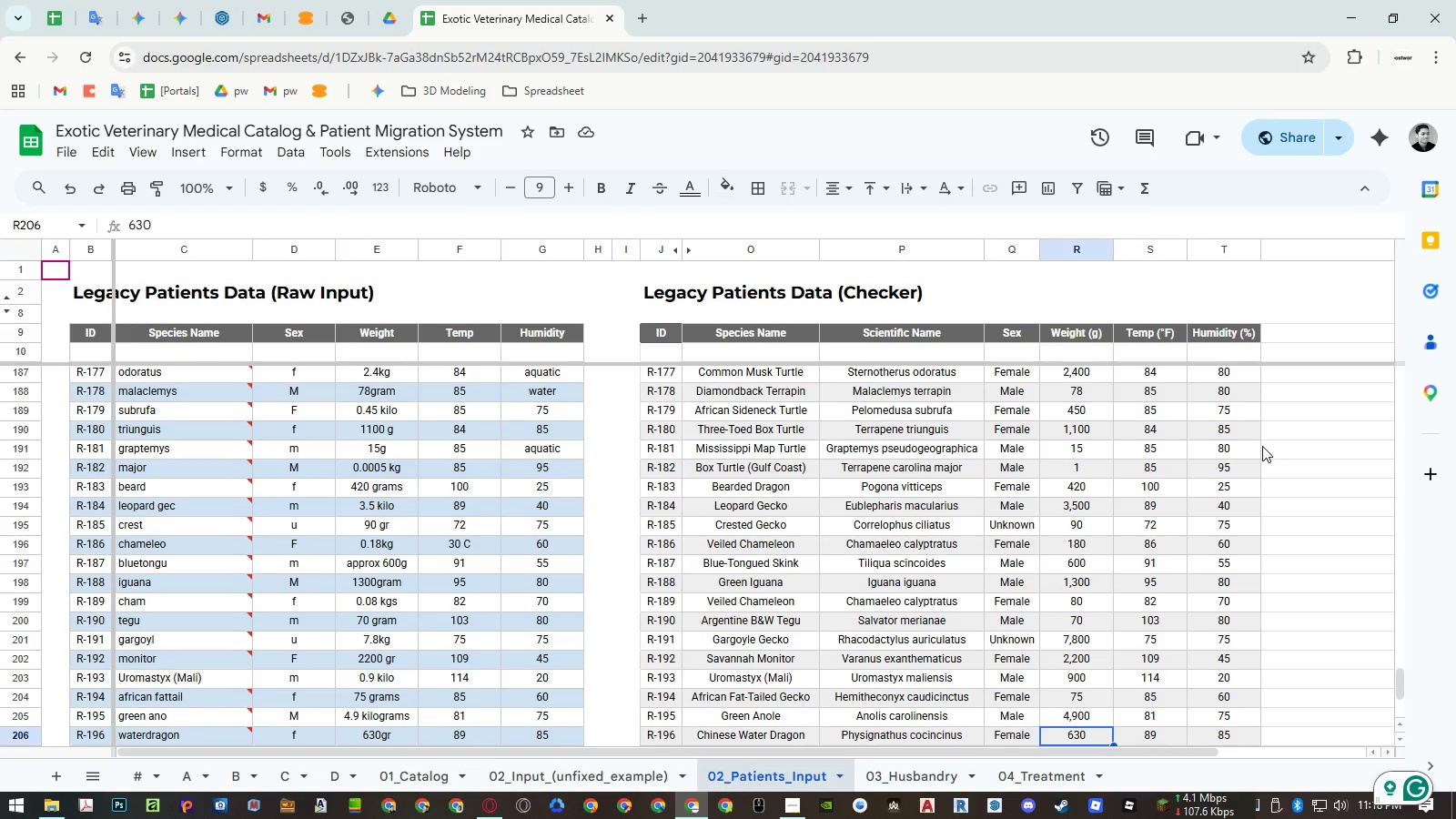 
key(ArrowDown)
 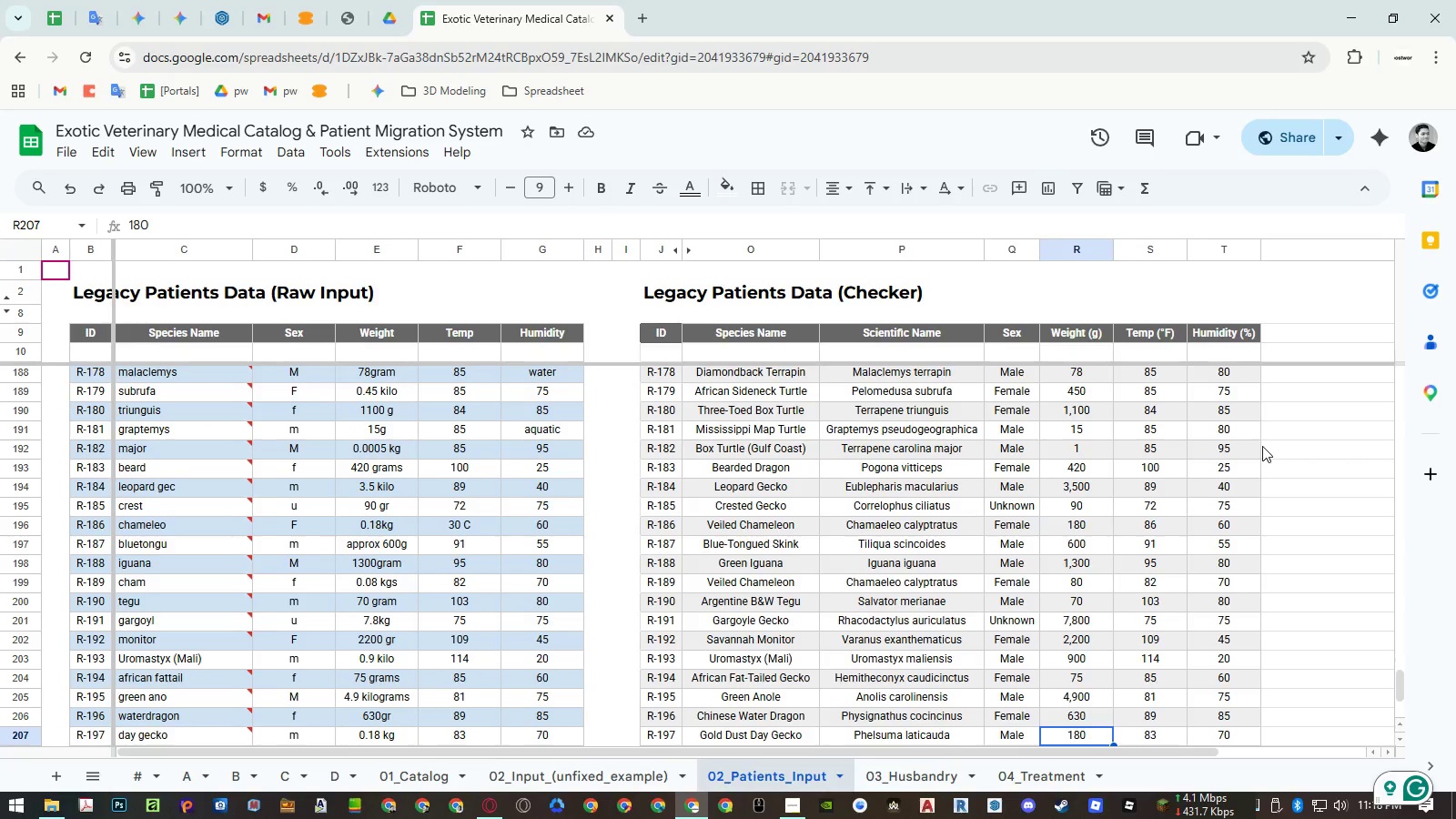 
key(ArrowDown)
 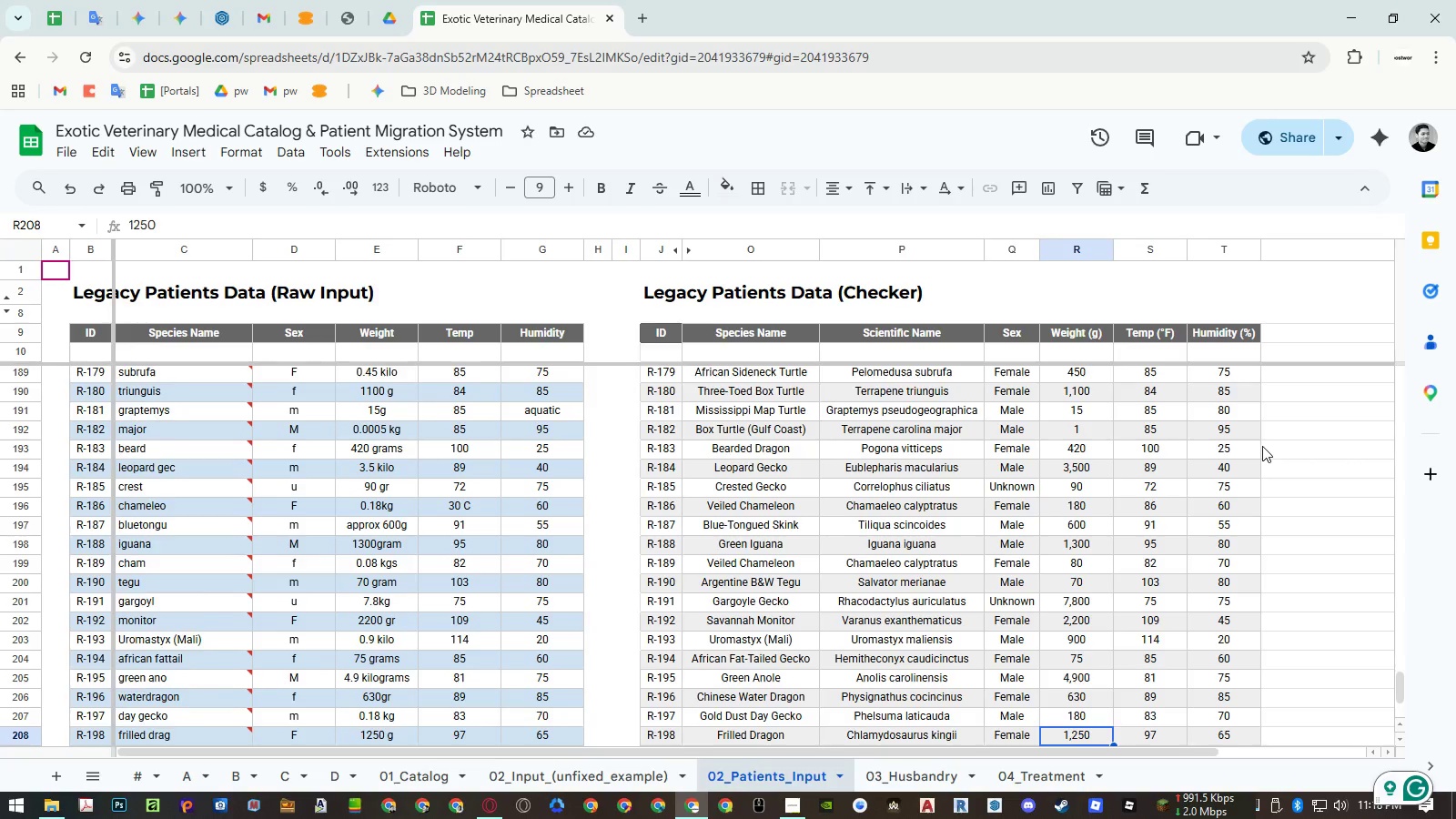 
key(ArrowDown)
 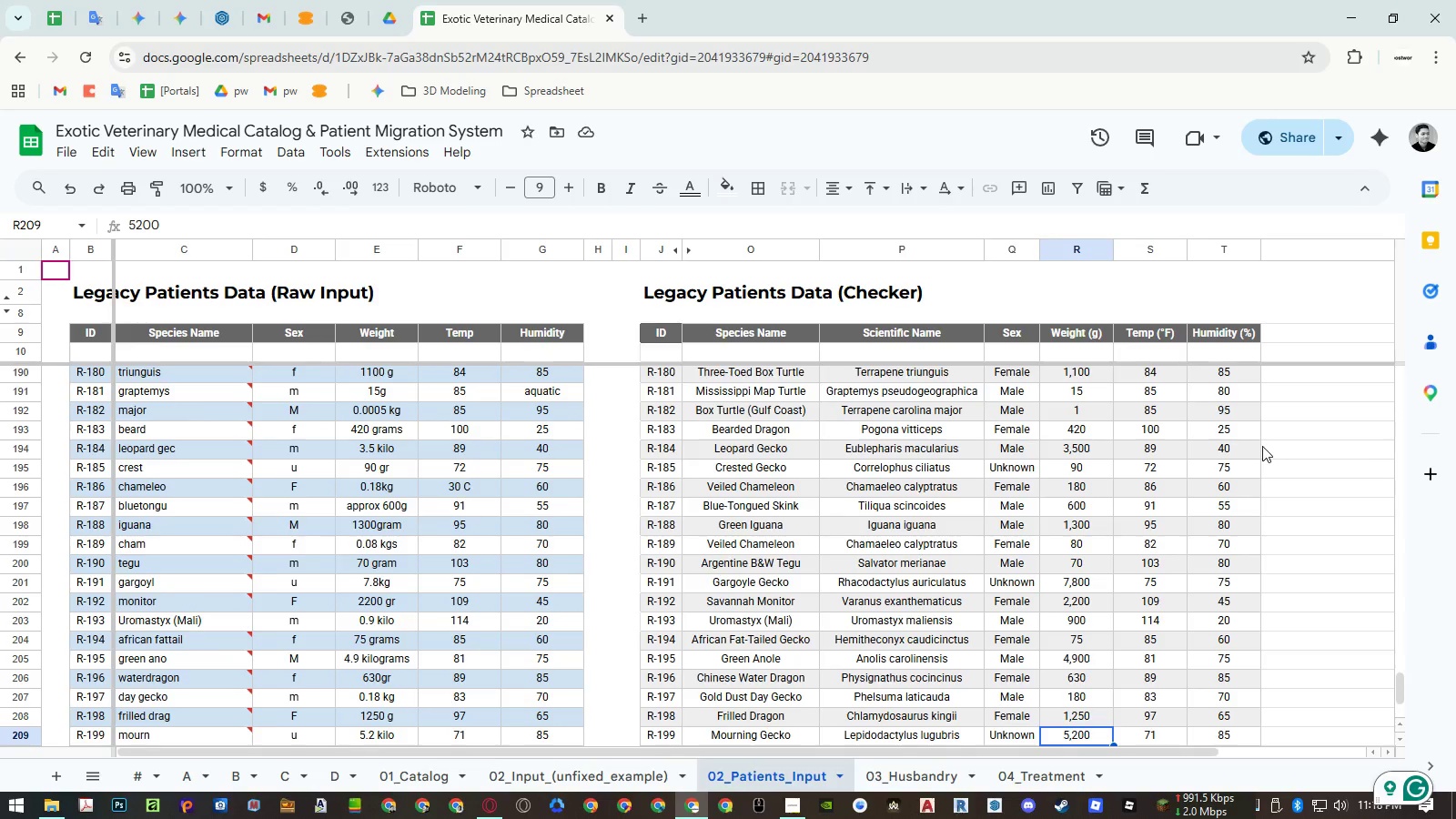 
key(ArrowDown)
 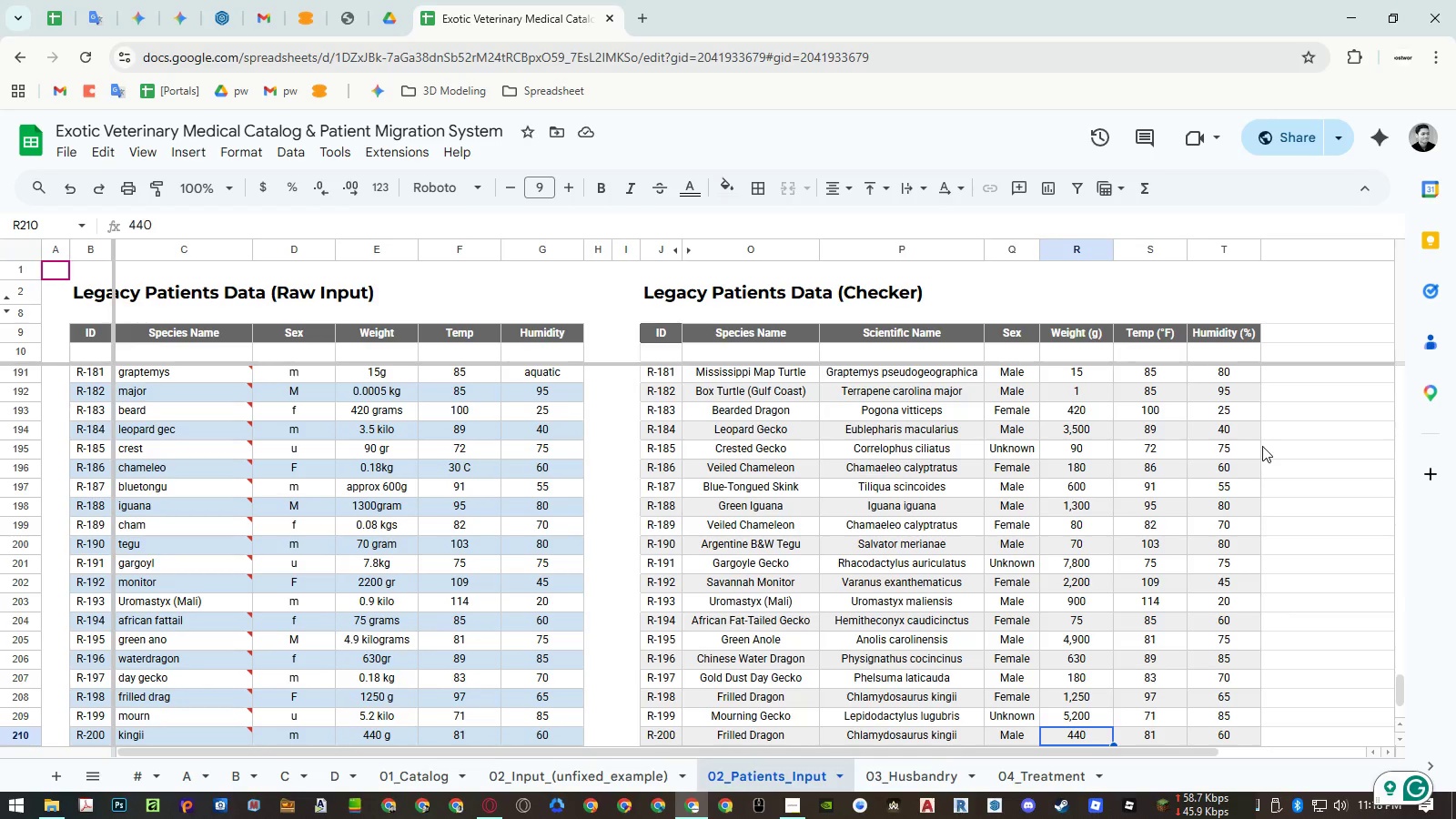 
key(ArrowDown)
 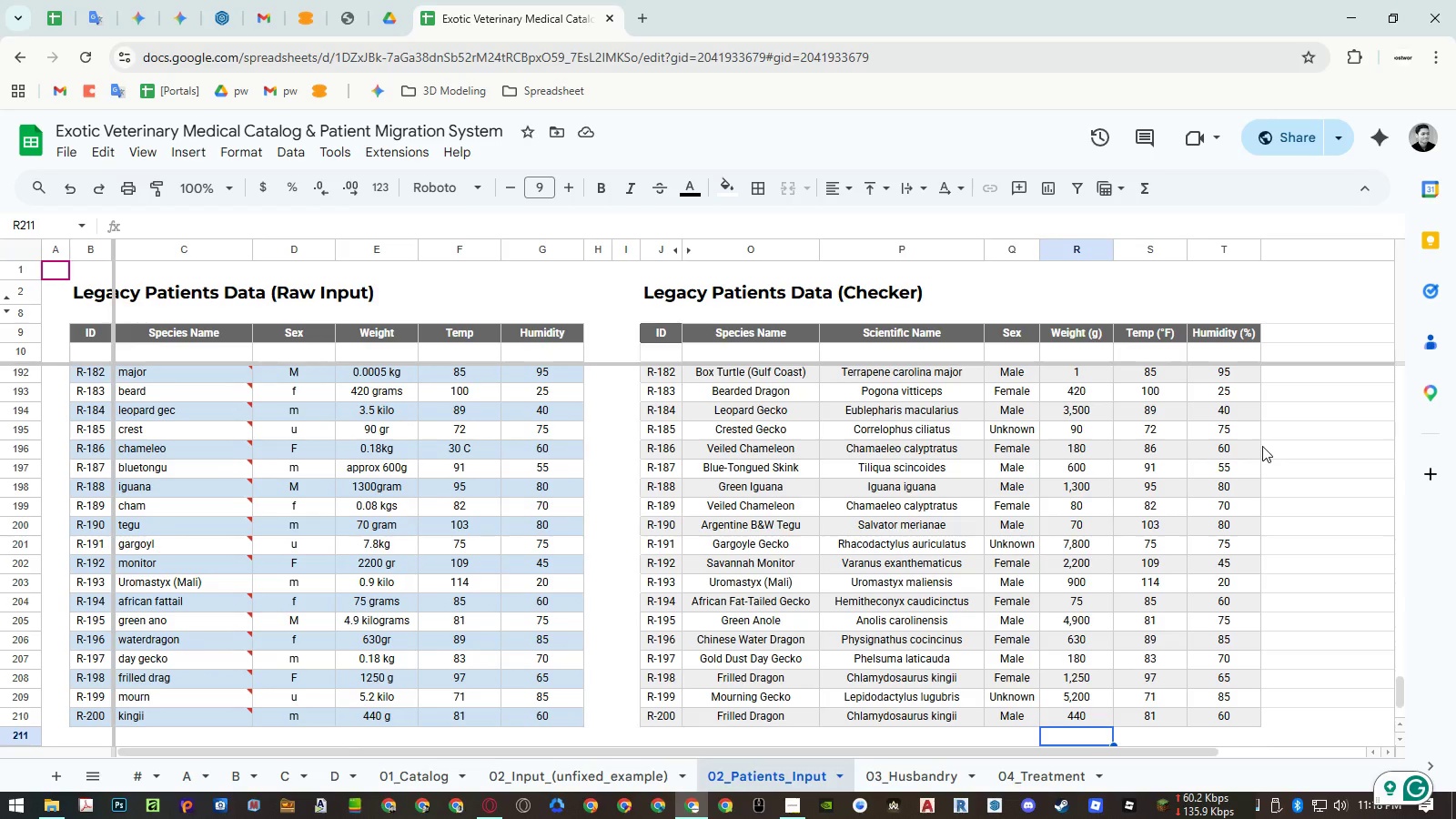 
scroll: coordinate [1333, 428], scroll_direction: up, amount: 54.0
 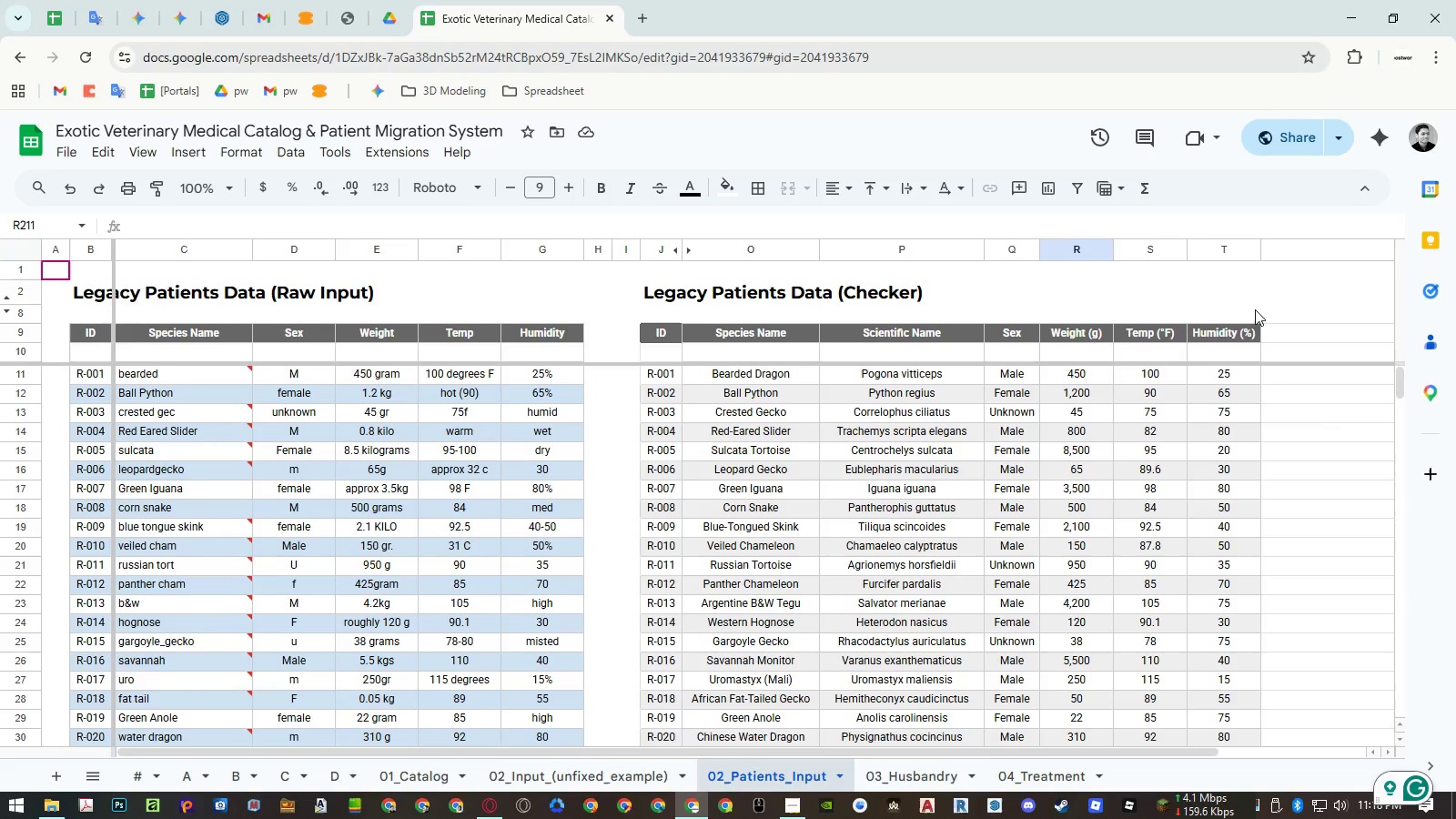 
right_click([1303, 254])
 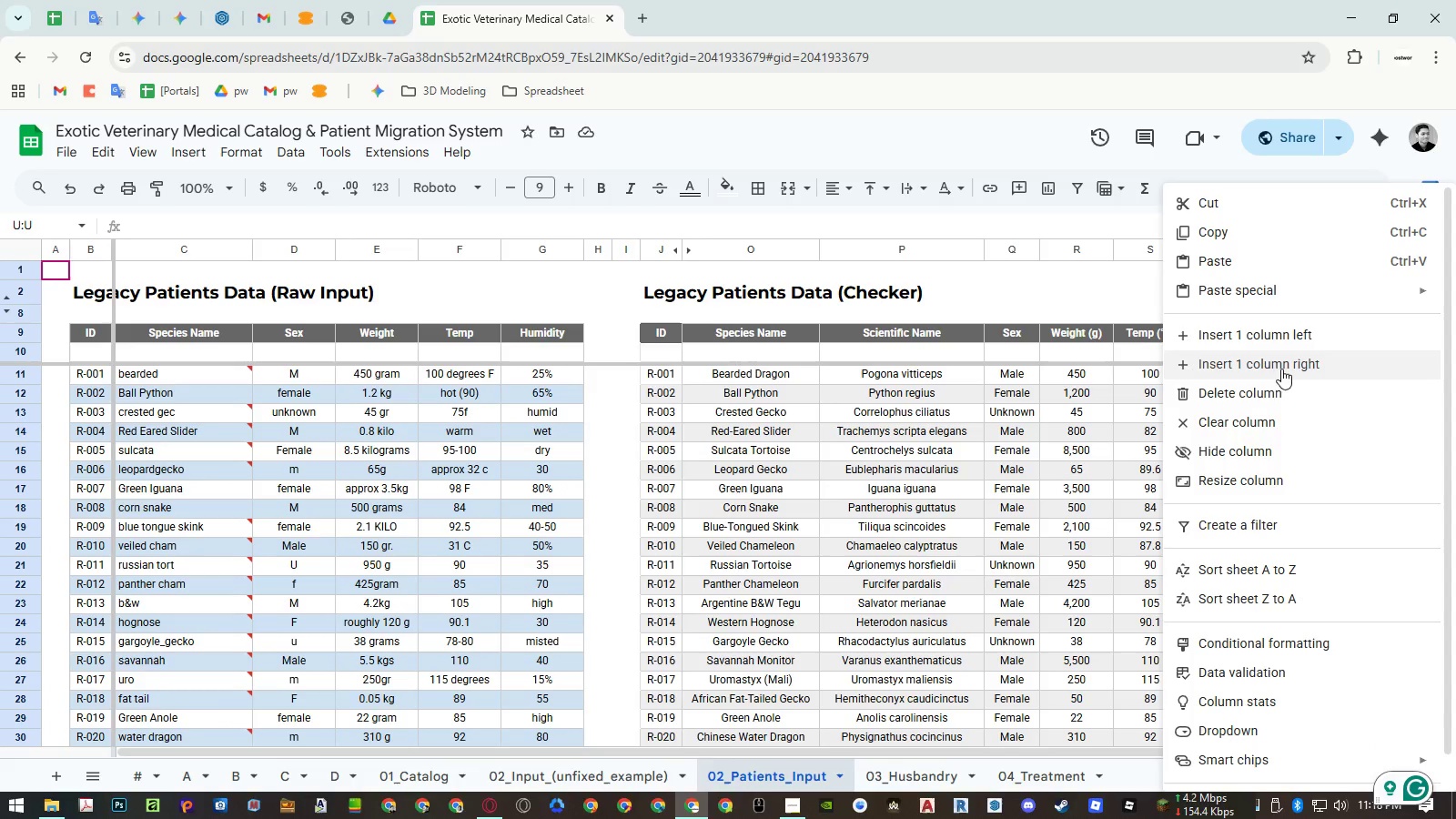 
left_click([1272, 389])
 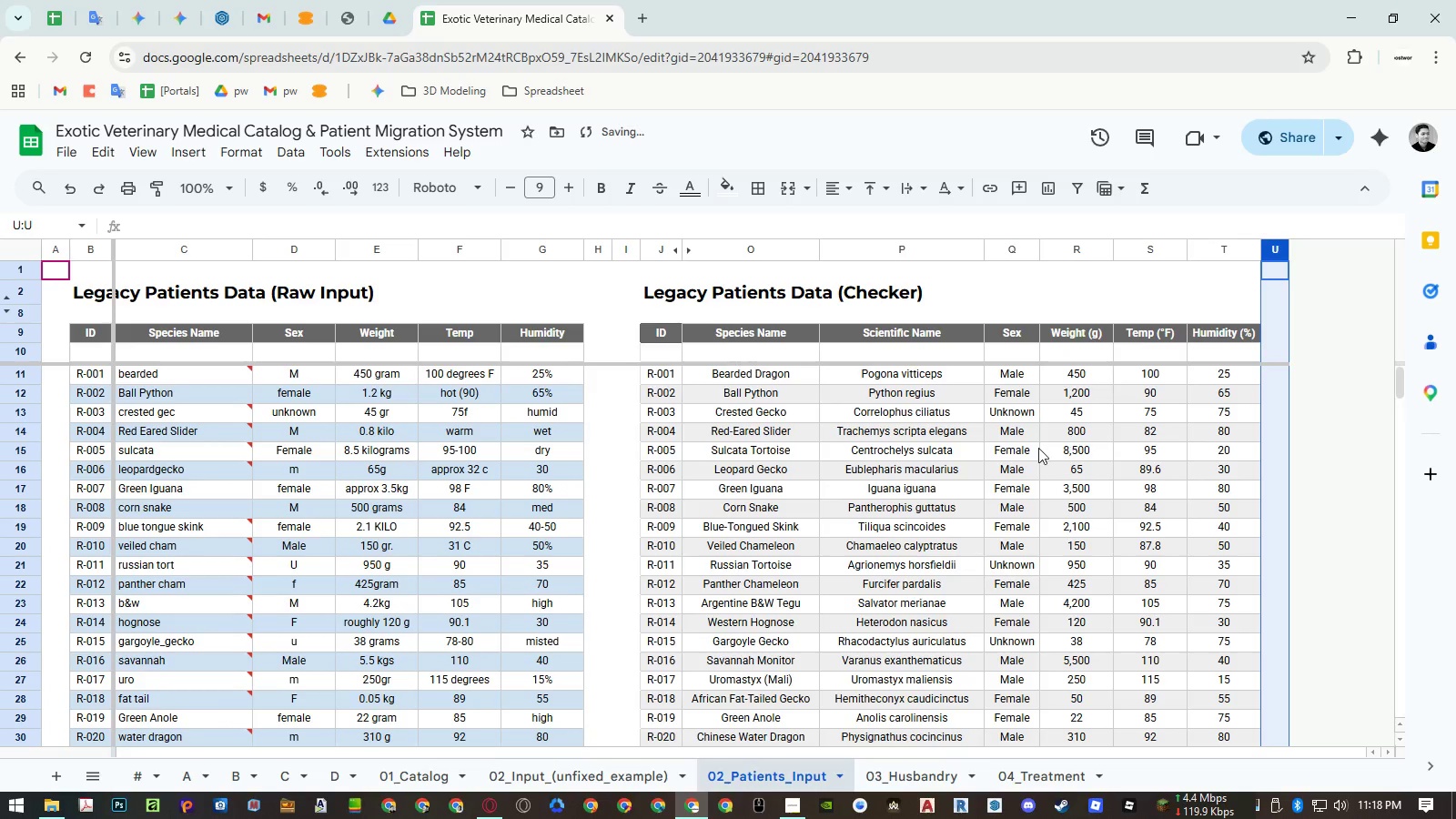 
left_click([1038, 449])
 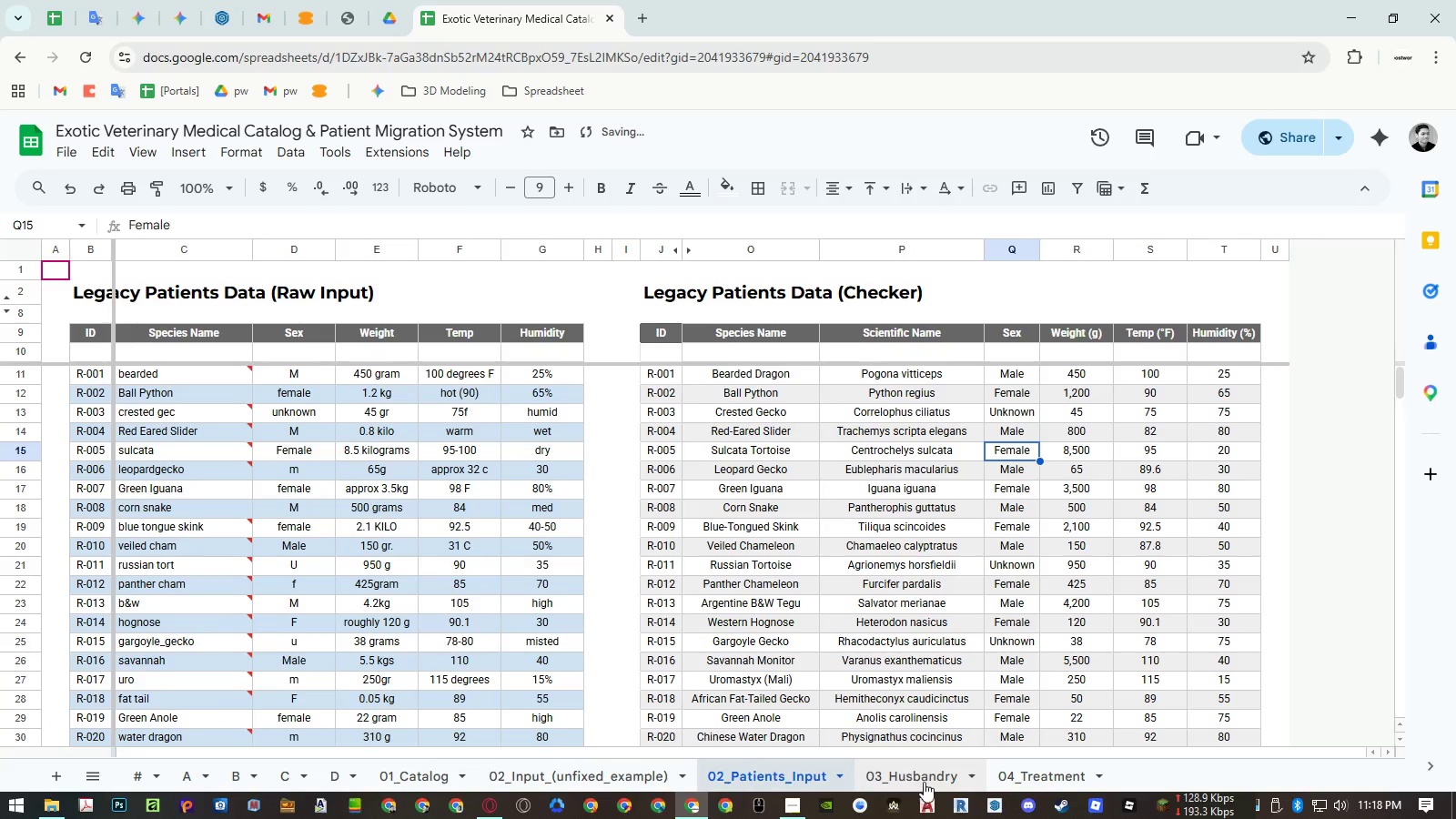 
left_click([925, 778])
 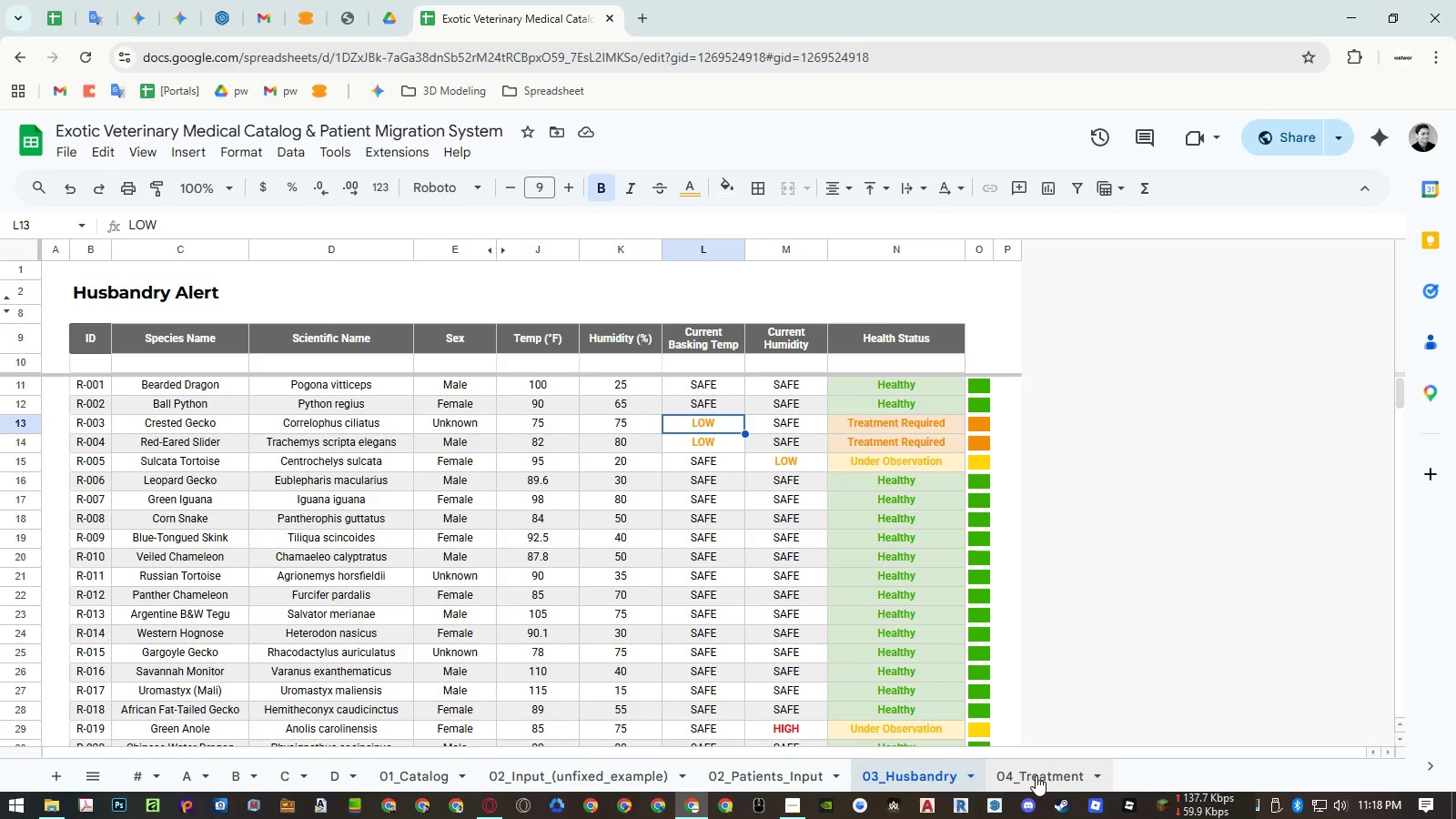 
left_click([1036, 775])
 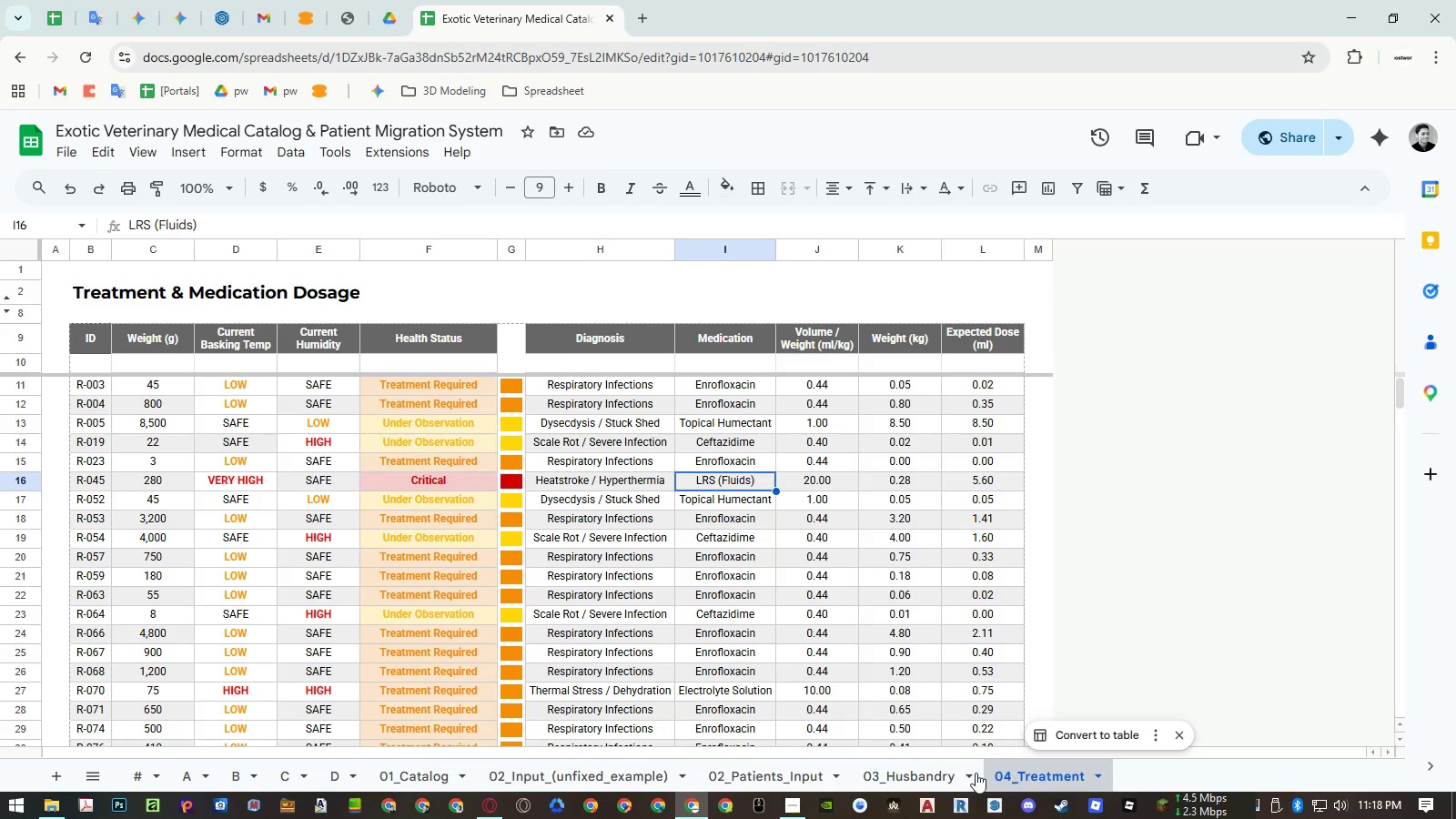 
left_click([941, 772])
 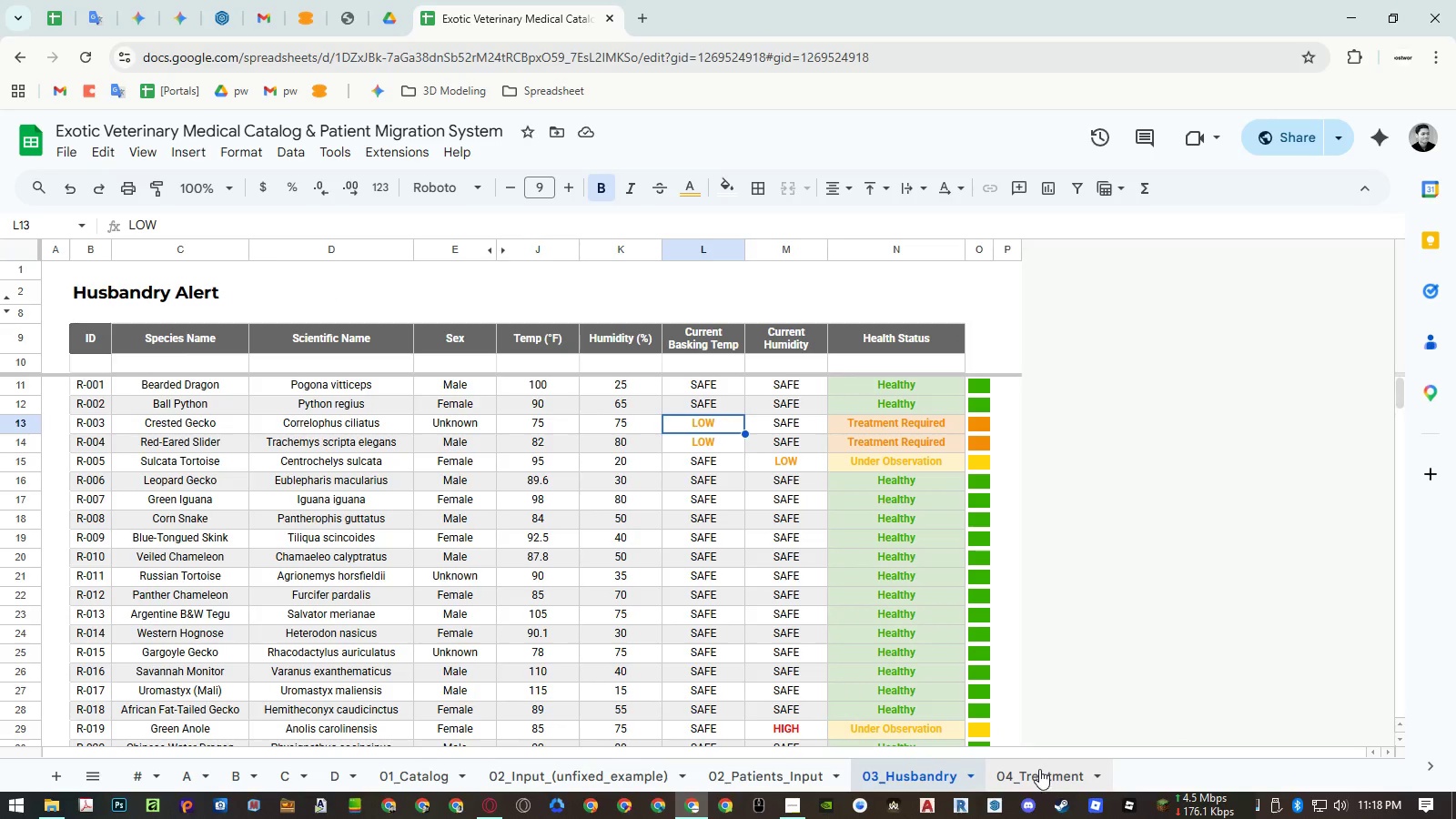 
left_click([1039, 773])
 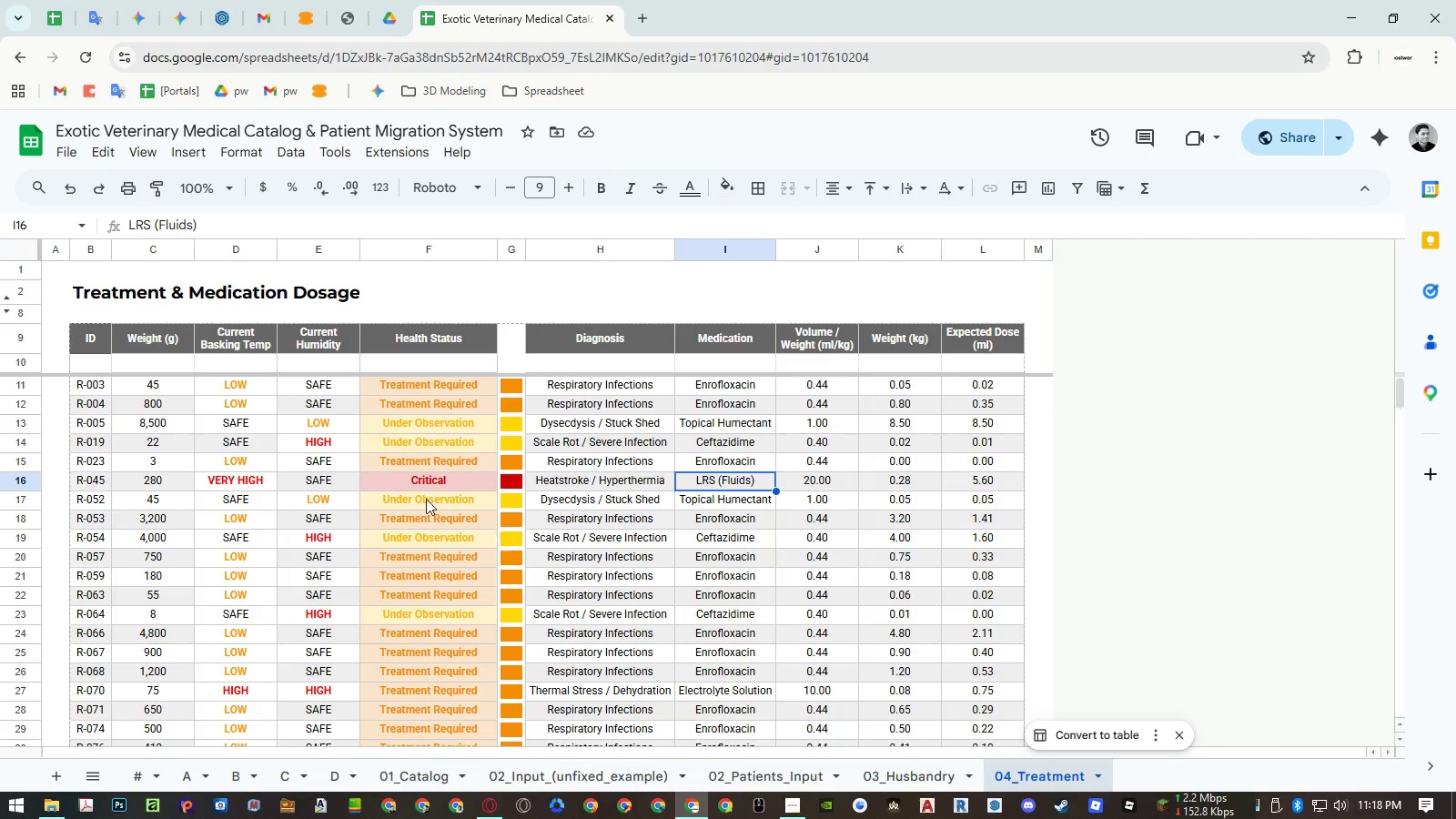 
left_click([294, 423])
 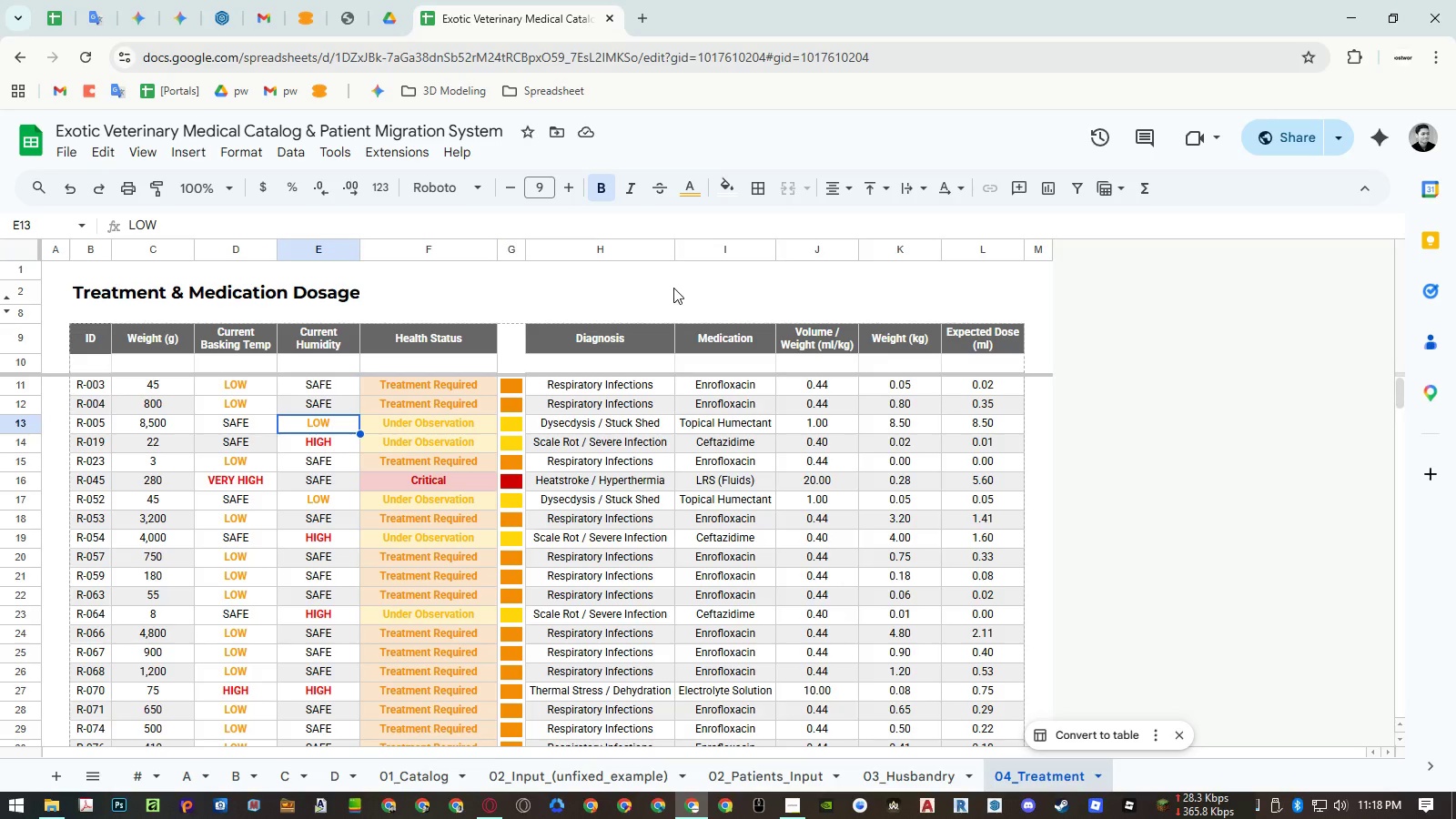 
wait(16.91)
 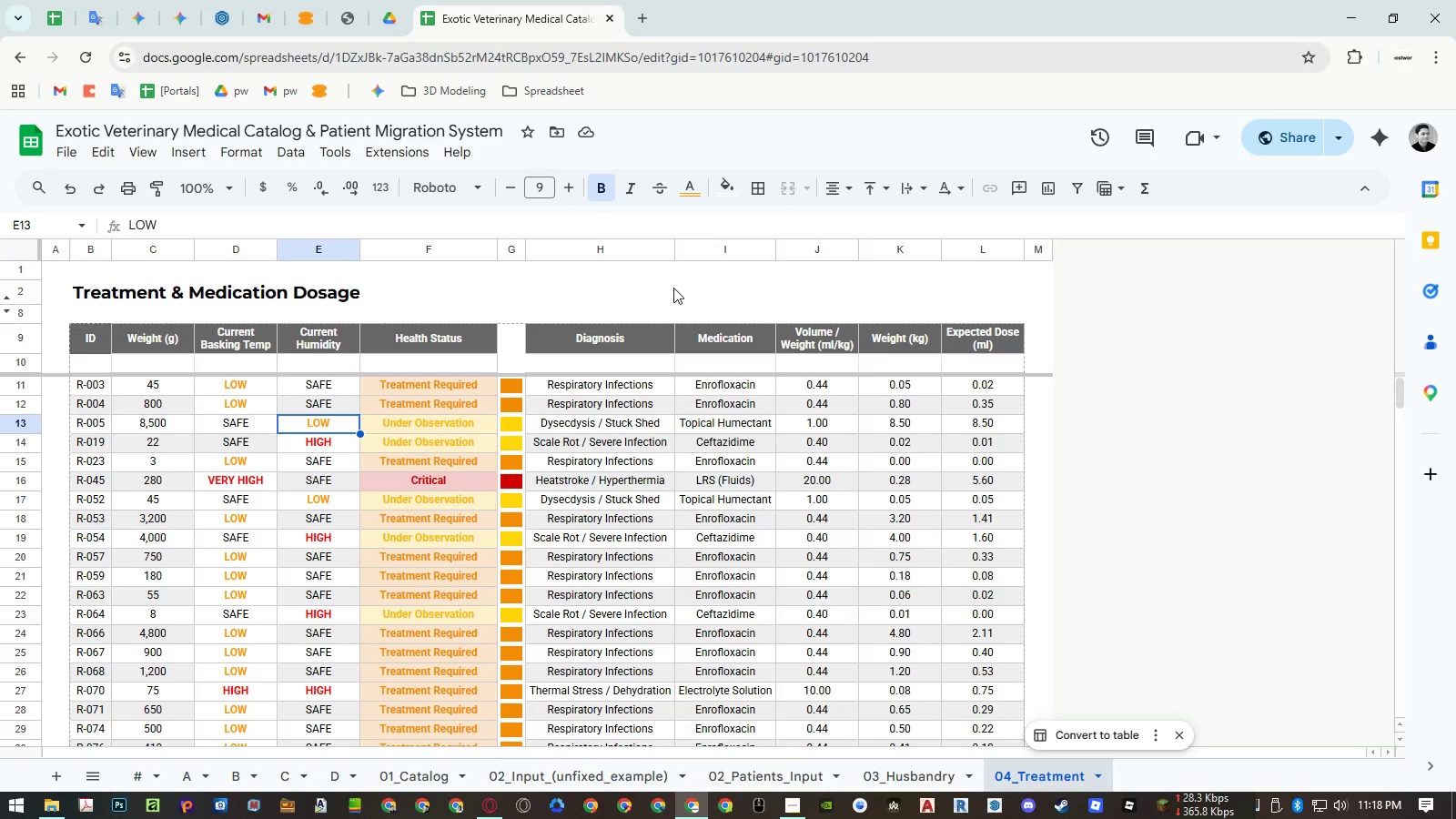 
right_click([512, 253])
 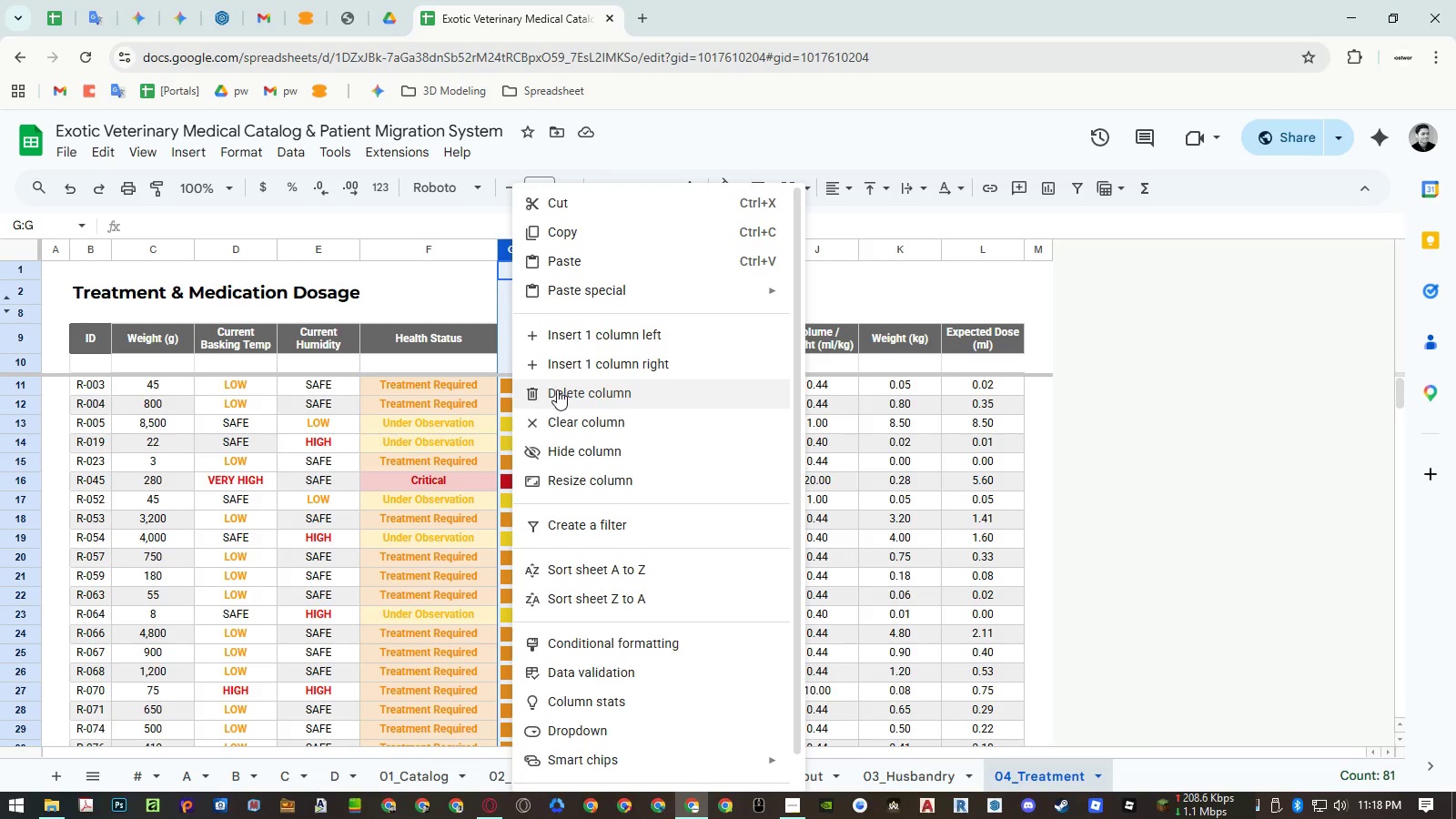 
left_click([558, 389])
 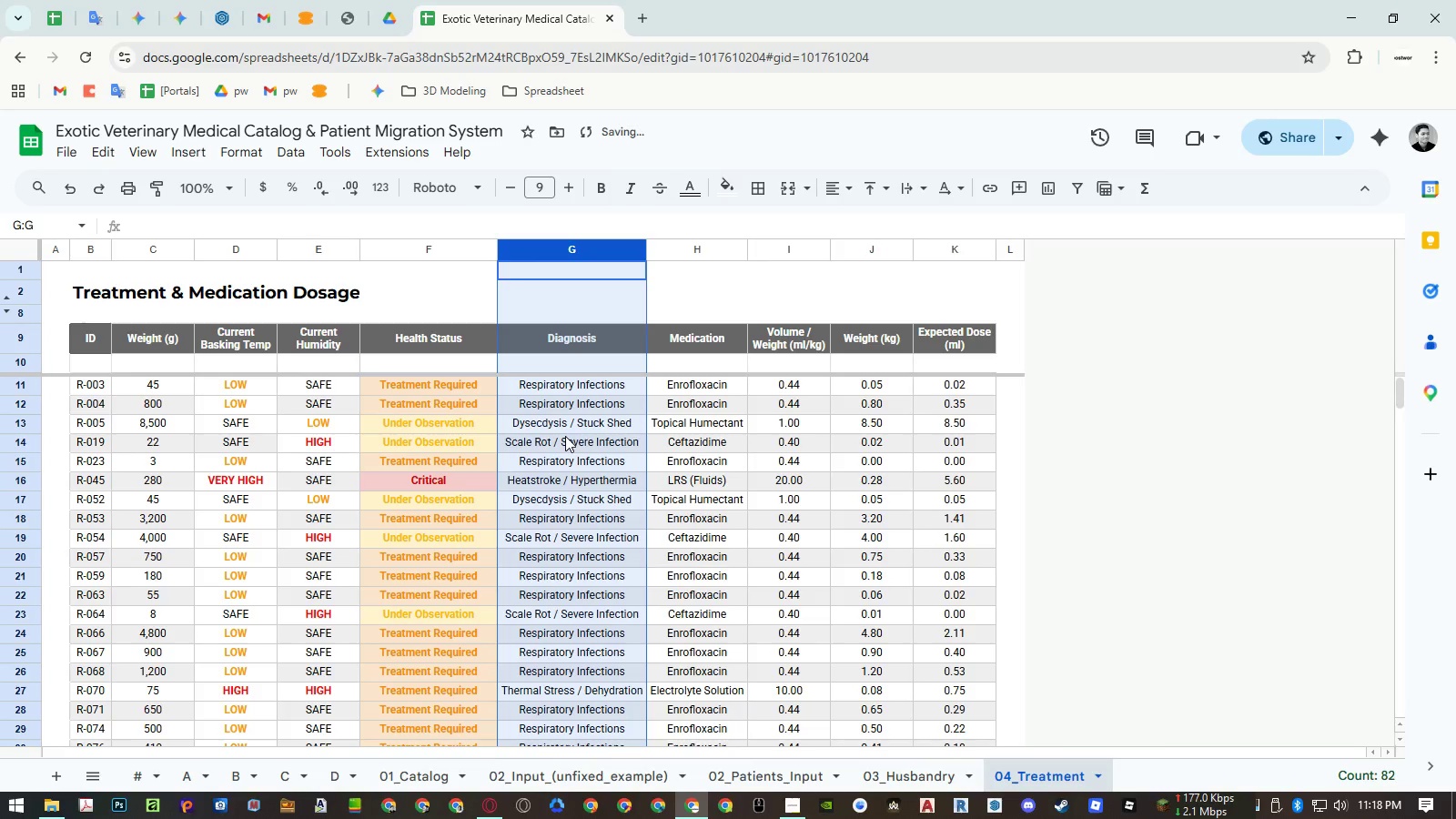 
left_click([565, 436])
 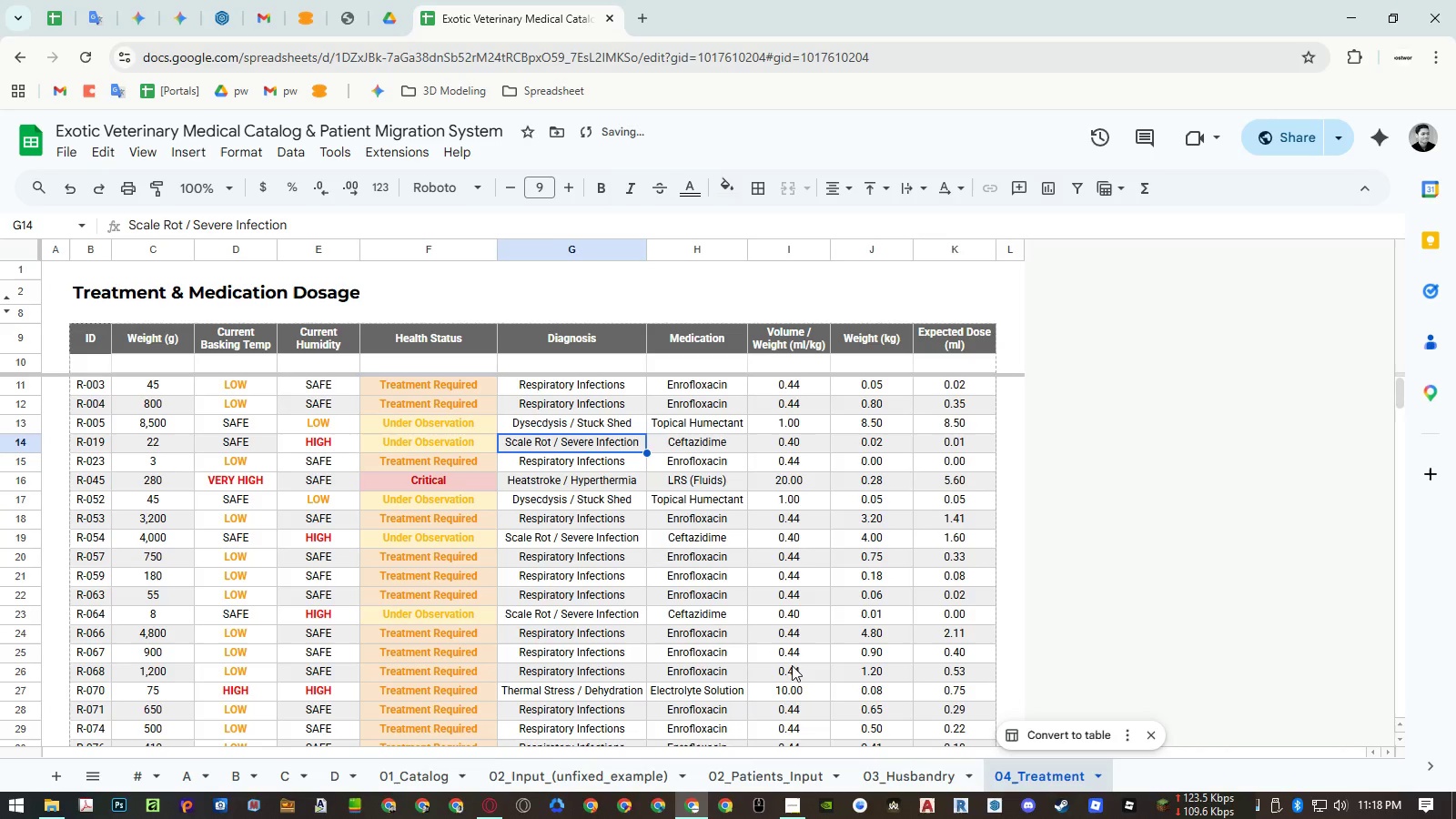 
left_click([911, 775])
 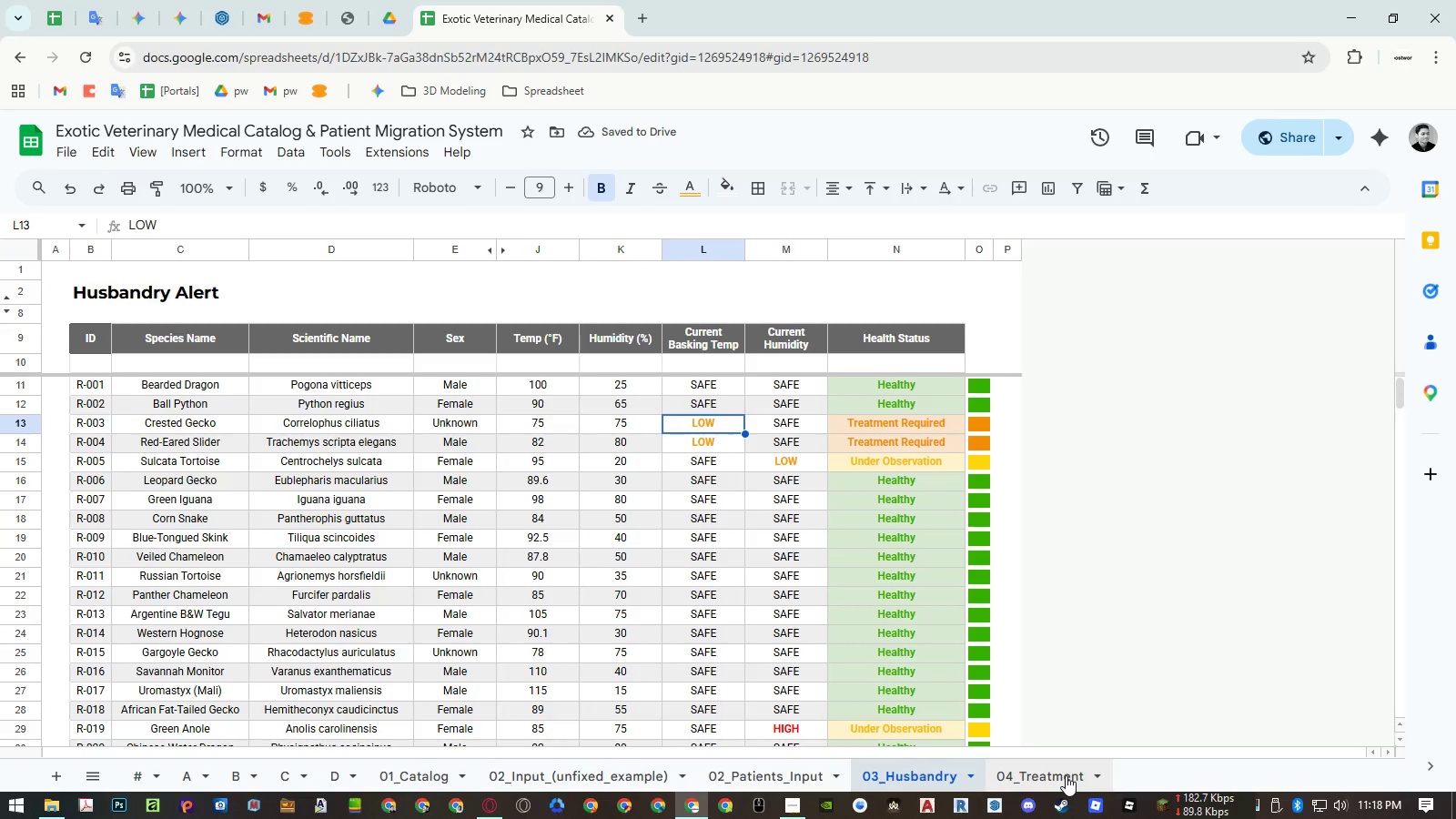 
left_click([1066, 775])
 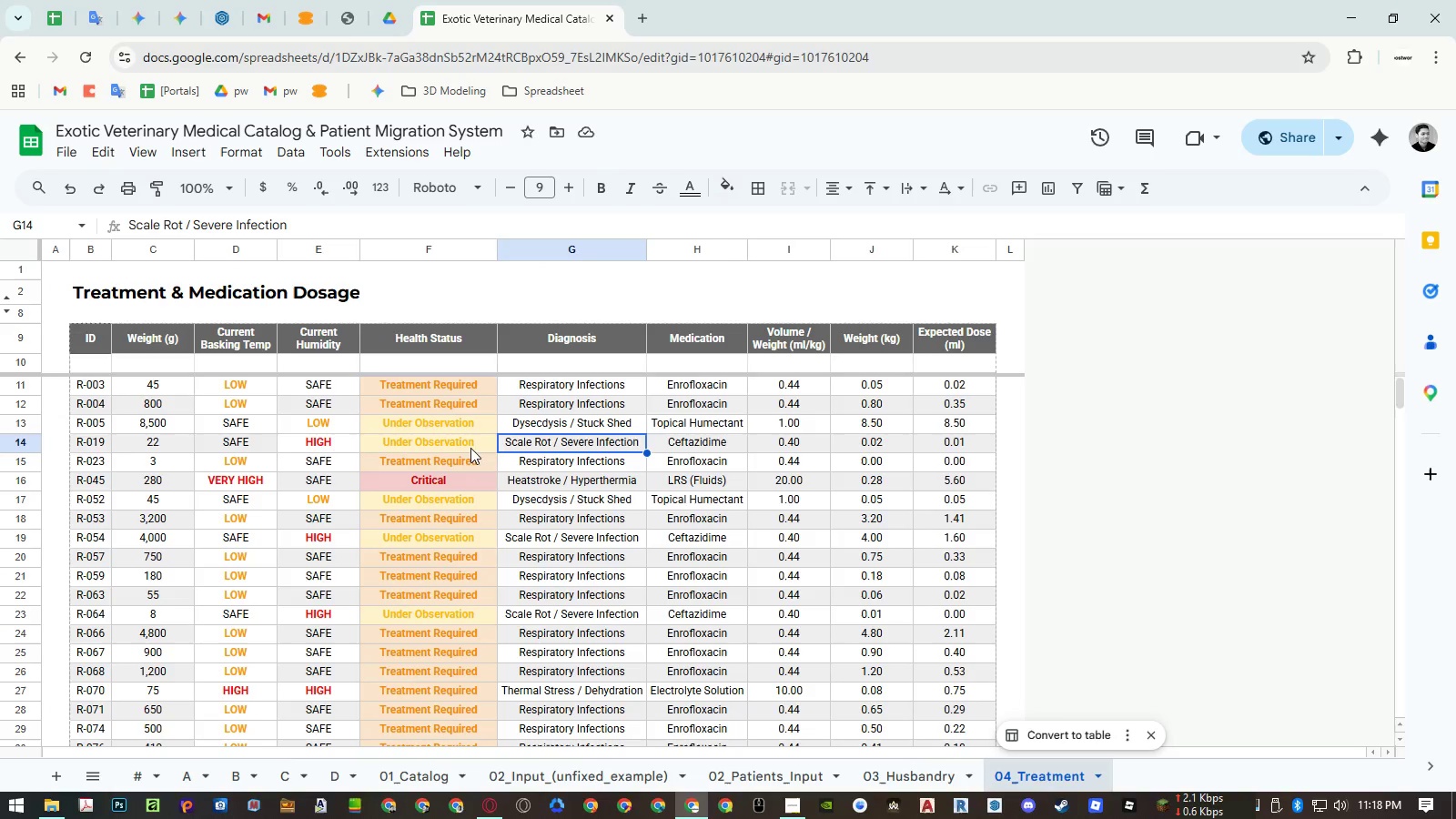 
left_click([549, 386])
 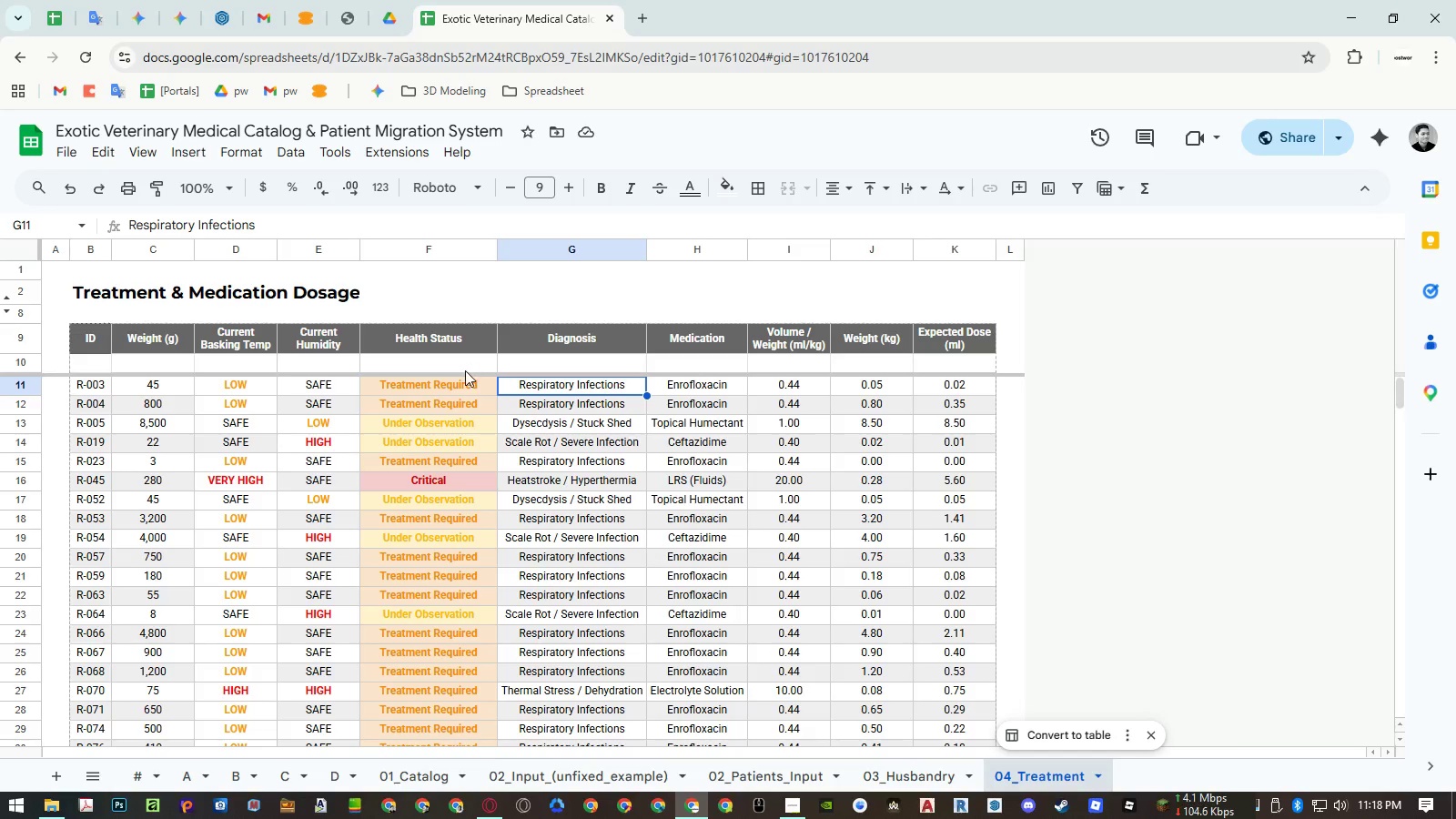 
left_click([463, 365])
 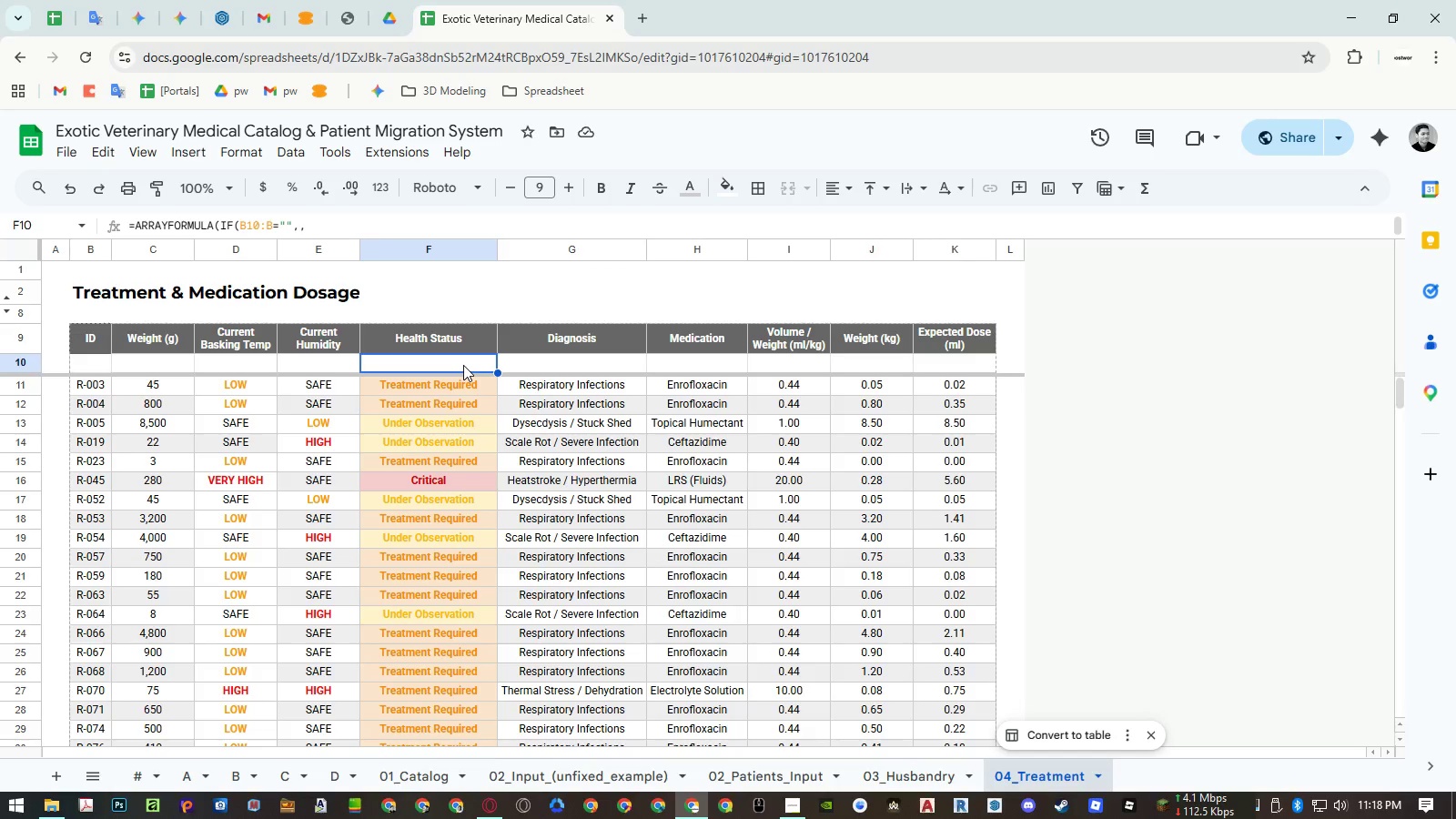 
double_click([463, 365])
 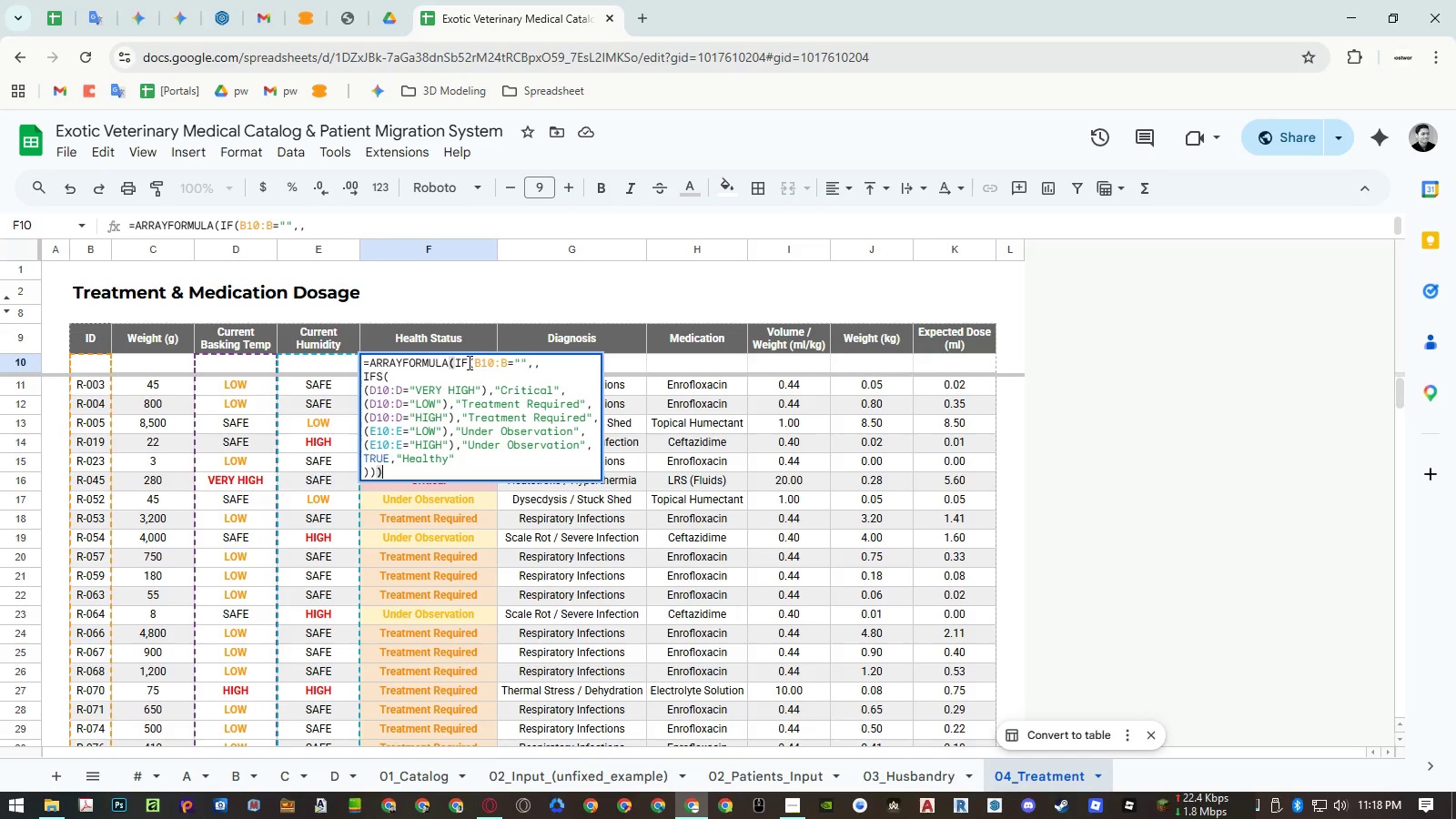 
wait(6.05)
 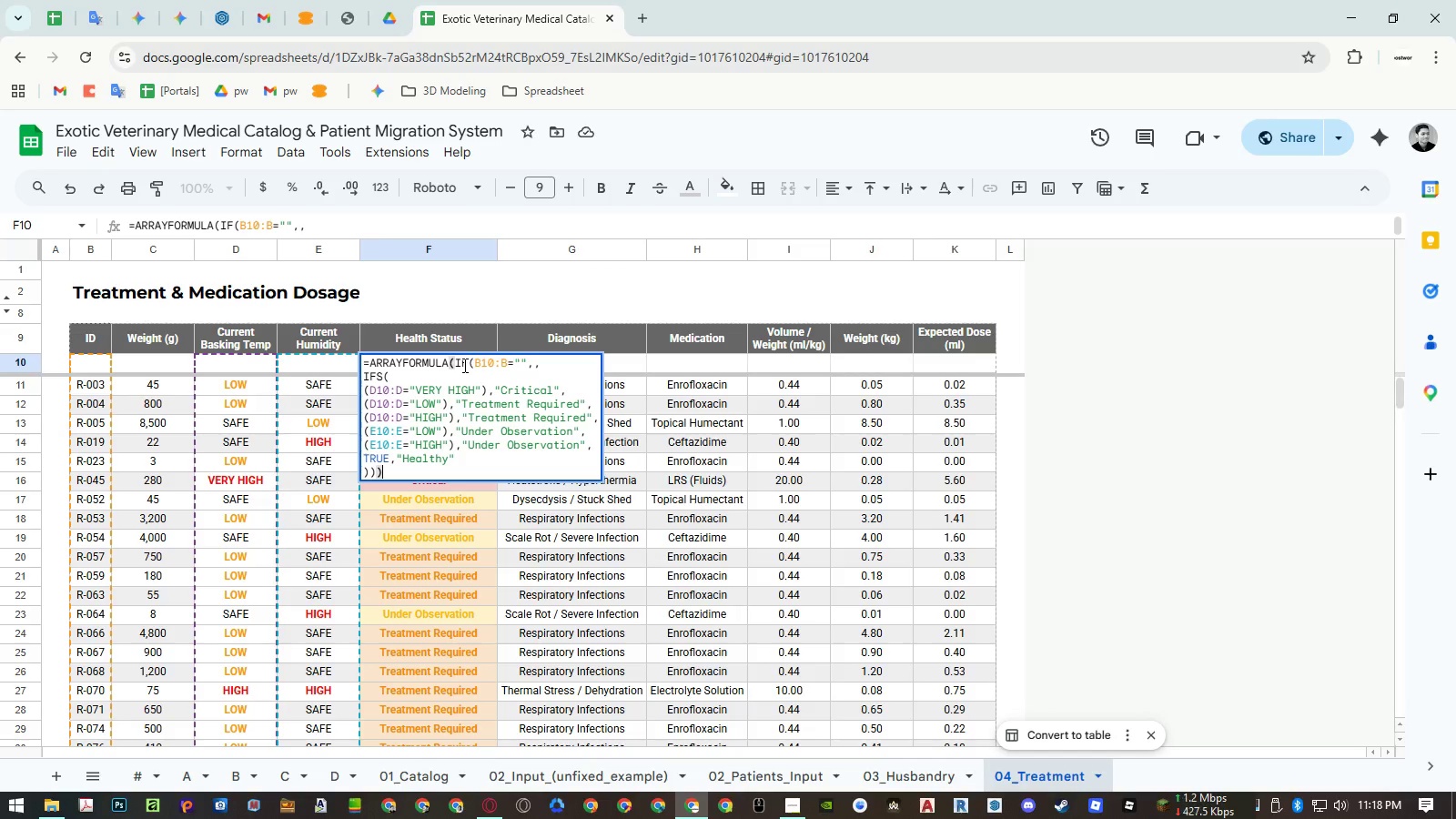 
key(Escape)
 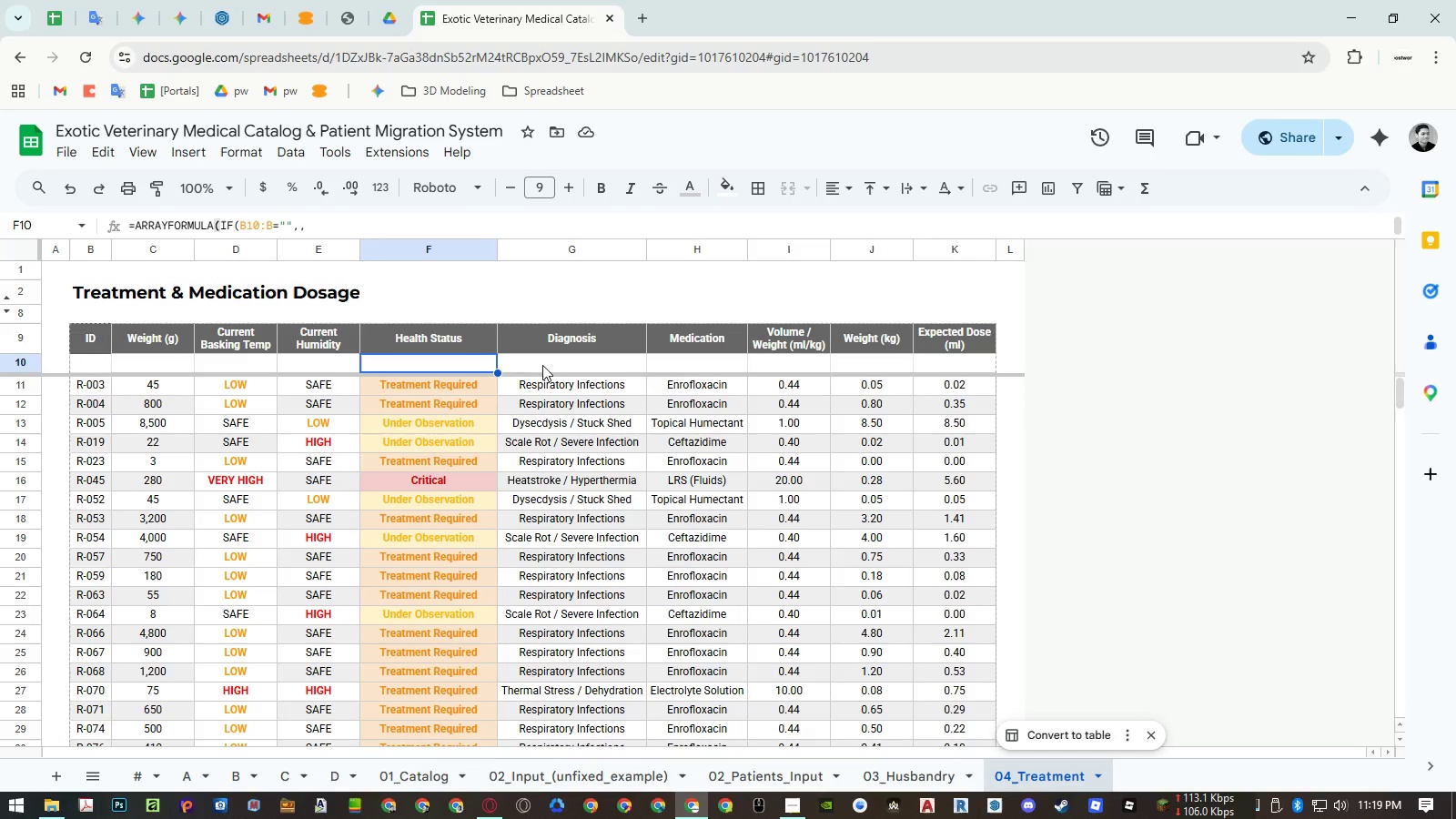 
double_click([545, 364])
 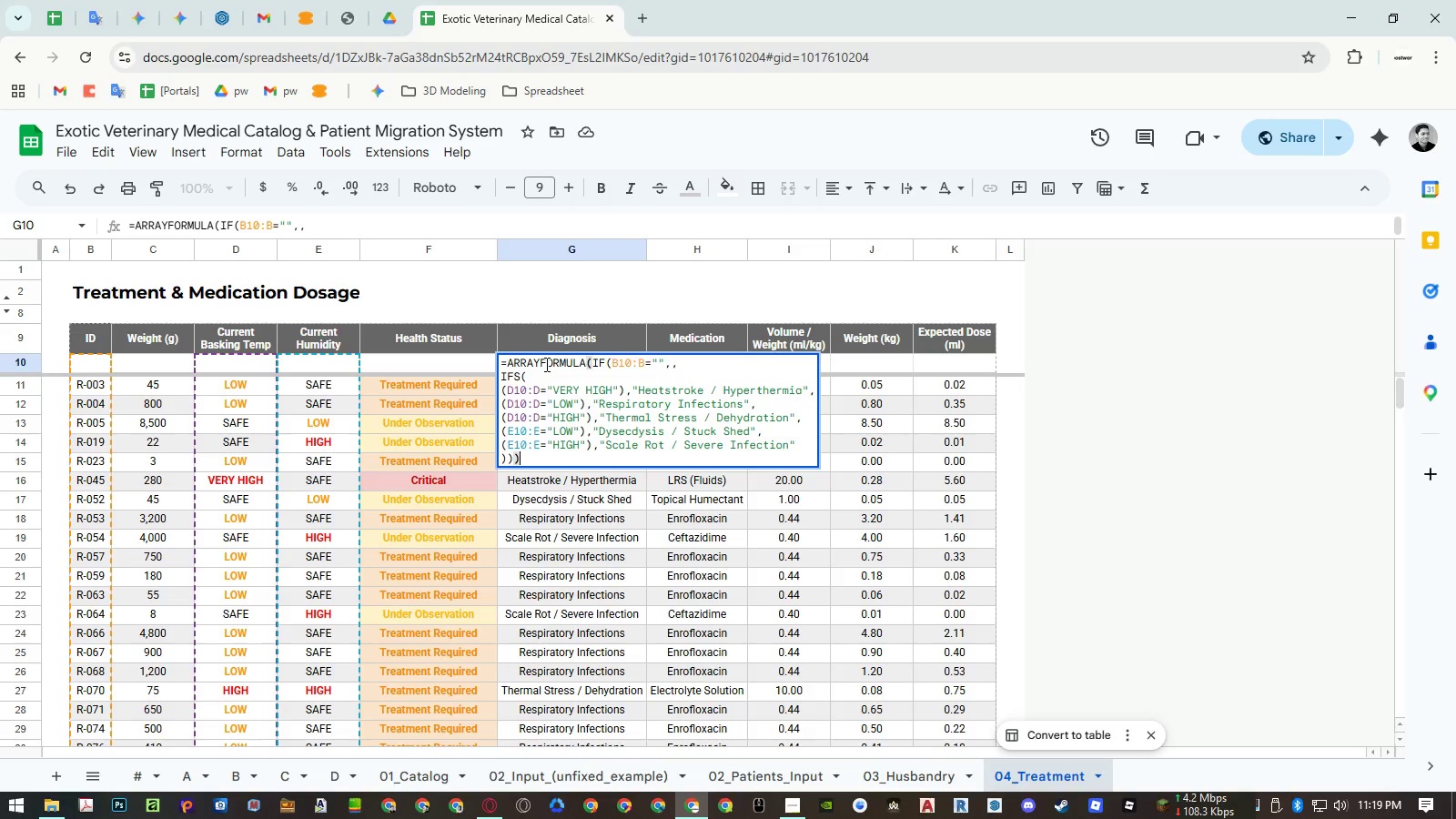 
key(Escape)
 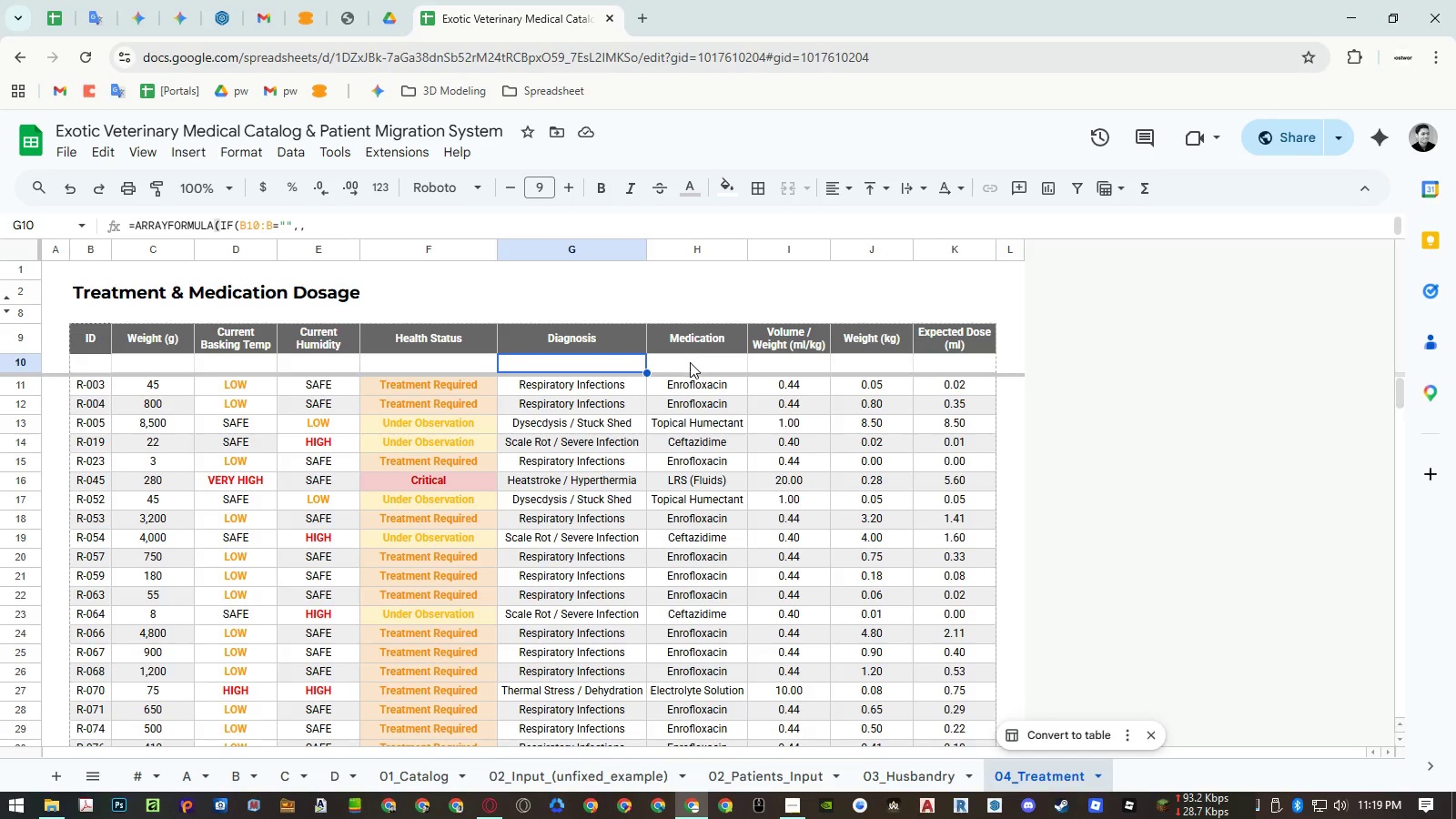 
double_click([690, 362])
 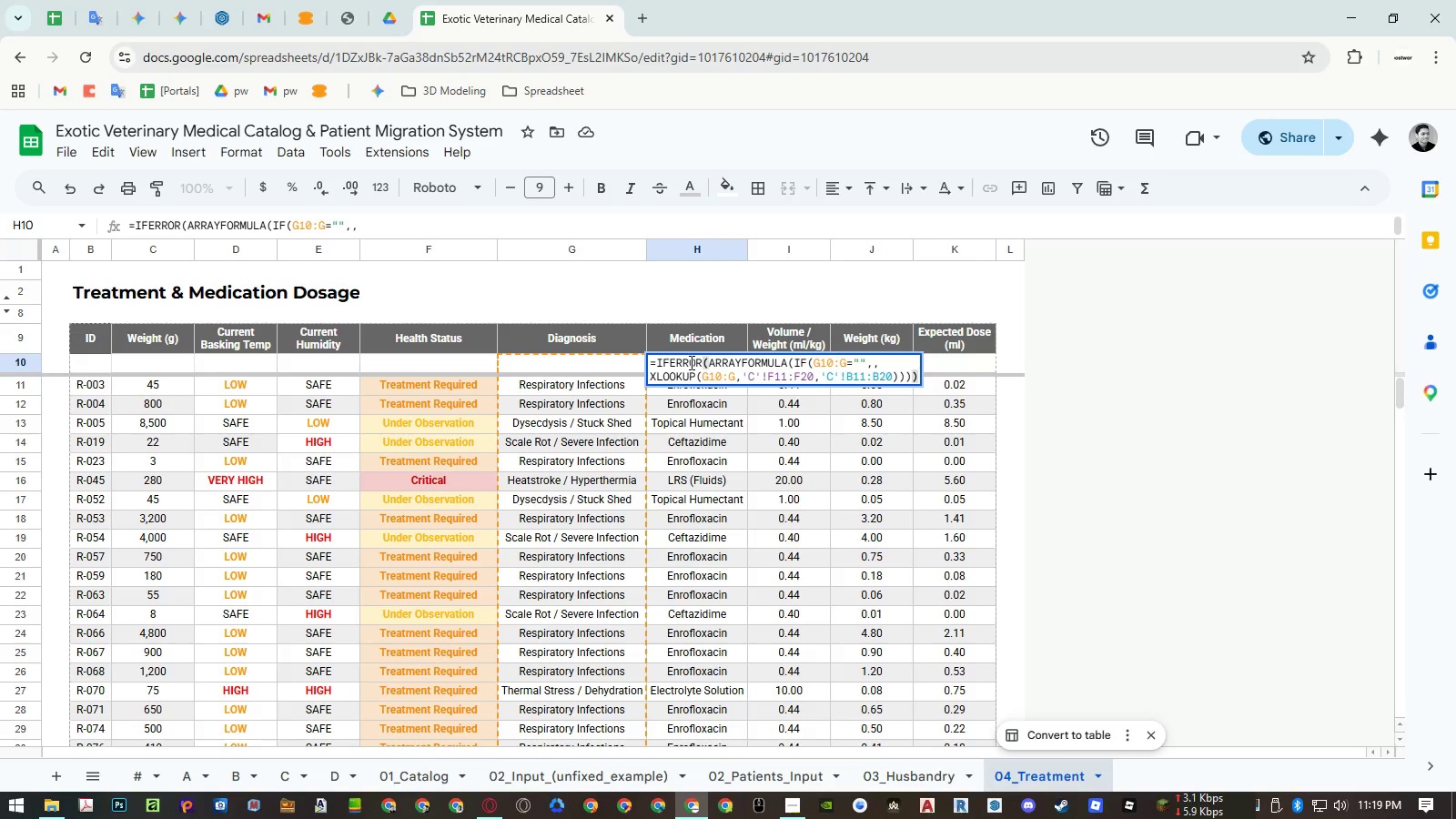 
key(Escape)
 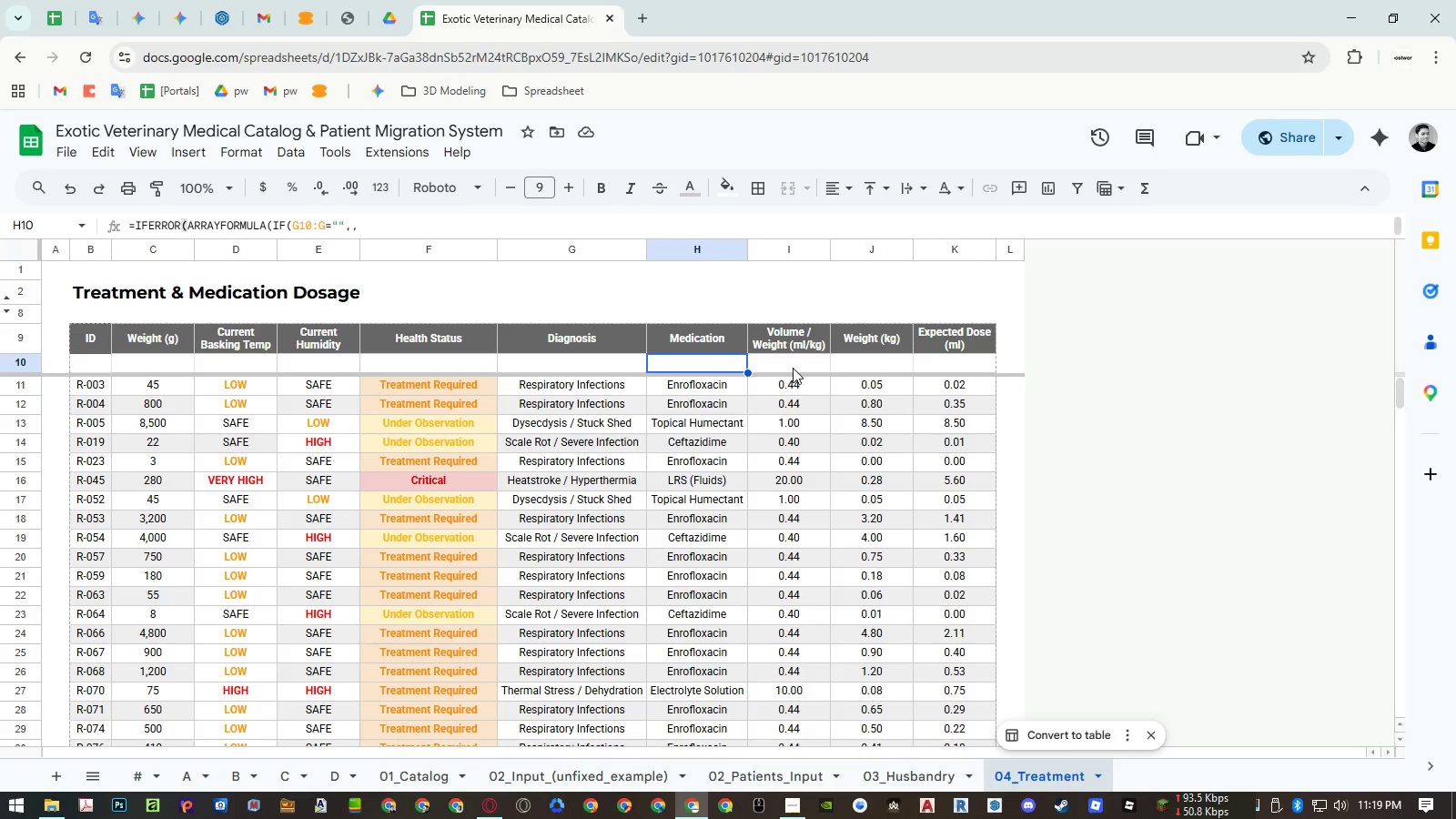 
double_click([793, 368])
 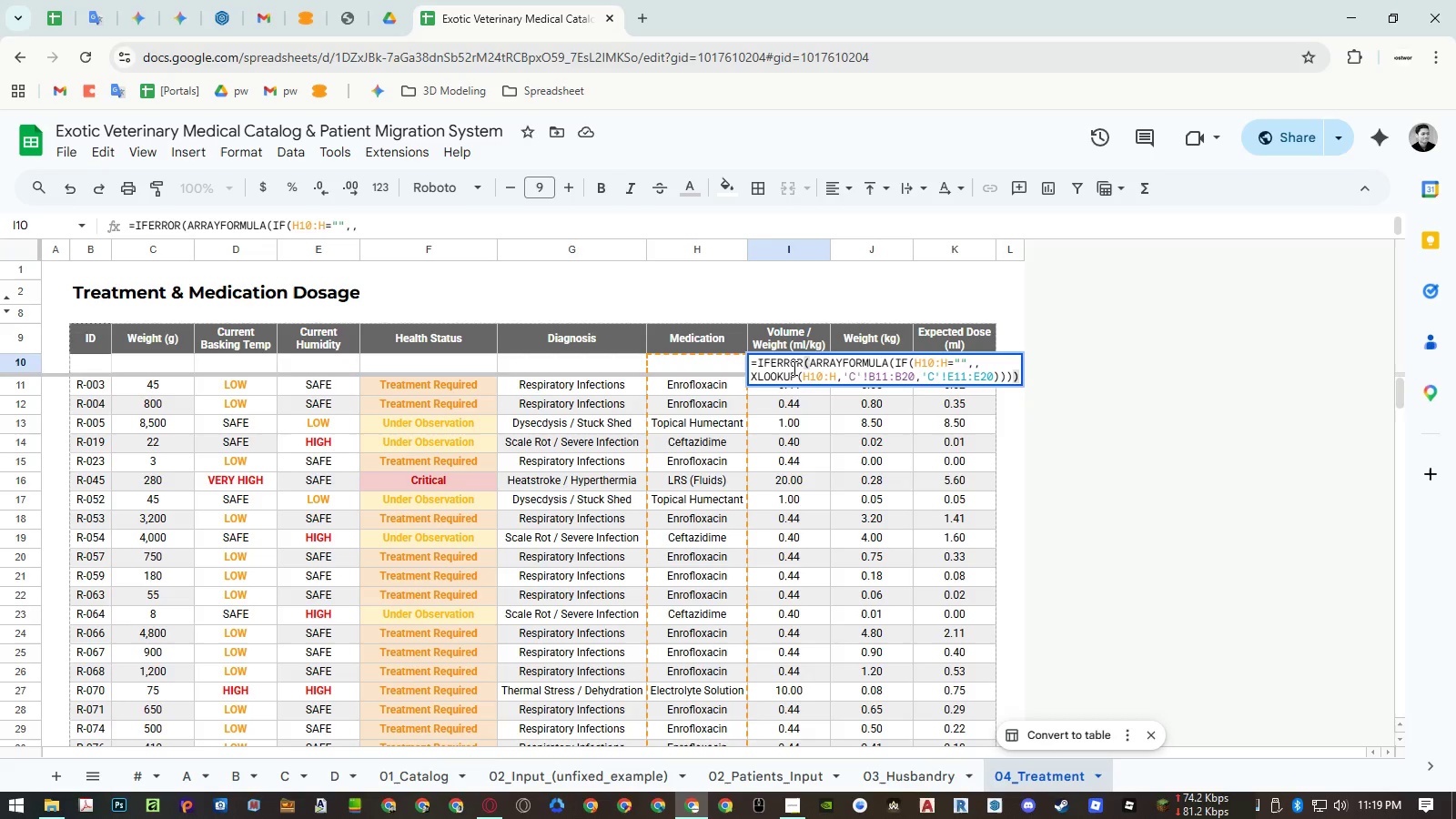 
key(Escape)
 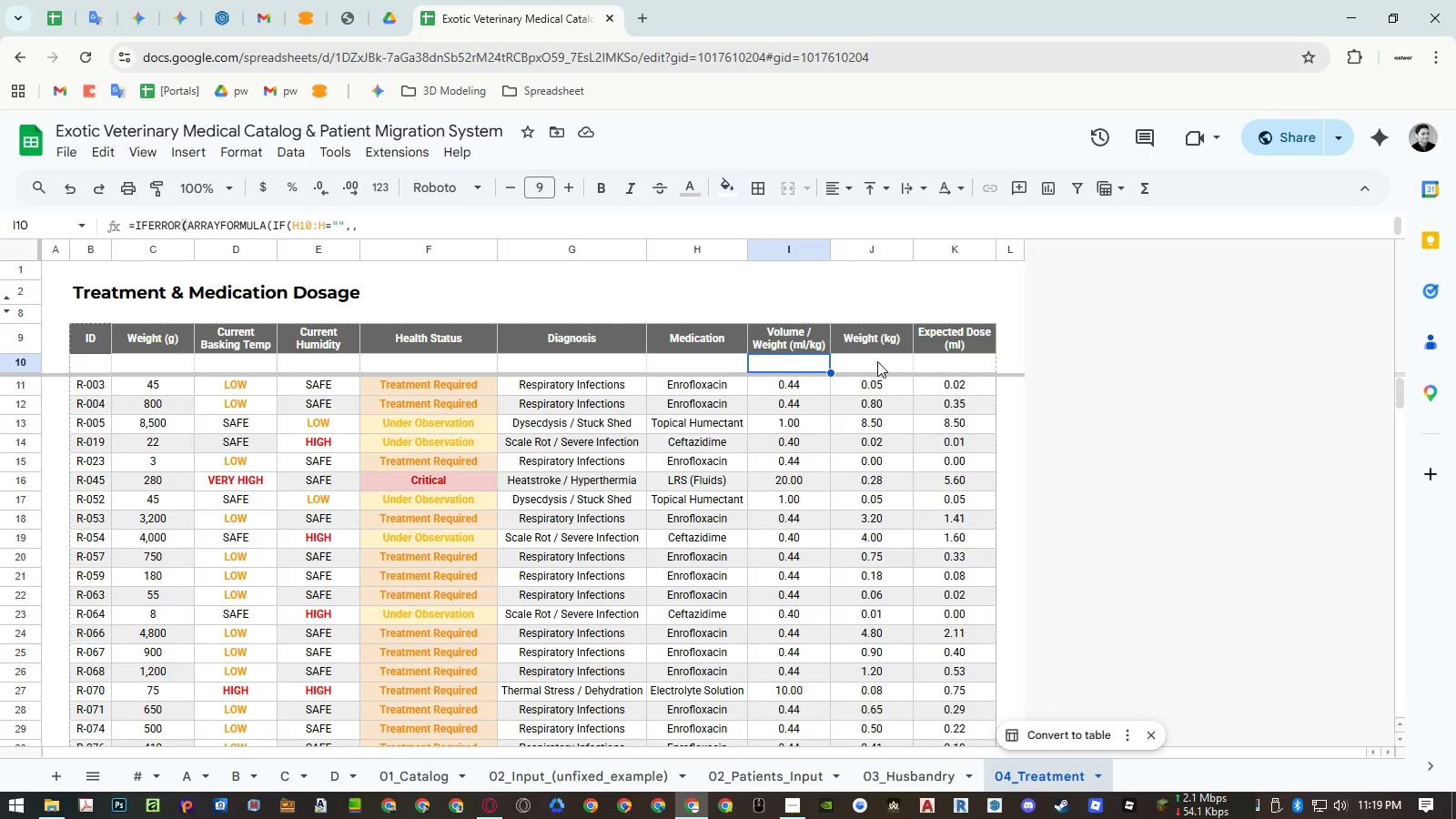 
double_click([877, 361])
 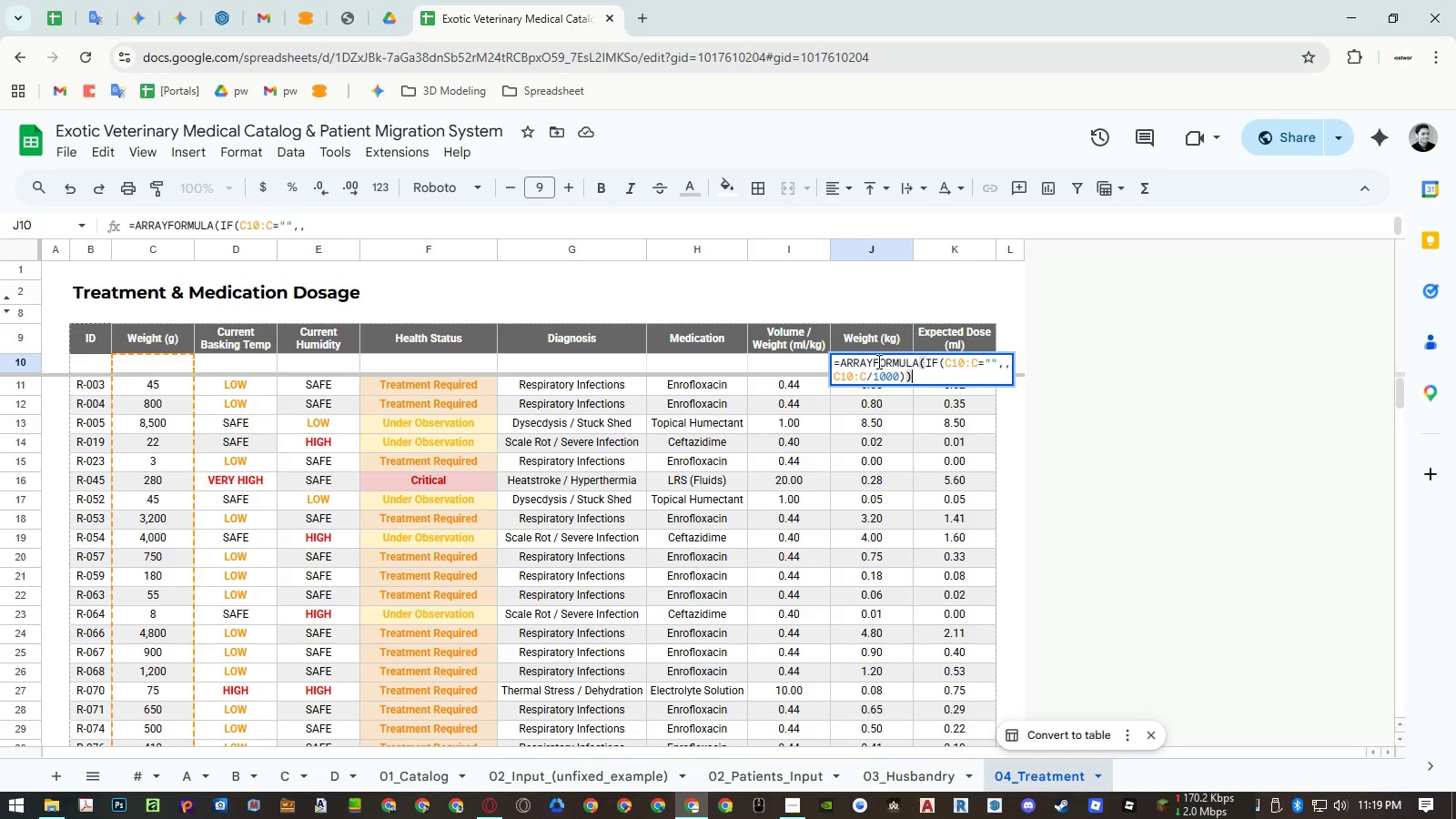 
key(Escape)
 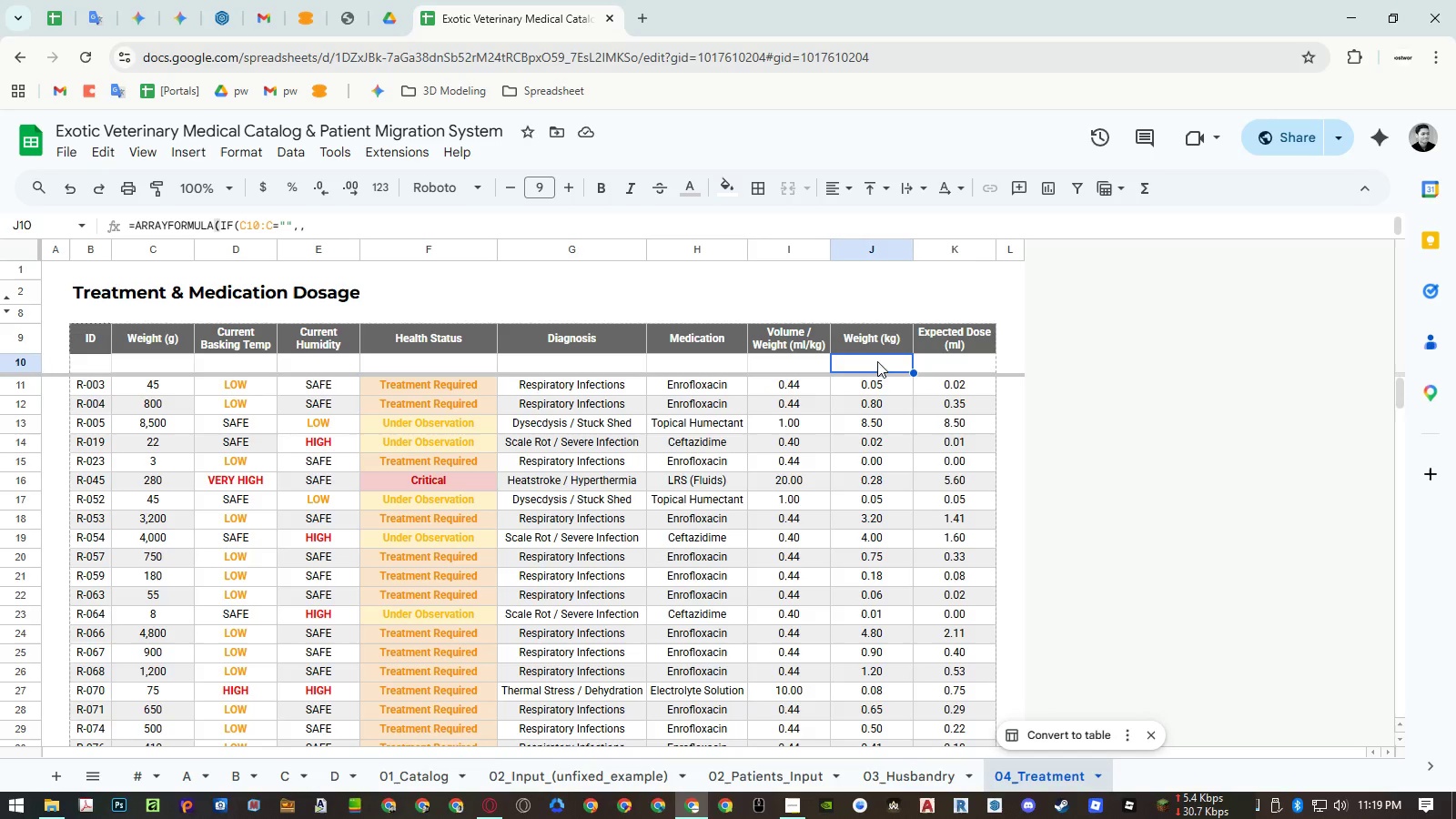 
left_click_drag(start_coordinate=[859, 249], to_coordinate=[817, 249])
 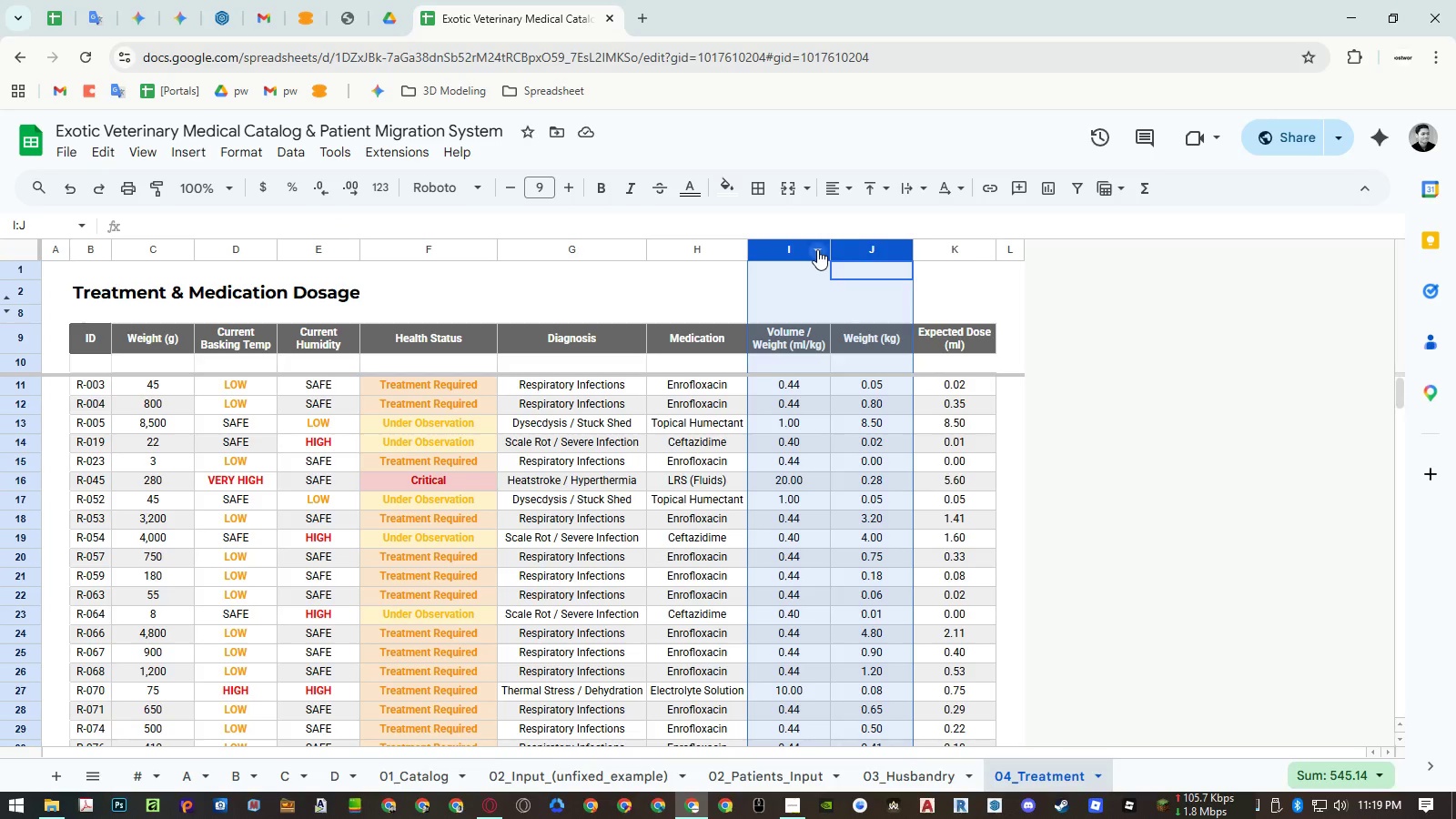 
right_click([817, 249])
 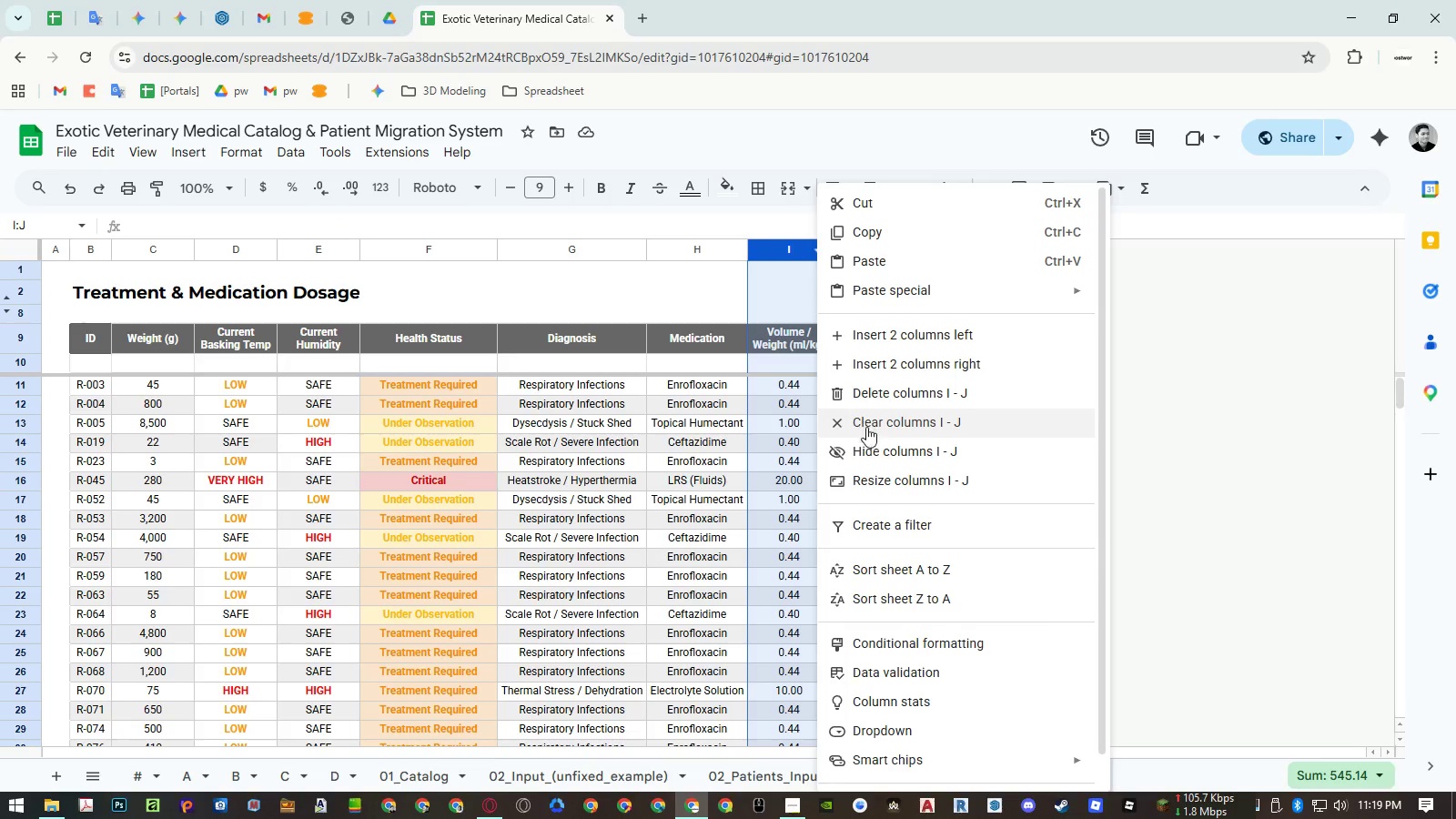 
left_click([867, 442])
 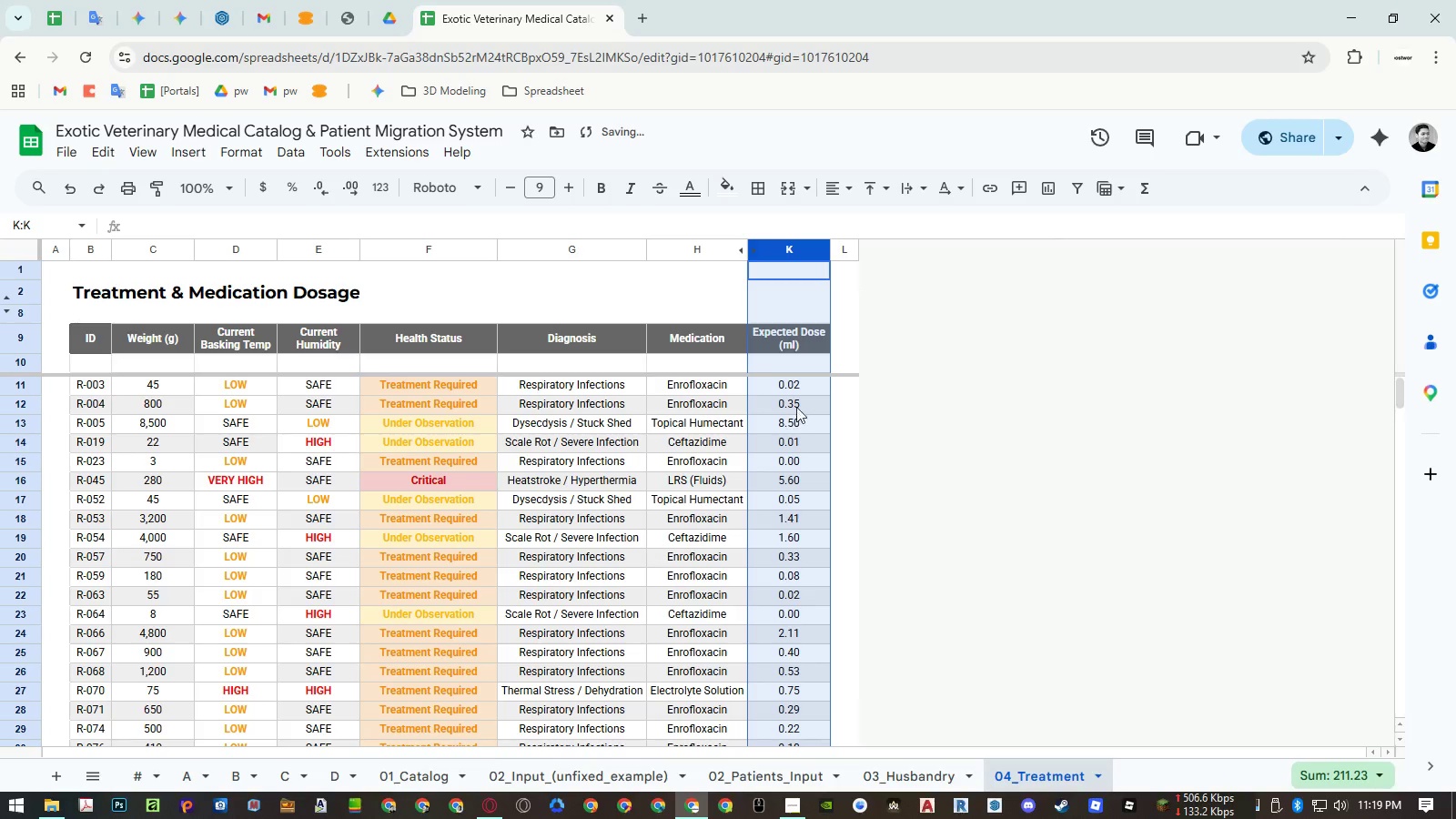 
left_click([794, 368])
 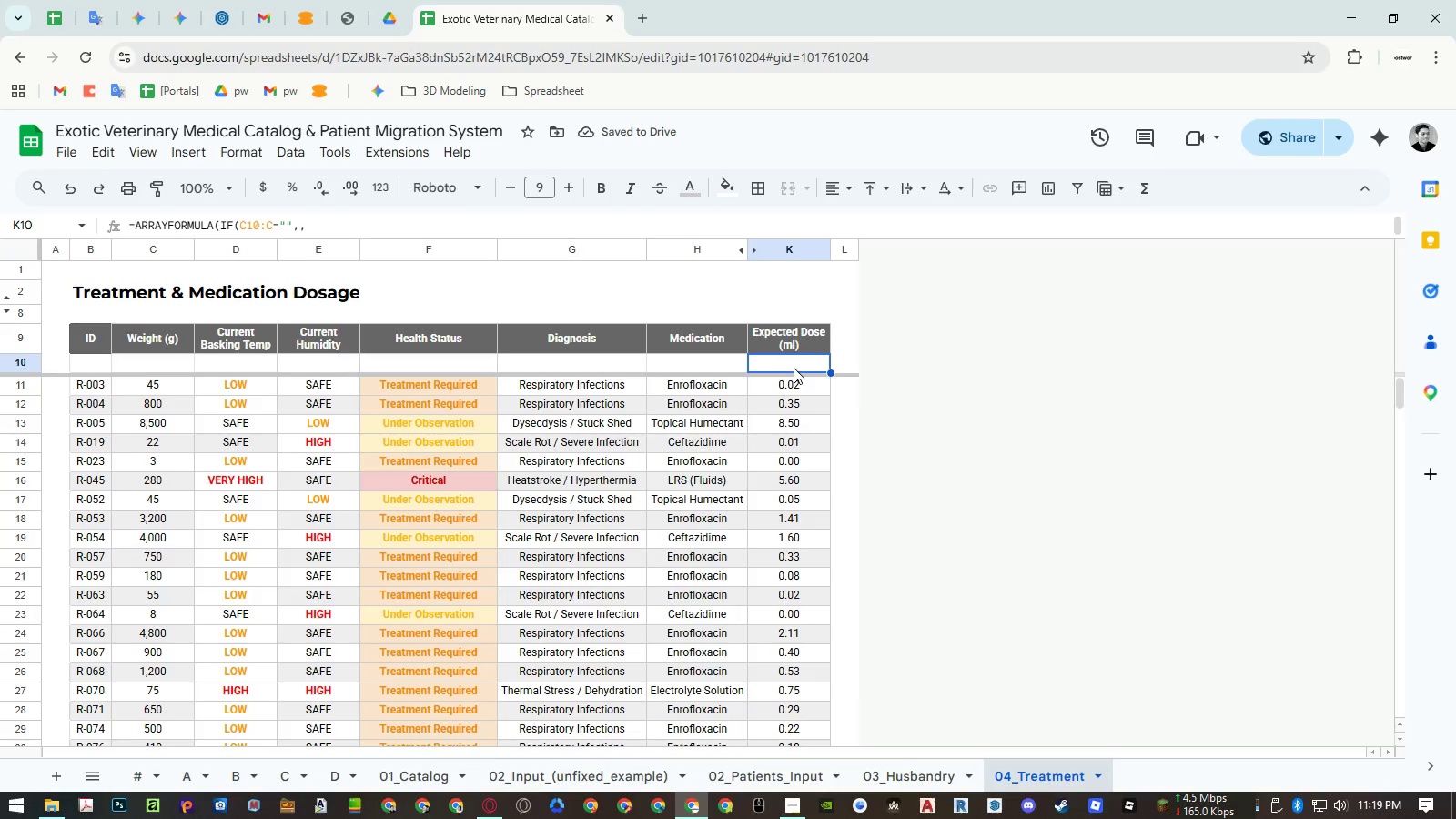 
key(Control+ArrowDown)
 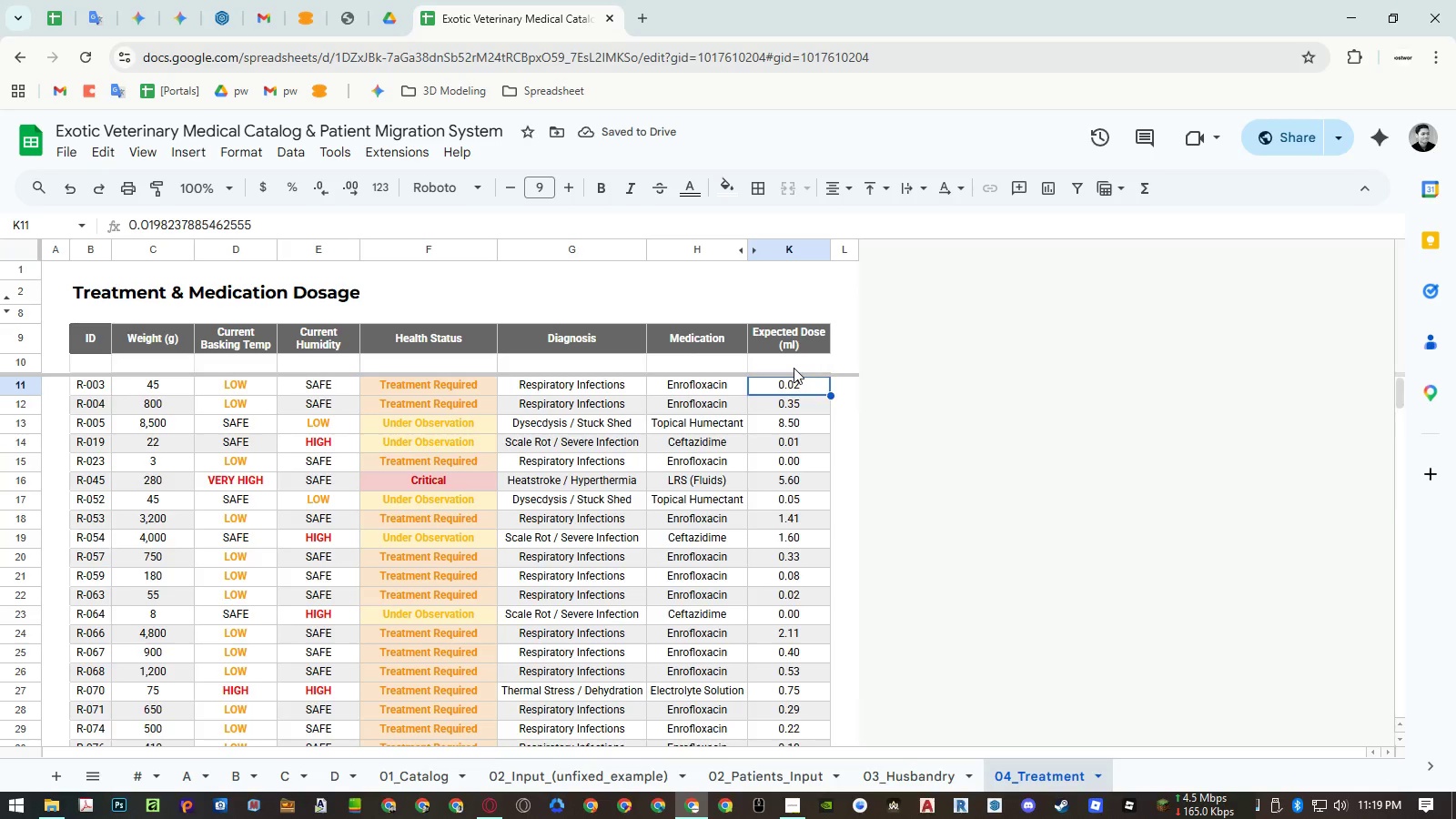 
key(Control+ArrowDown)
 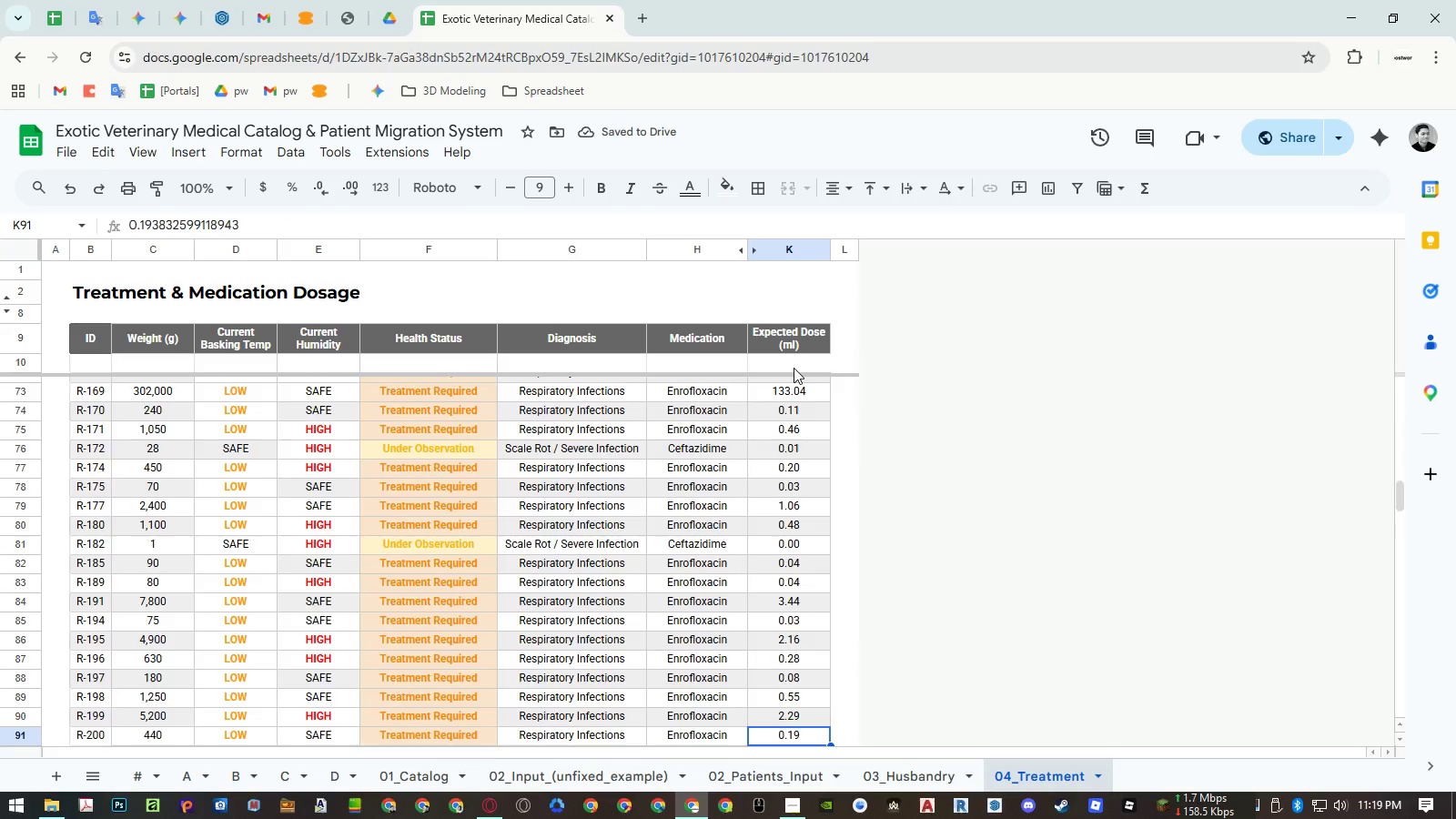 
key(Control+ArrowDown)
 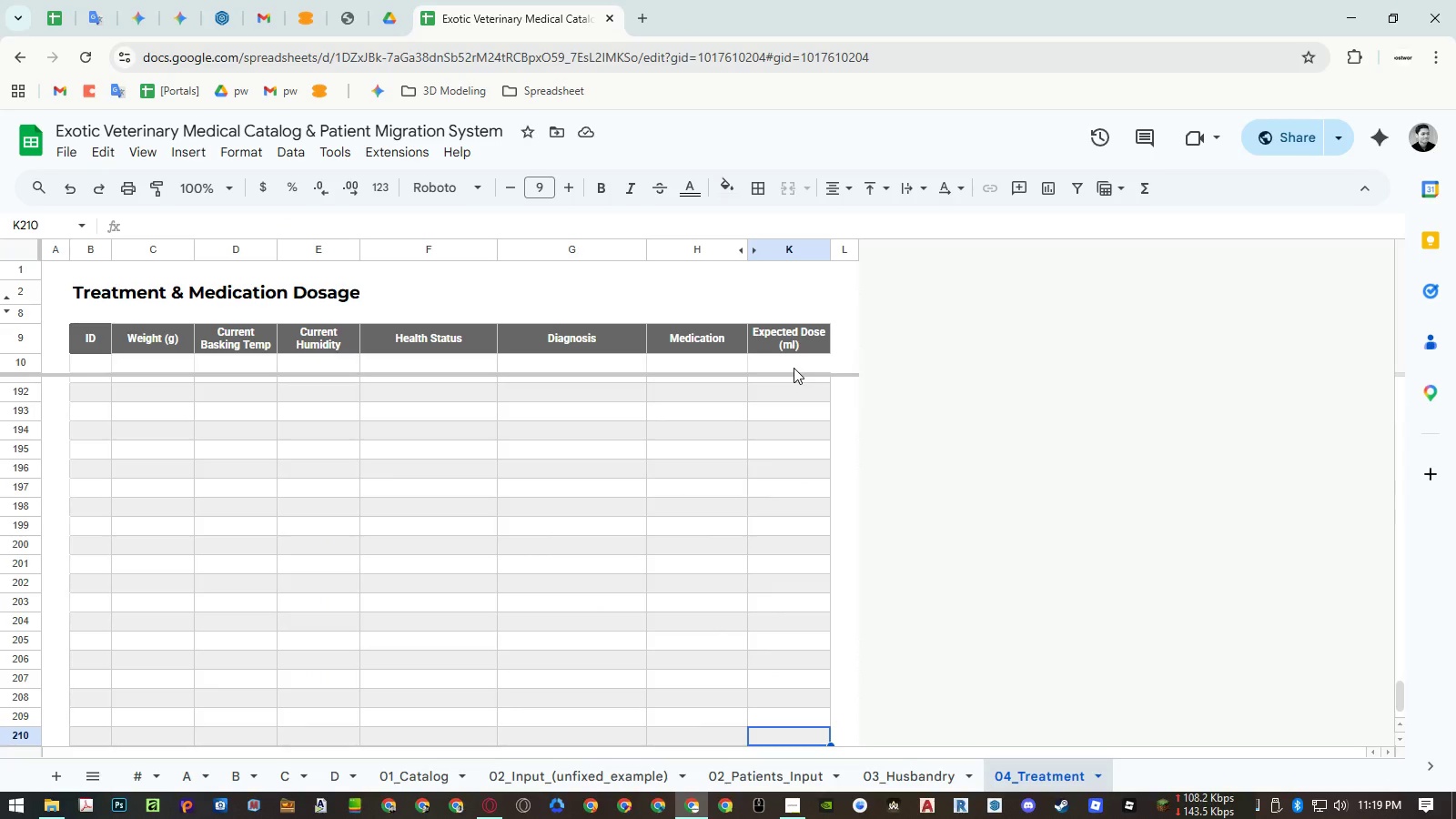 
key(Control+ArrowDown)
 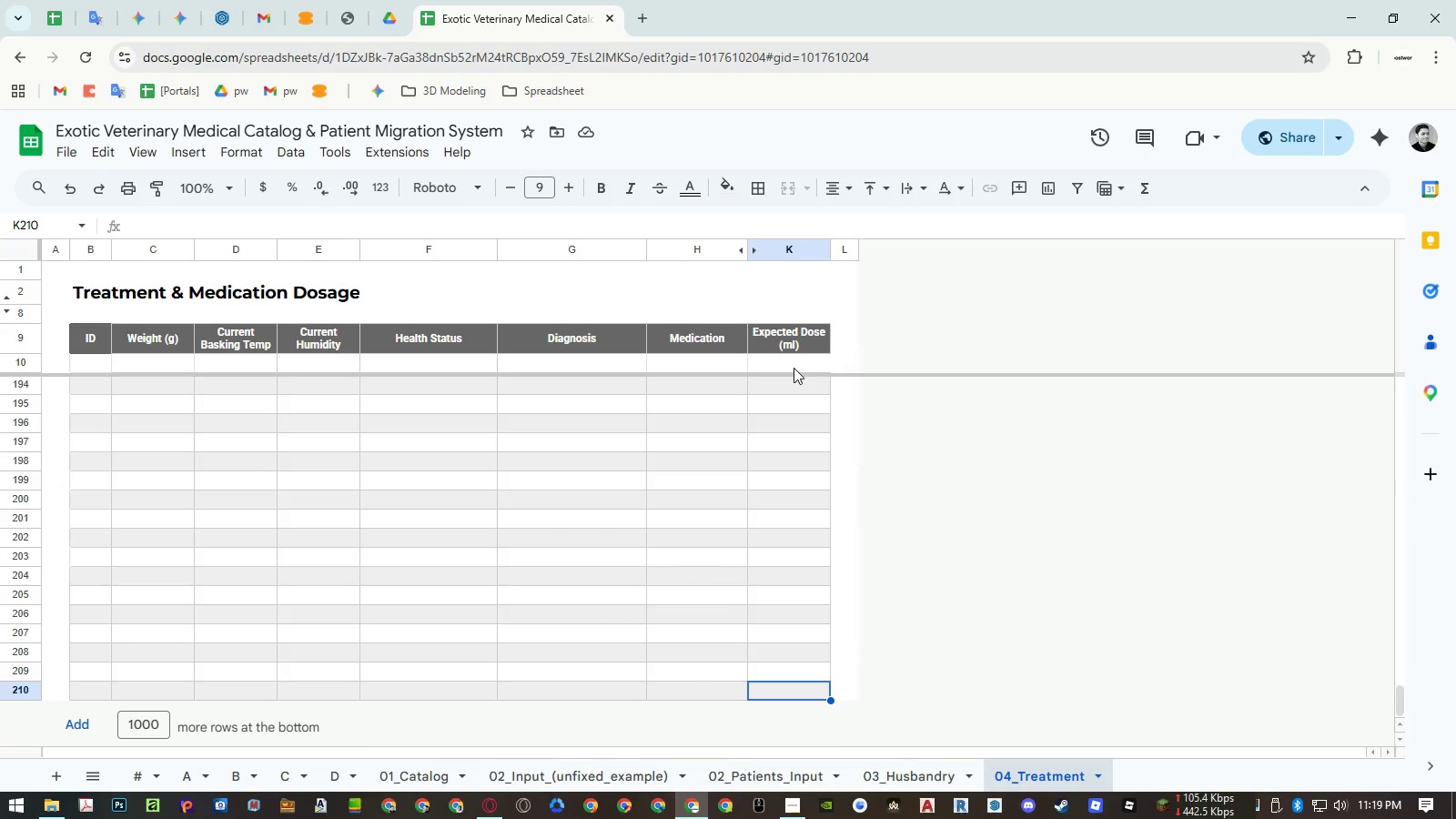 
key(Control+Shift+ArrowUp)
 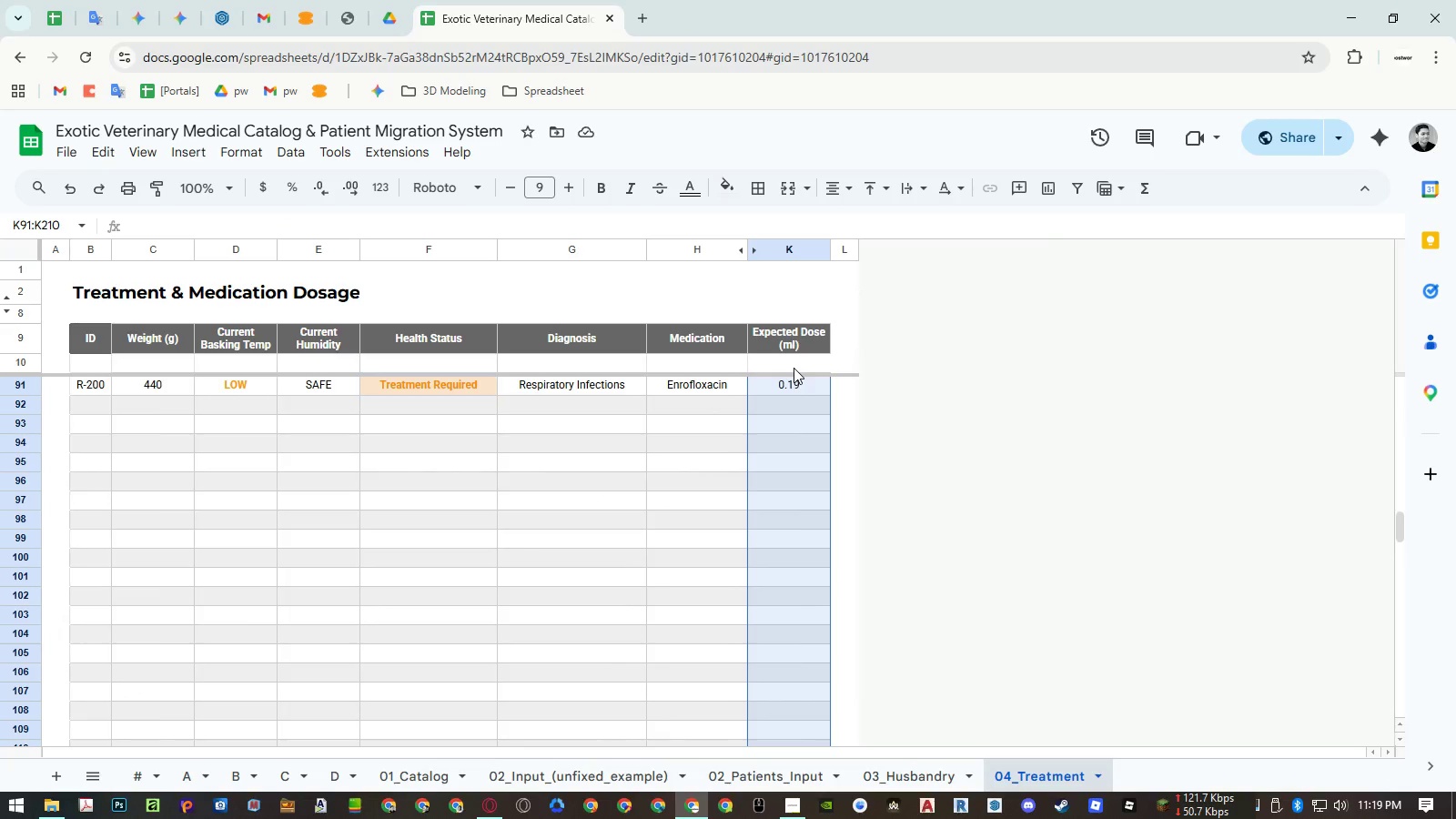 
key(Control+Shift+ArrowUp)
 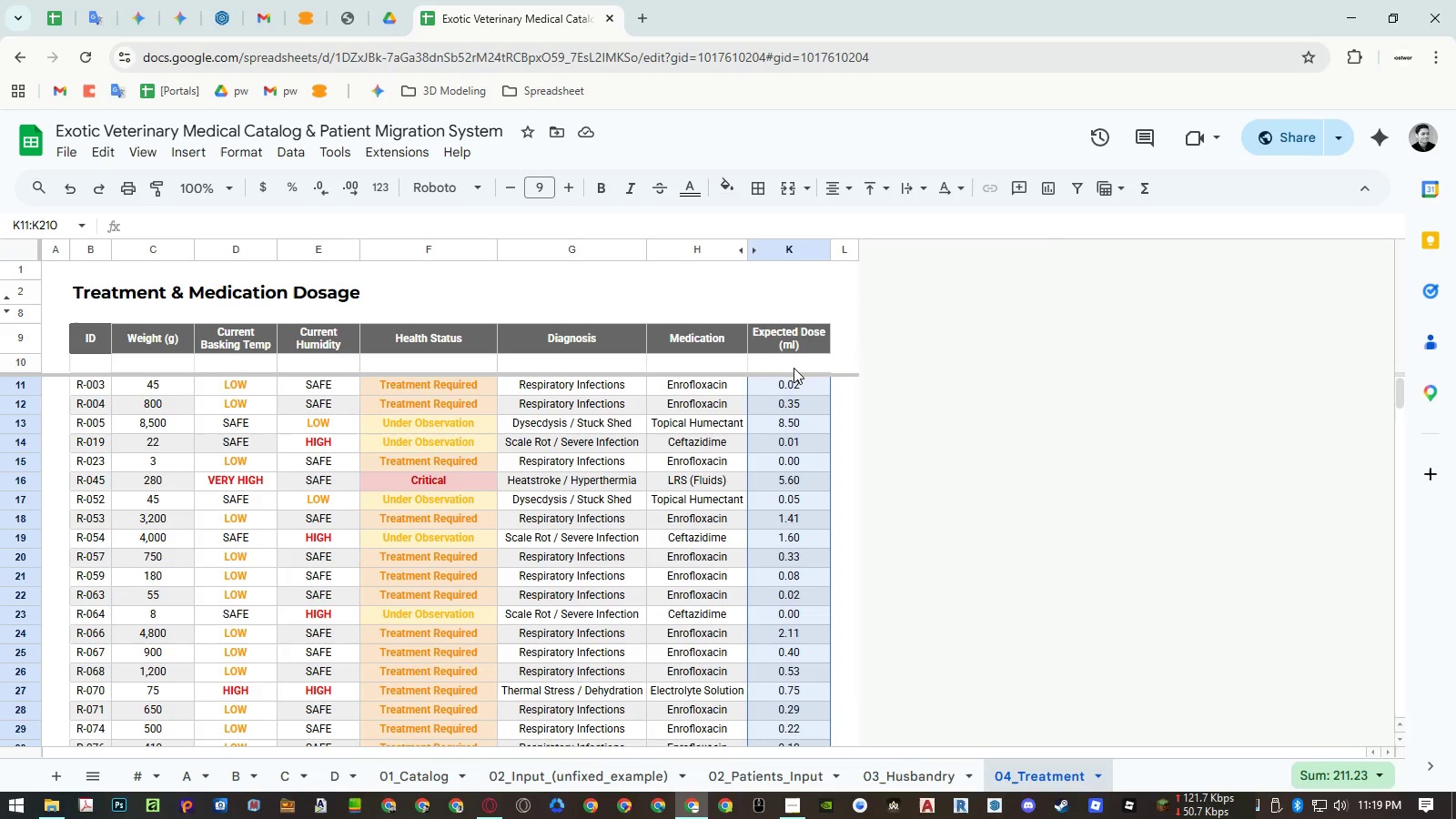 
key(Control+Shift+ArrowUp)
 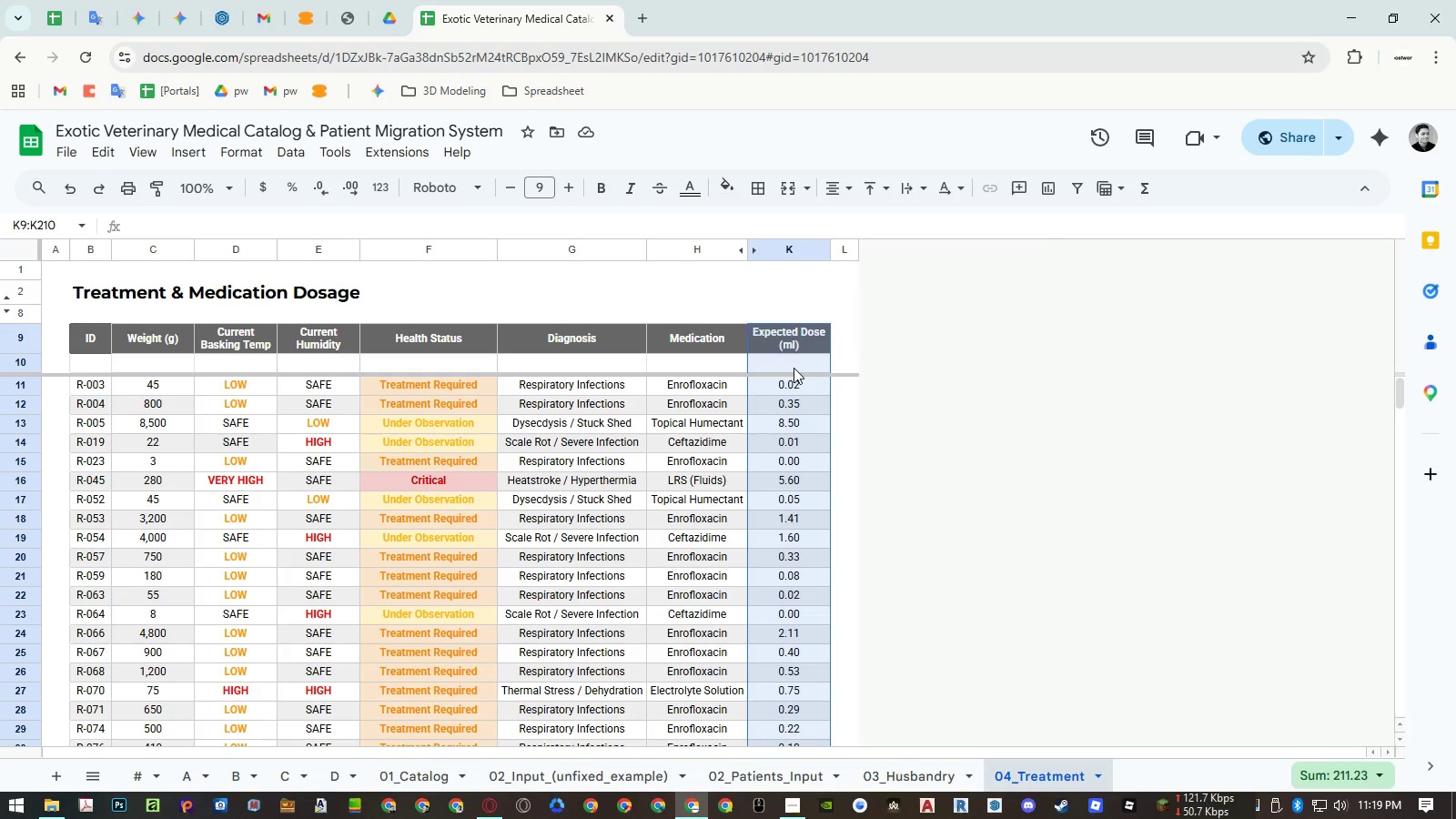 
key(Shift+ArrowDown)
 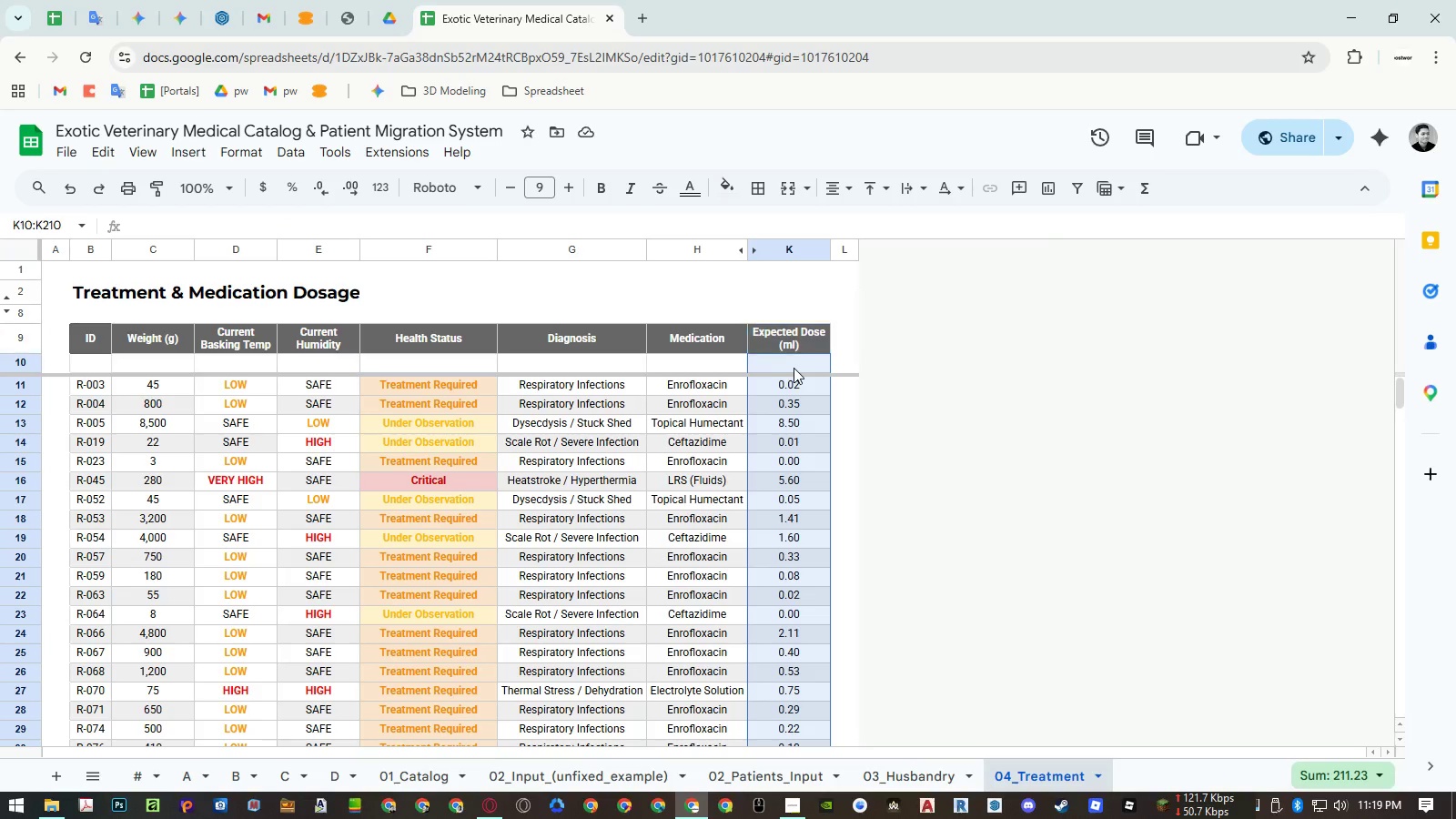 
key(Shift+ArrowDown)
 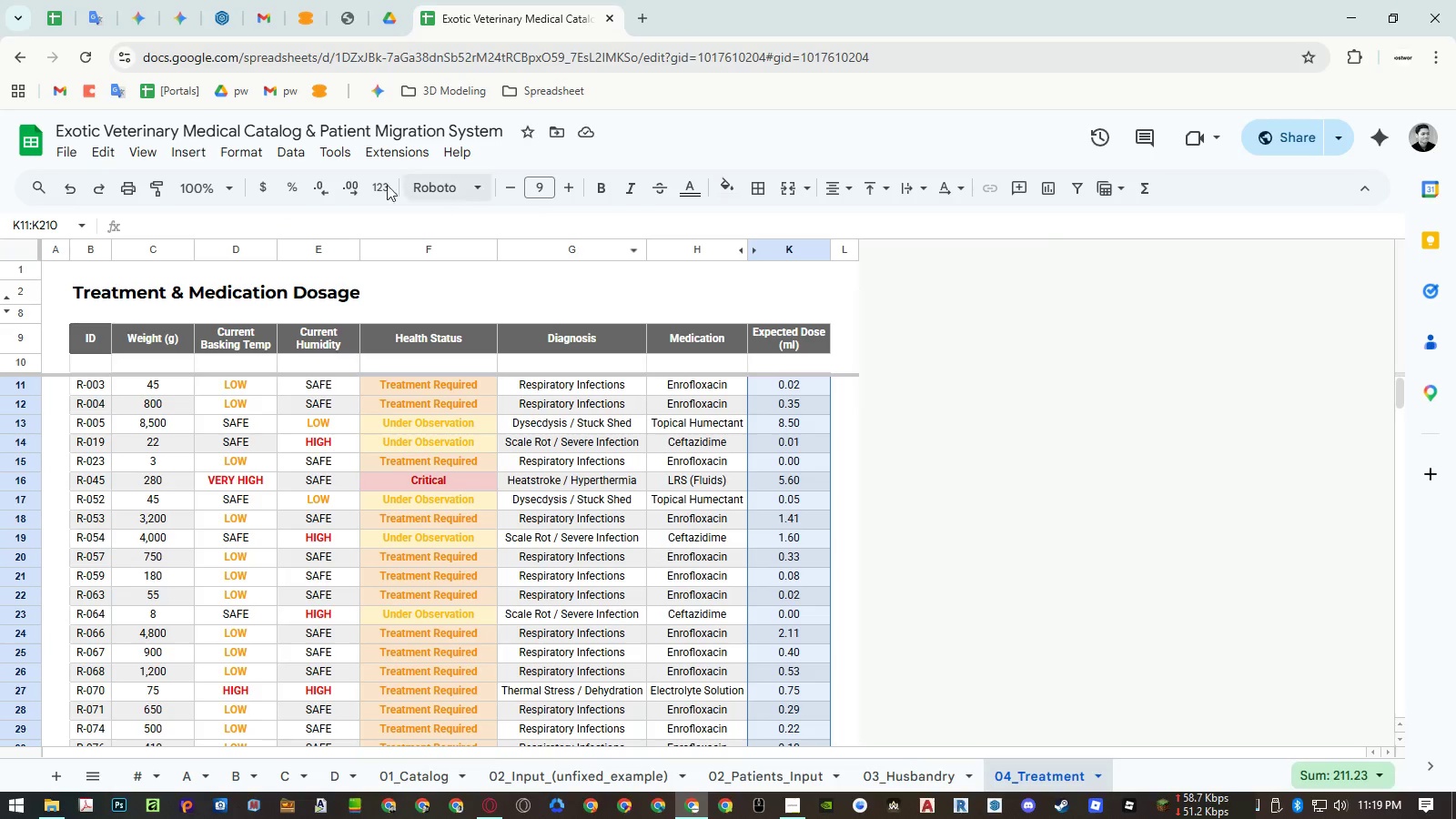 
left_click([261, 153])
 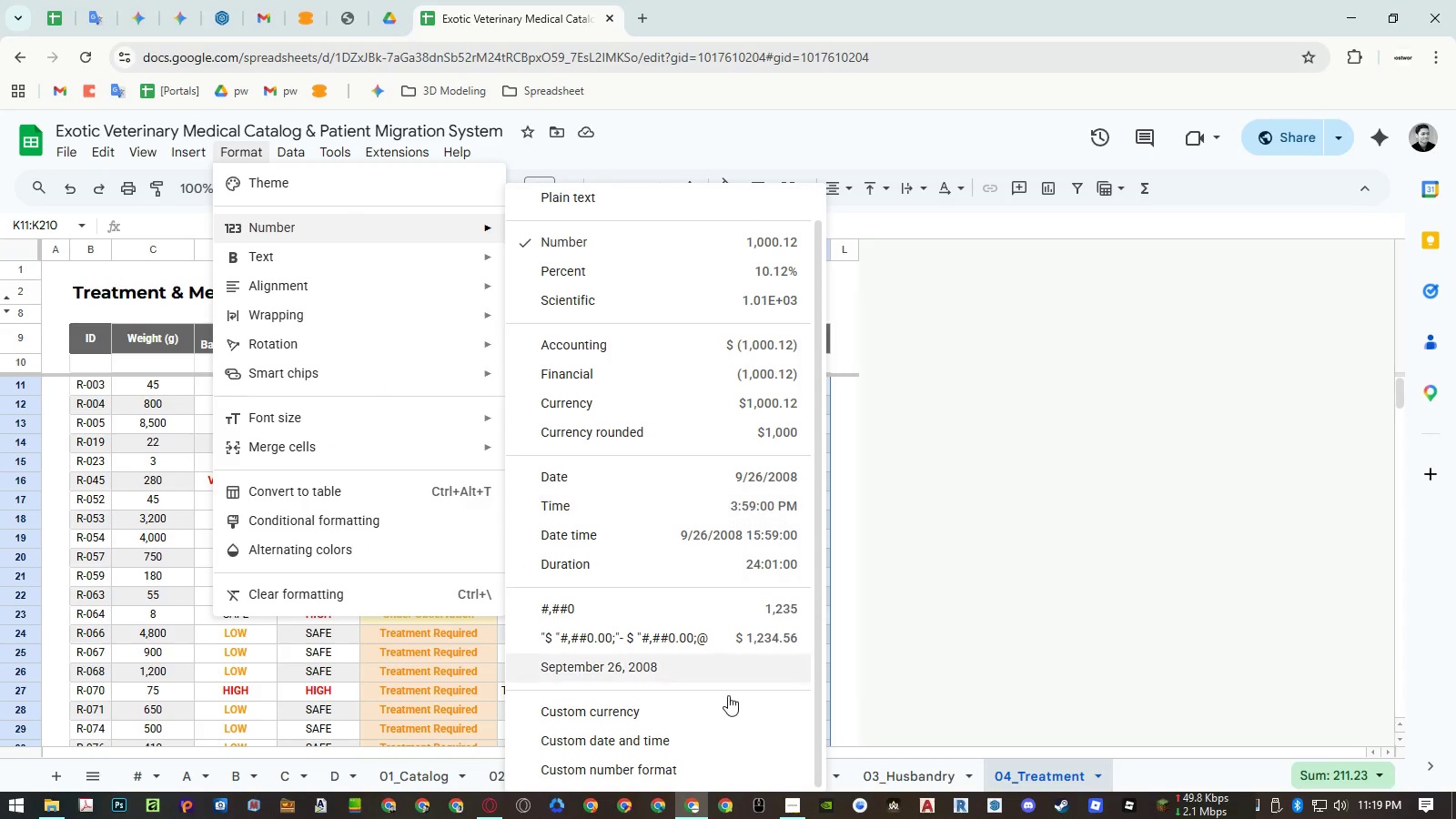 
left_click([704, 765])
 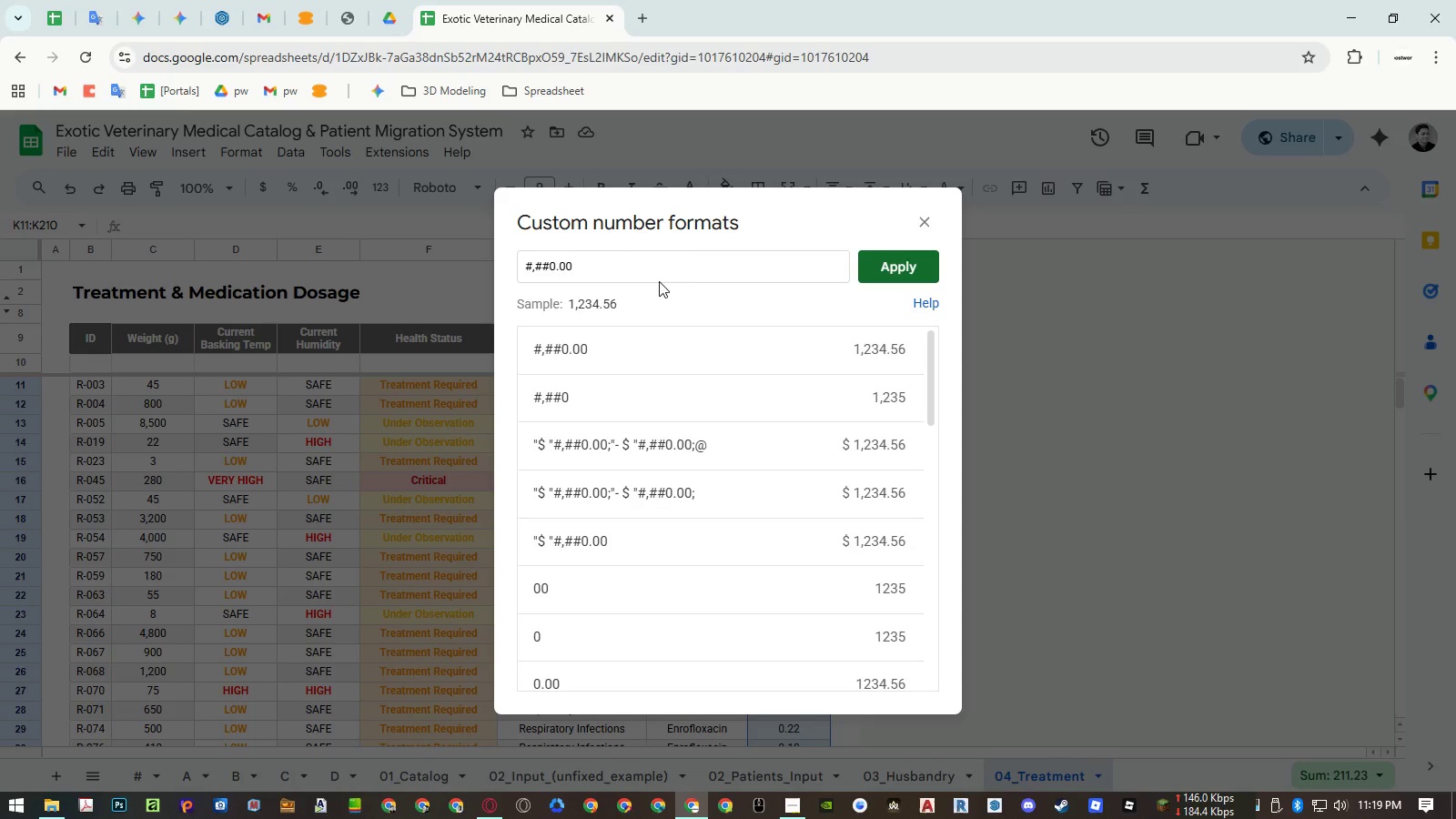 
left_click([656, 273])
 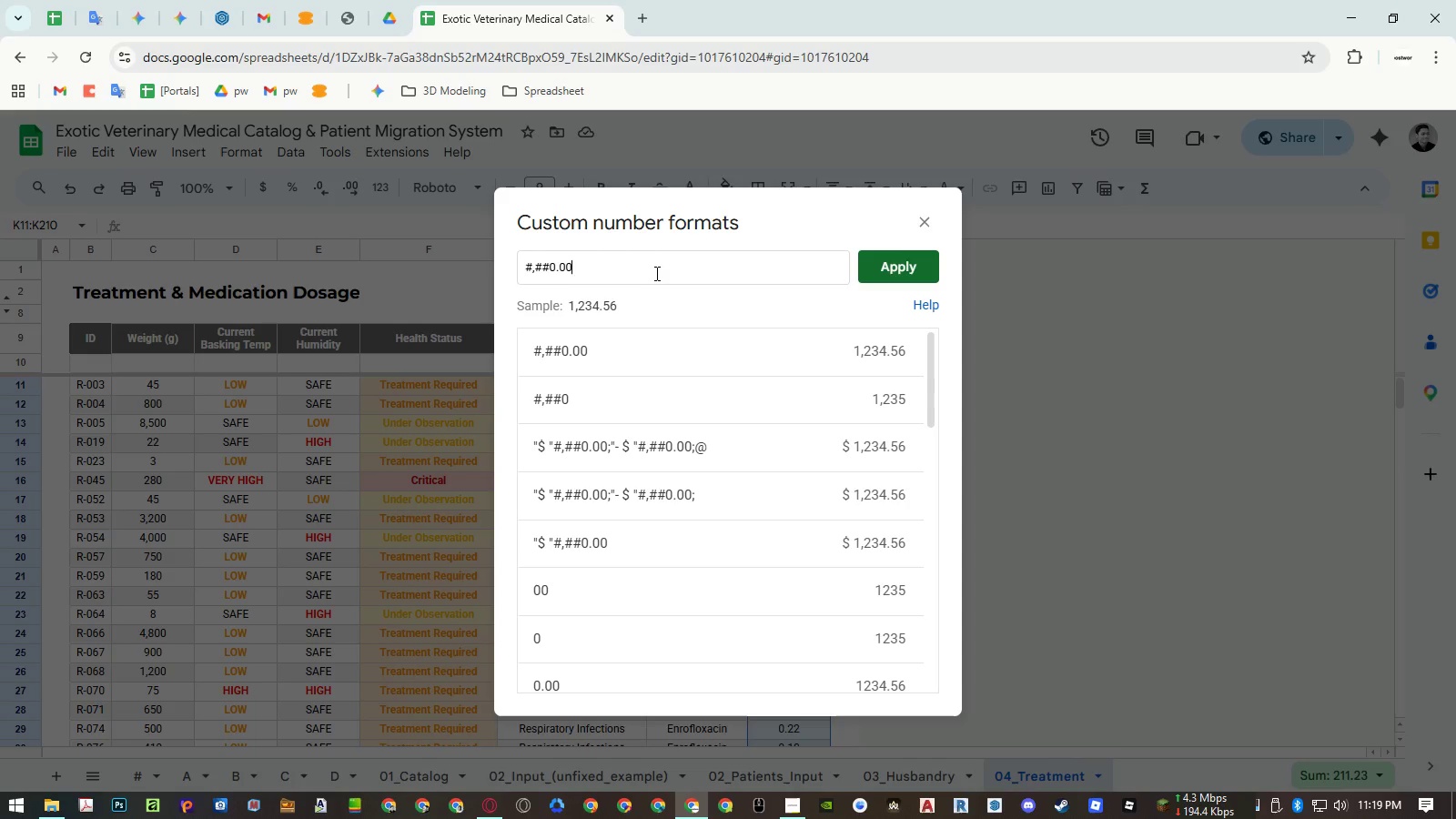 
key(Numpad0)
 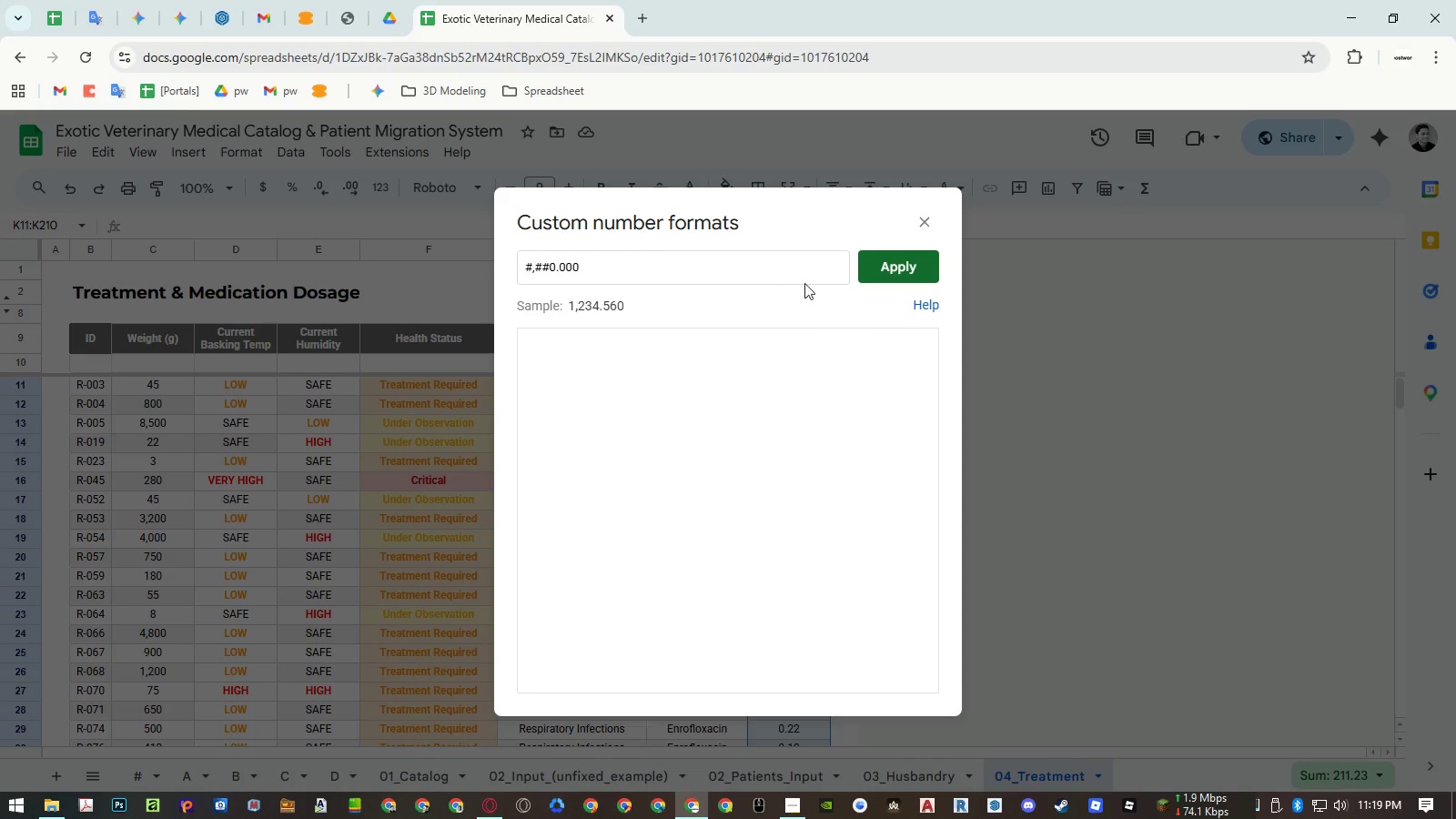 
left_click([887, 275])
 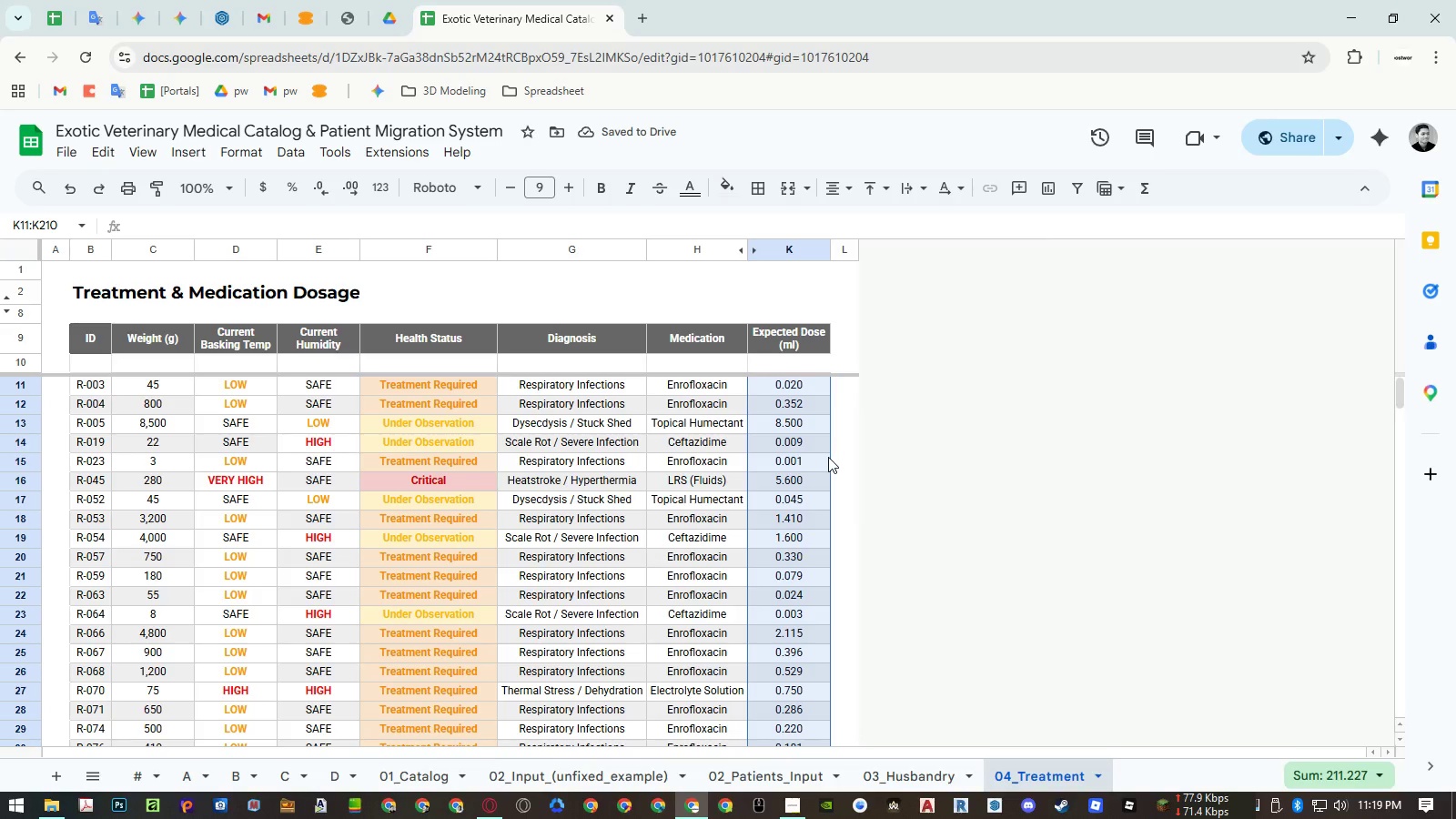 
wait(8.38)
 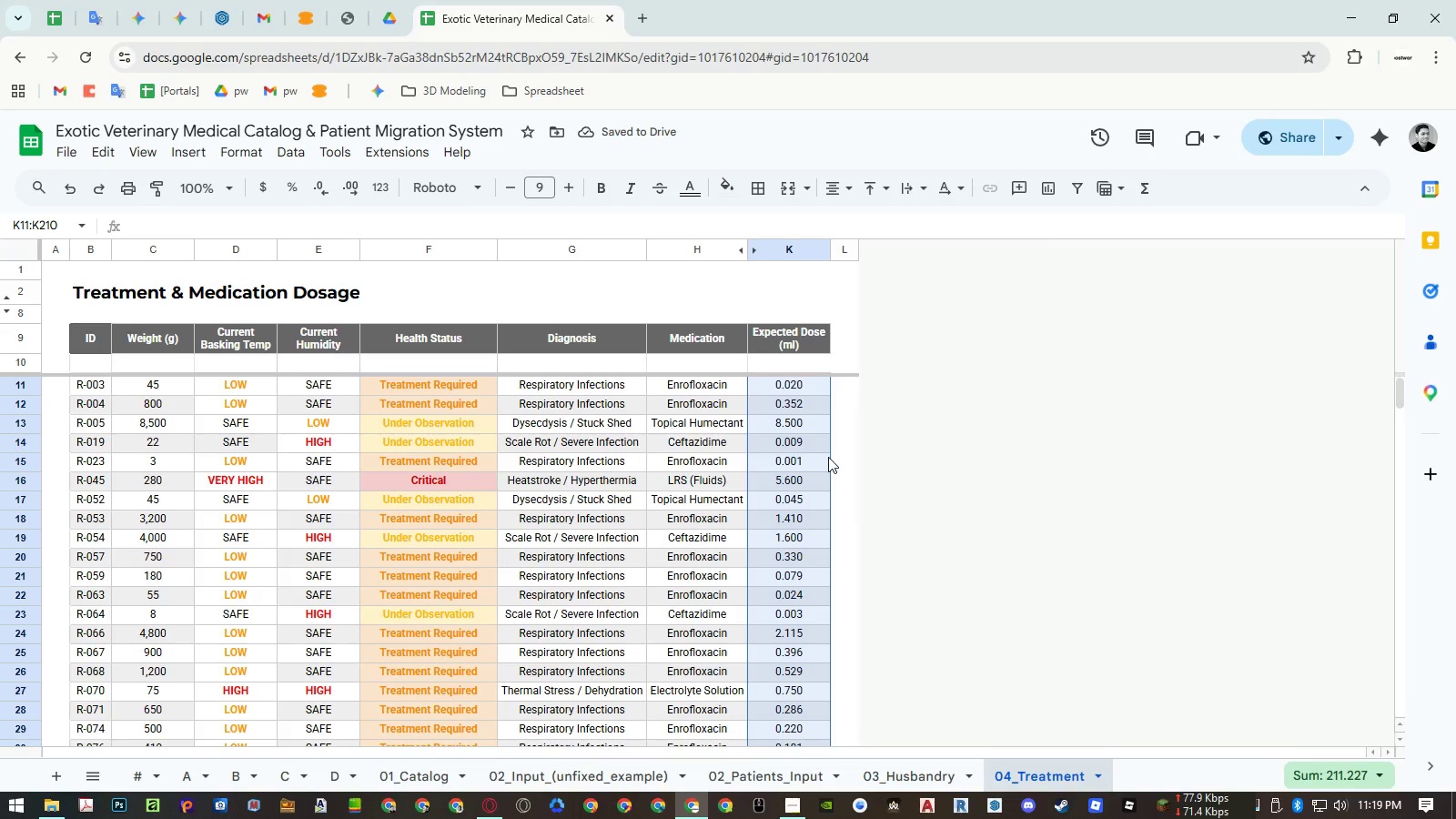 
scroll: coordinate [818, 480], scroll_direction: down, amount: 13.0
 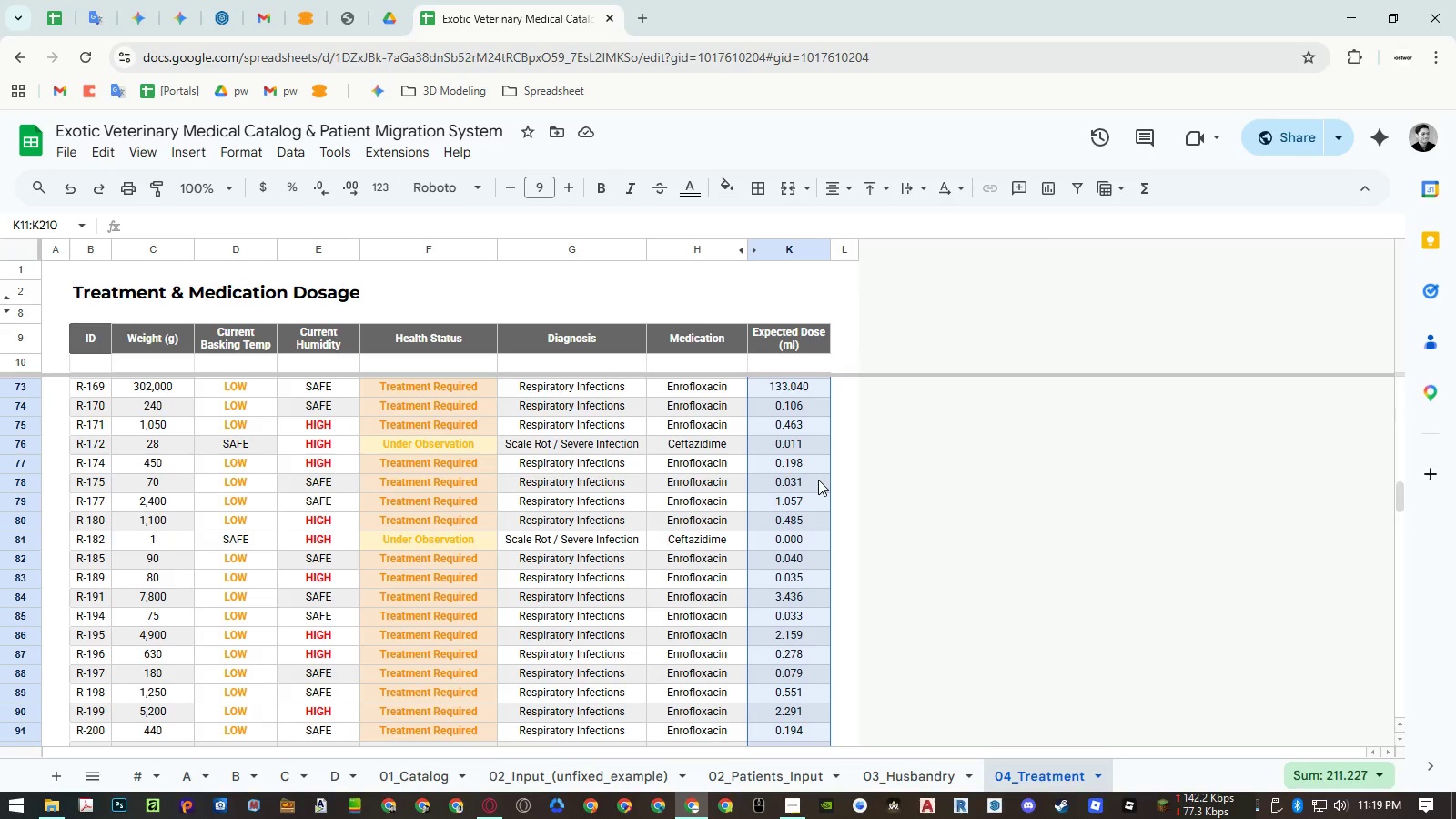 
wait(9.52)
 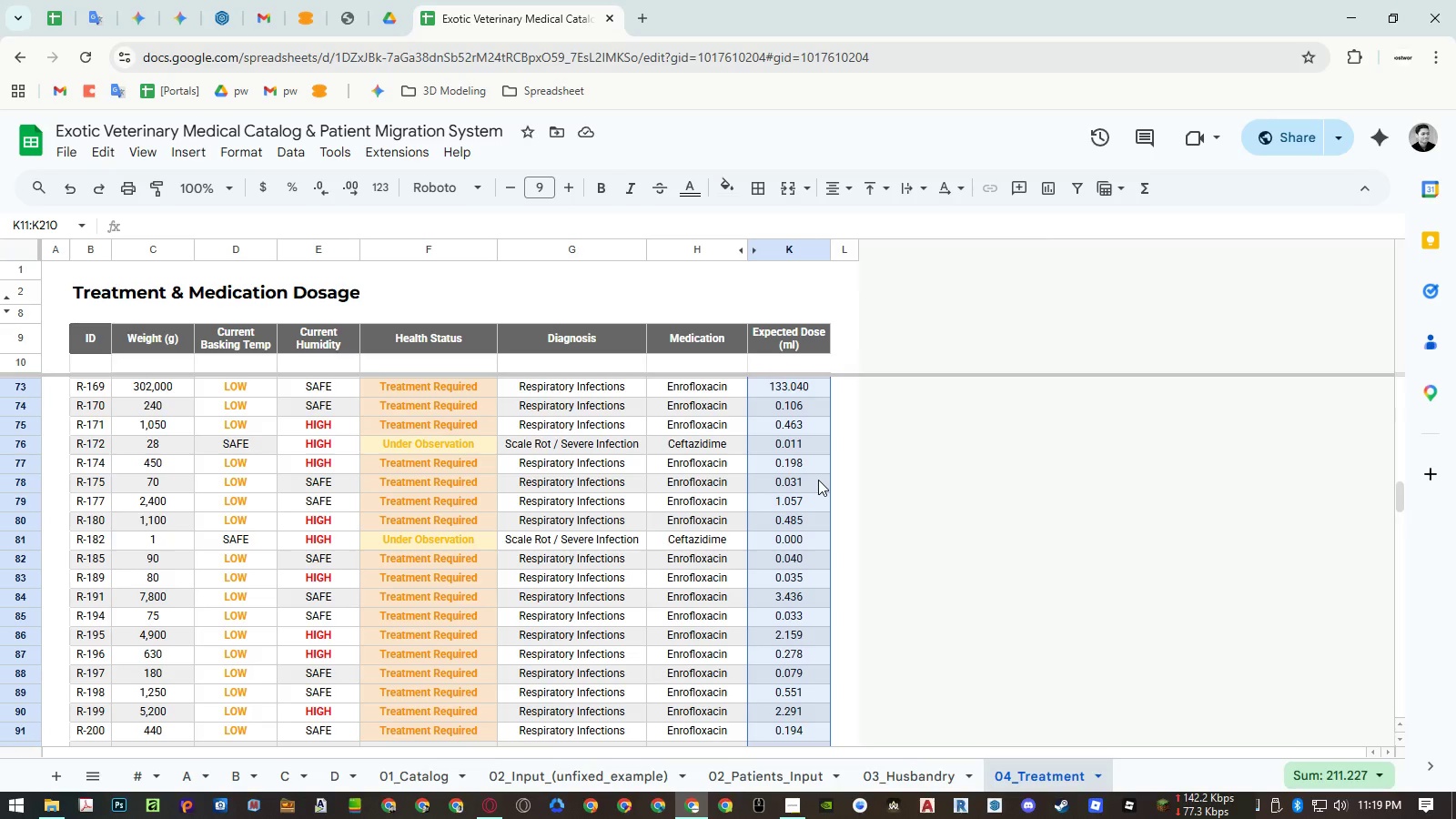 
left_click([782, 769])
 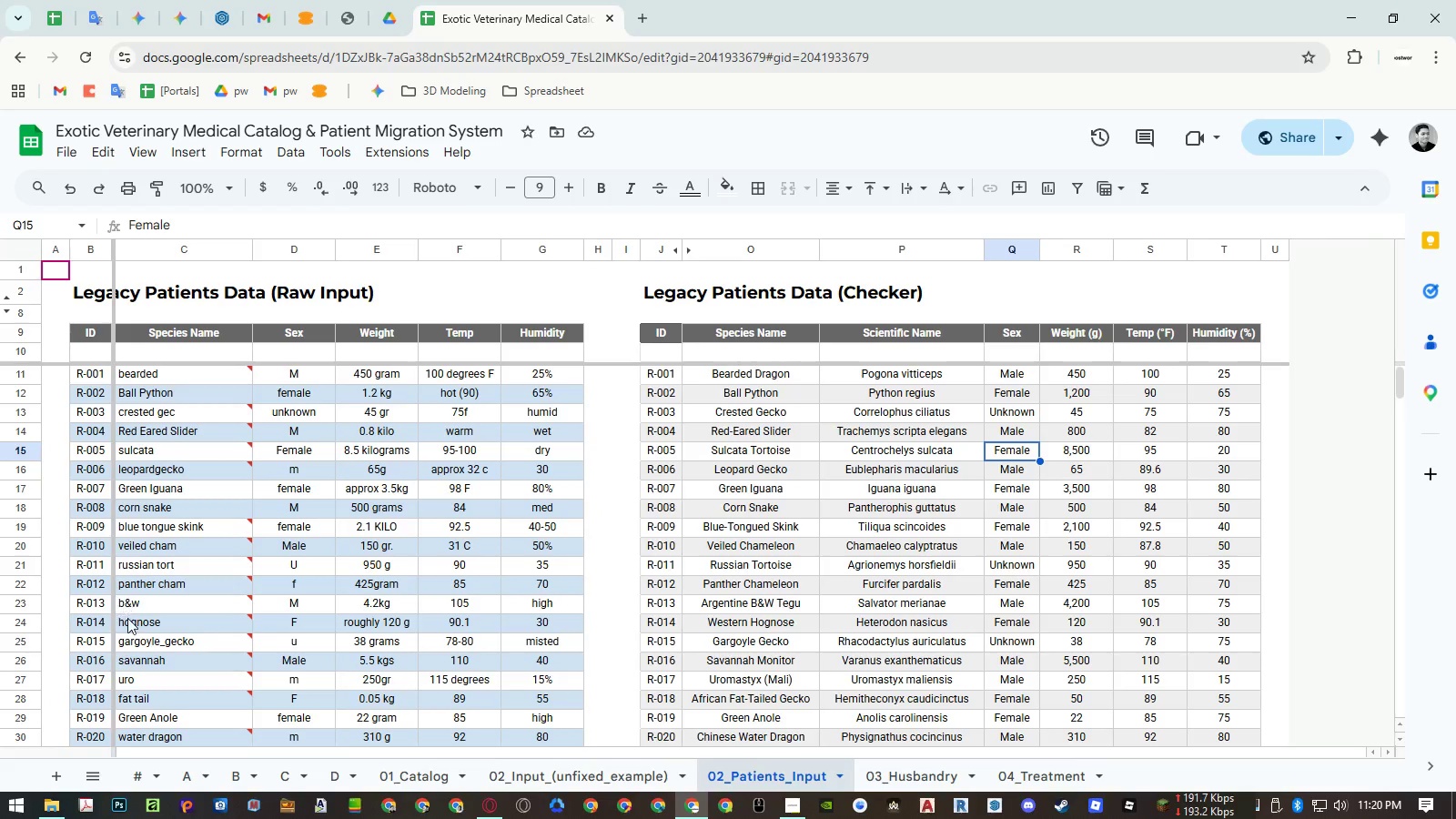 
scroll: coordinate [144, 644], scroll_direction: down, amount: 28.0
 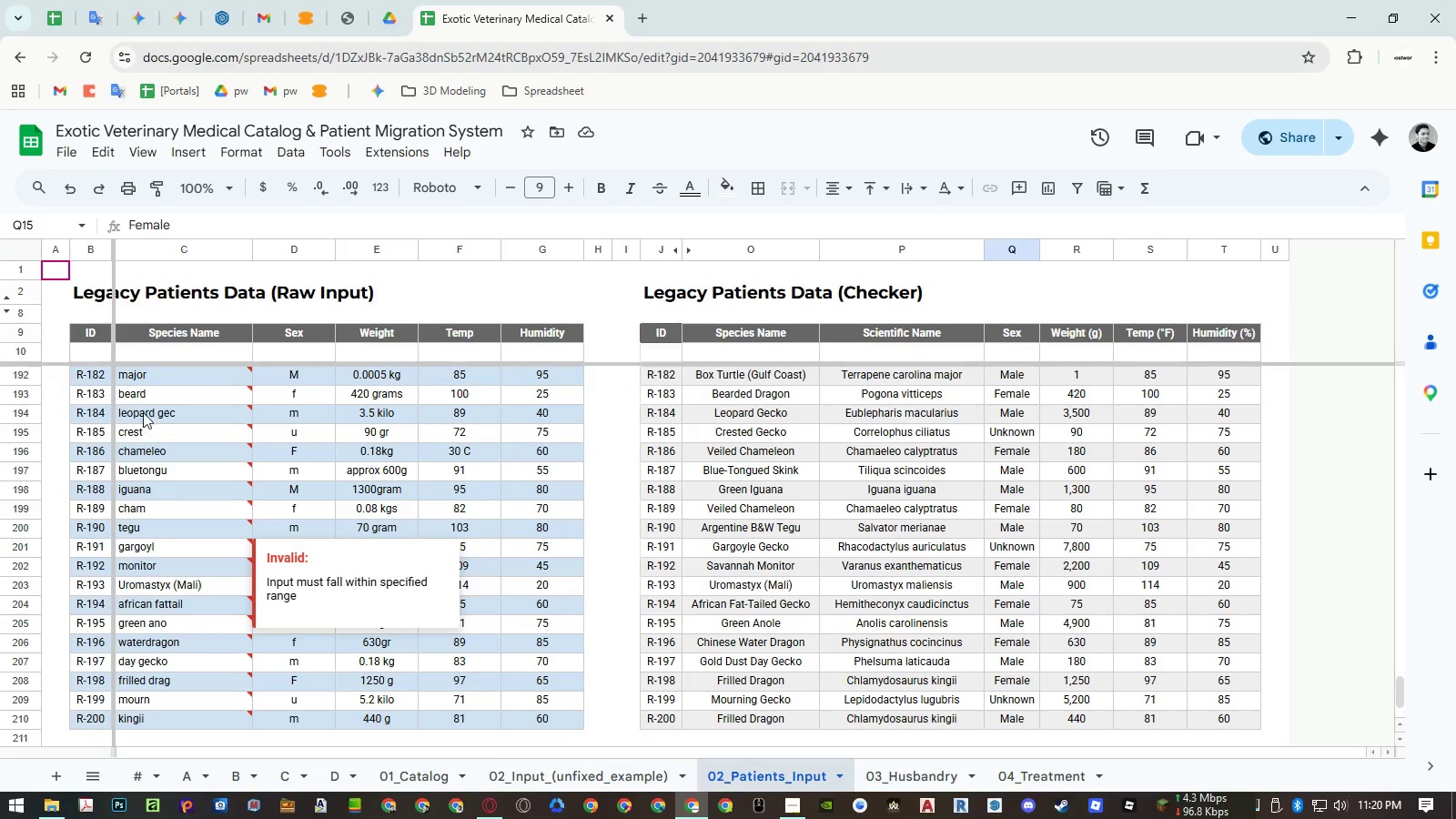 
left_click([515, 379])
 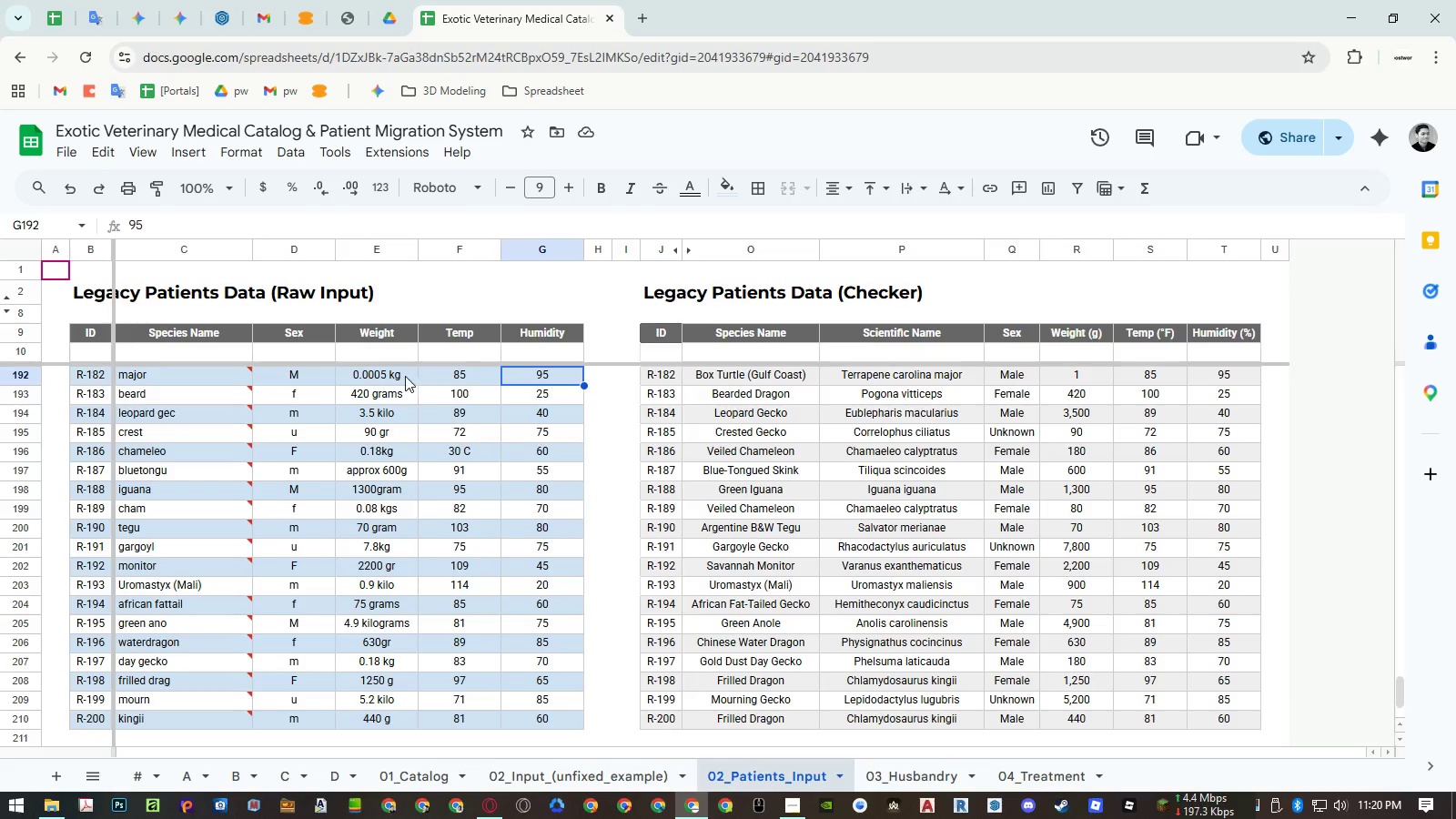 
double_click([397, 374])
 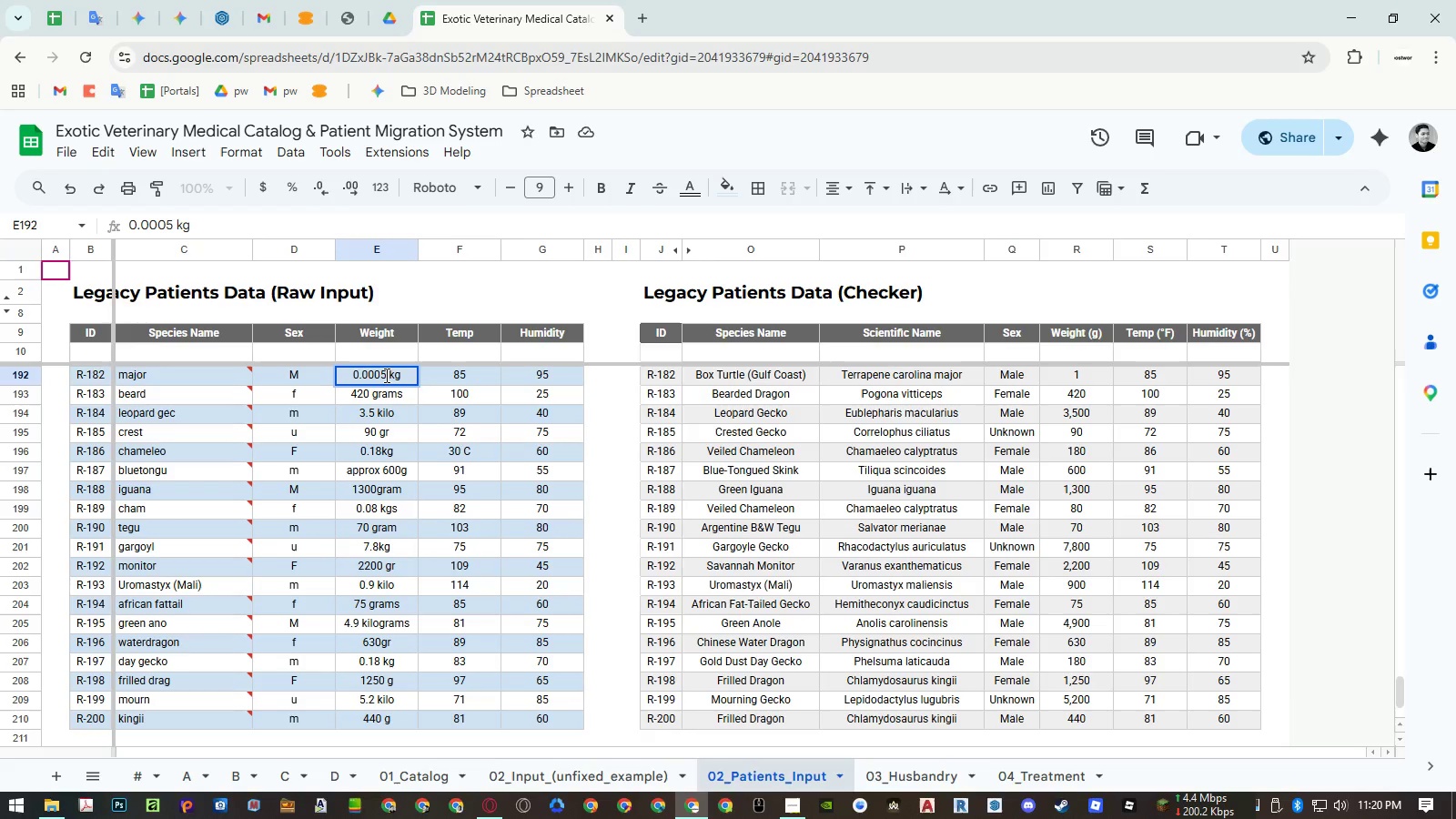 
left_click_drag(start_coordinate=[384, 375], to_coordinate=[374, 373])
 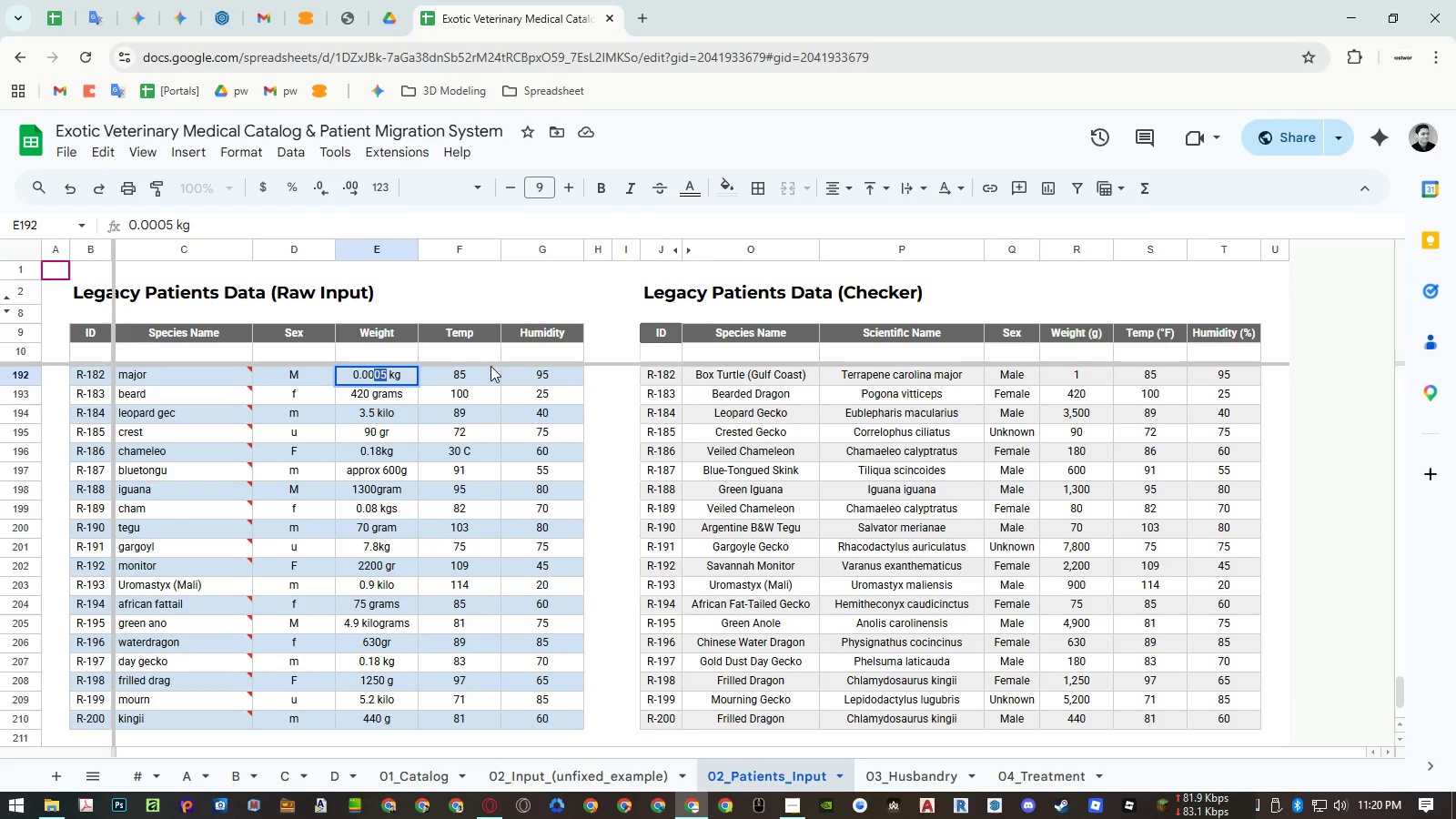 
key(Numpad3)
 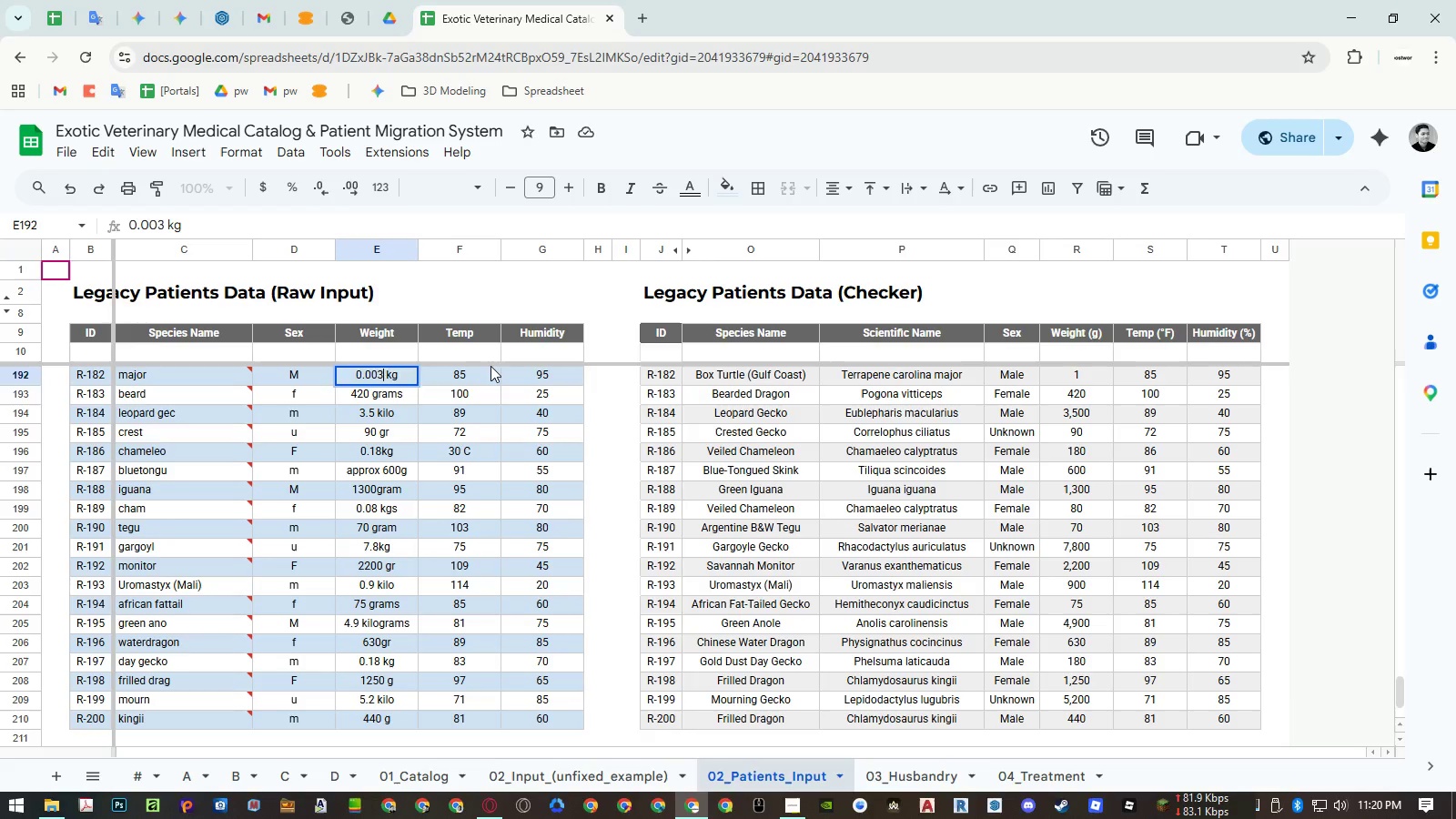 
key(NumpadEnter)
 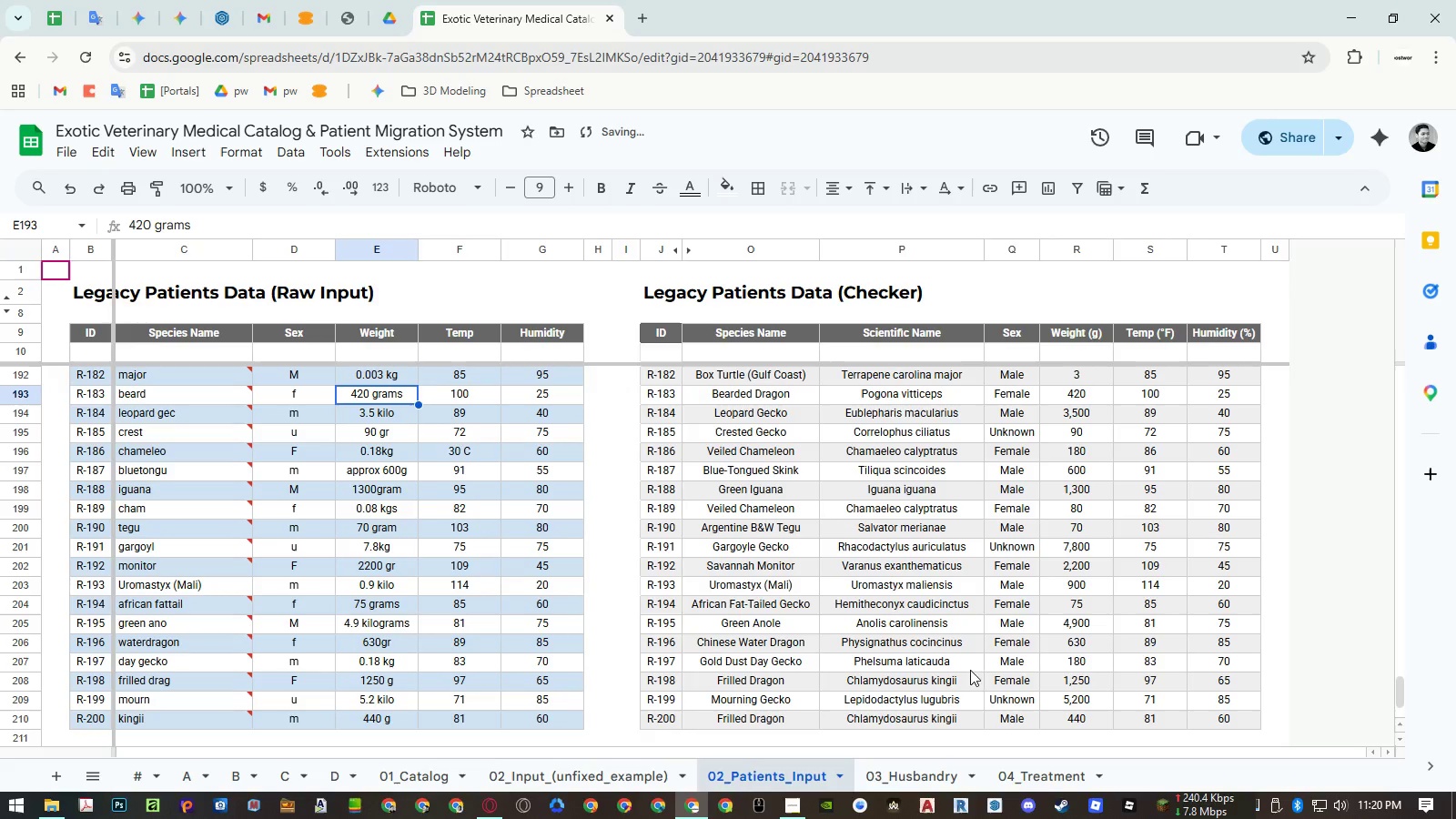 
left_click([1042, 767])
 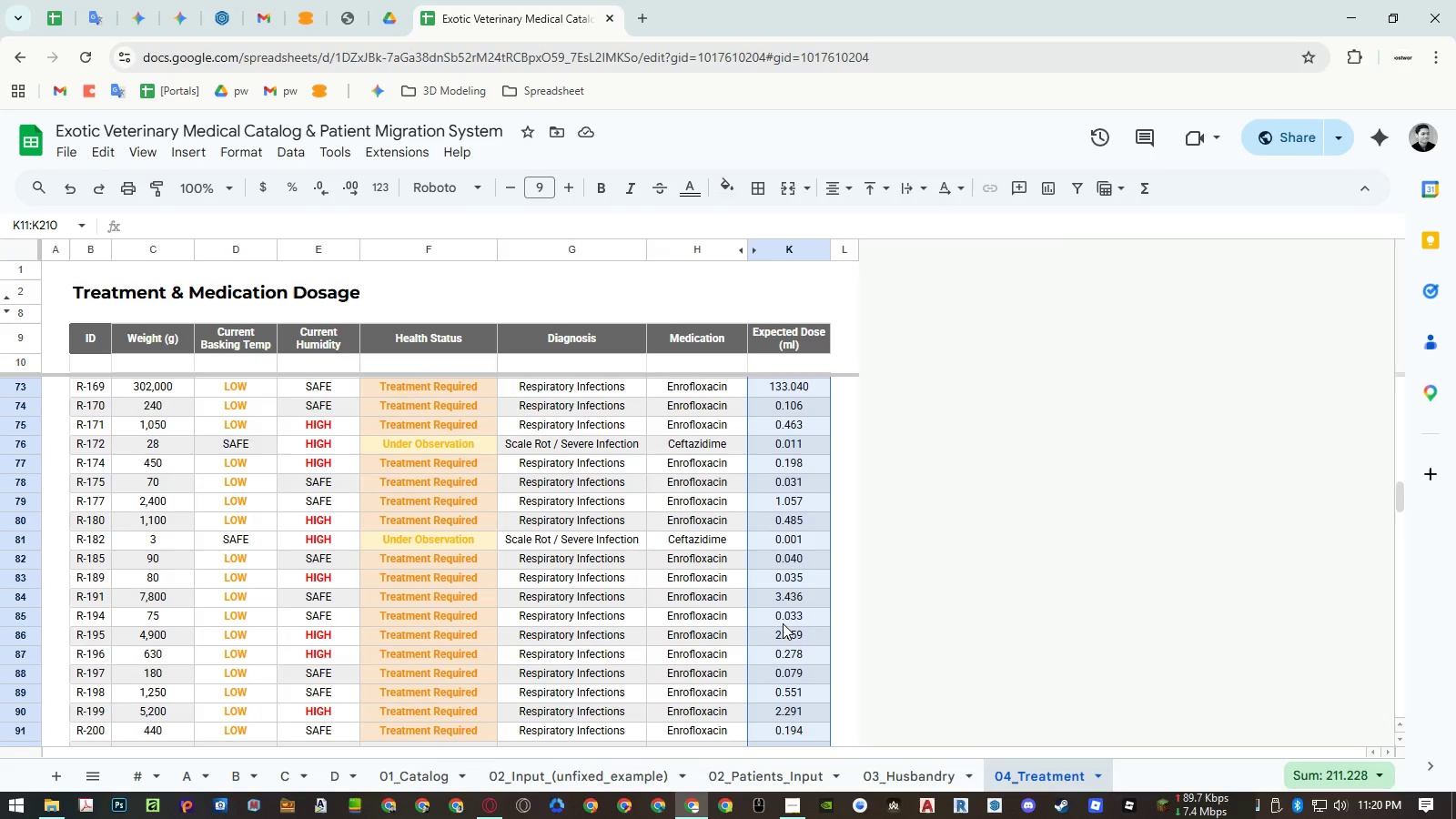 
wait(7.91)
 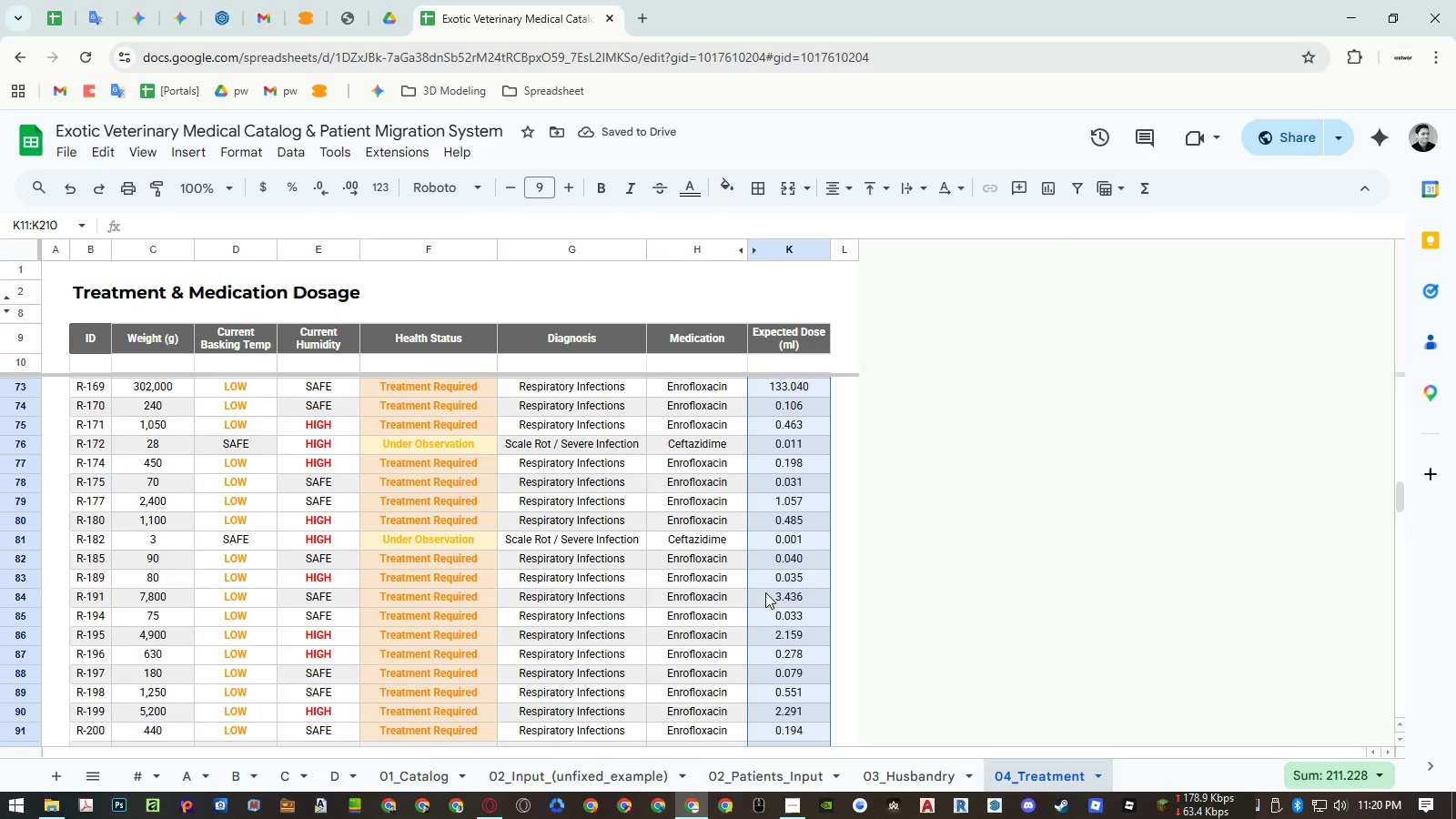 
scroll: coordinate [800, 641], scroll_direction: down, amount: 3.0
 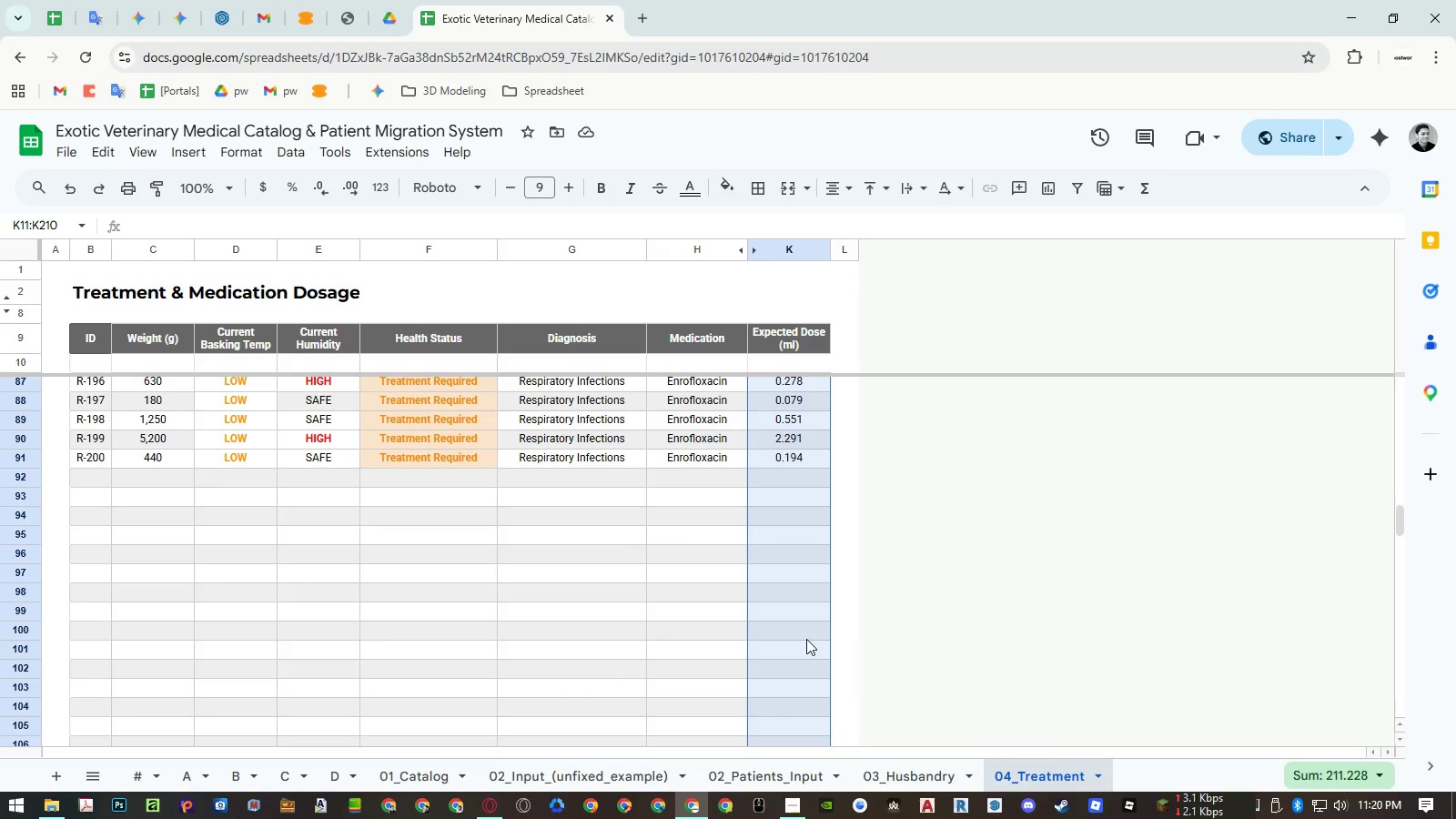 
scroll: coordinate [816, 638], scroll_direction: up, amount: 32.0
 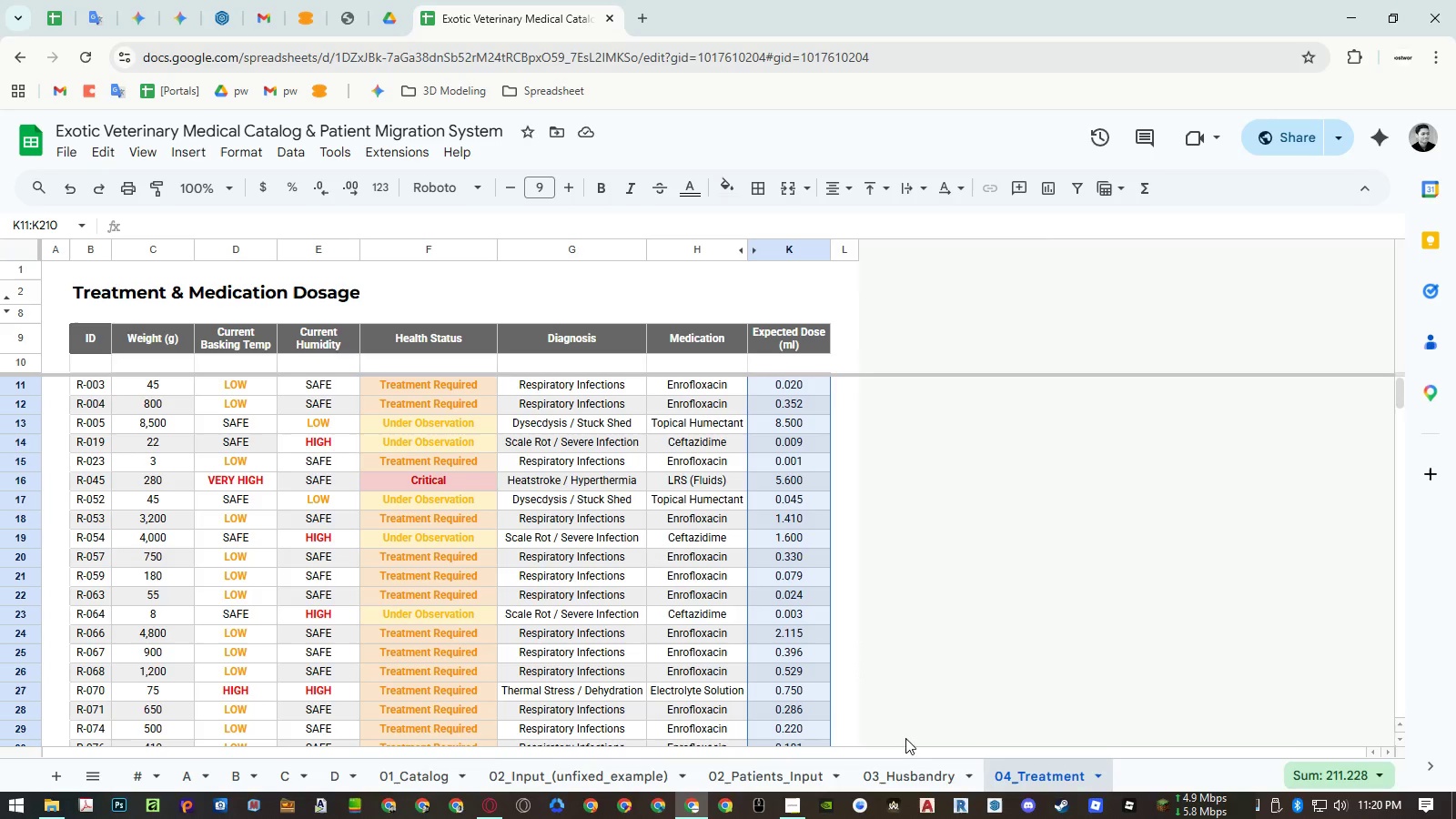 
left_click([921, 768])
 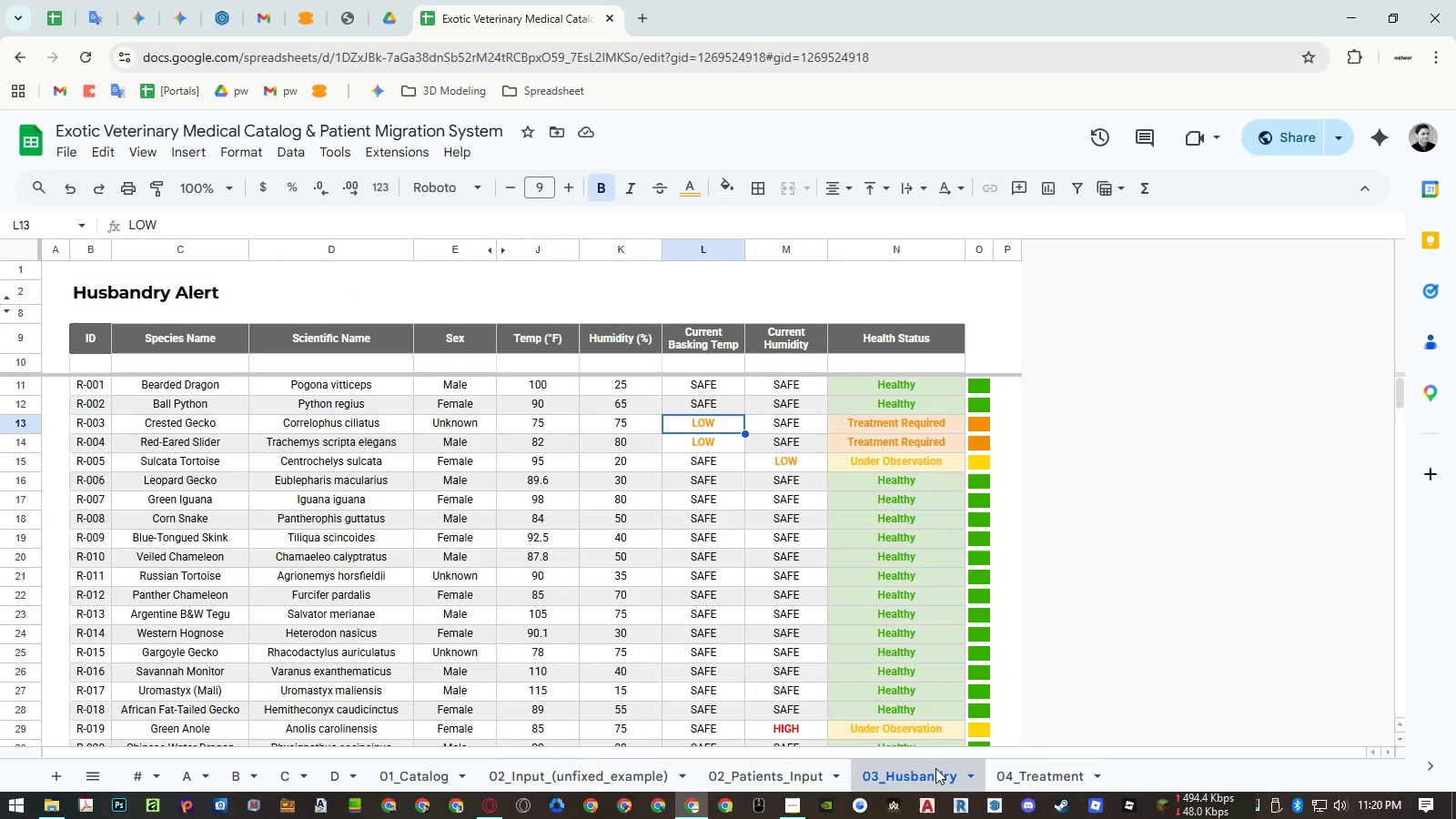 
left_click([1039, 775])
 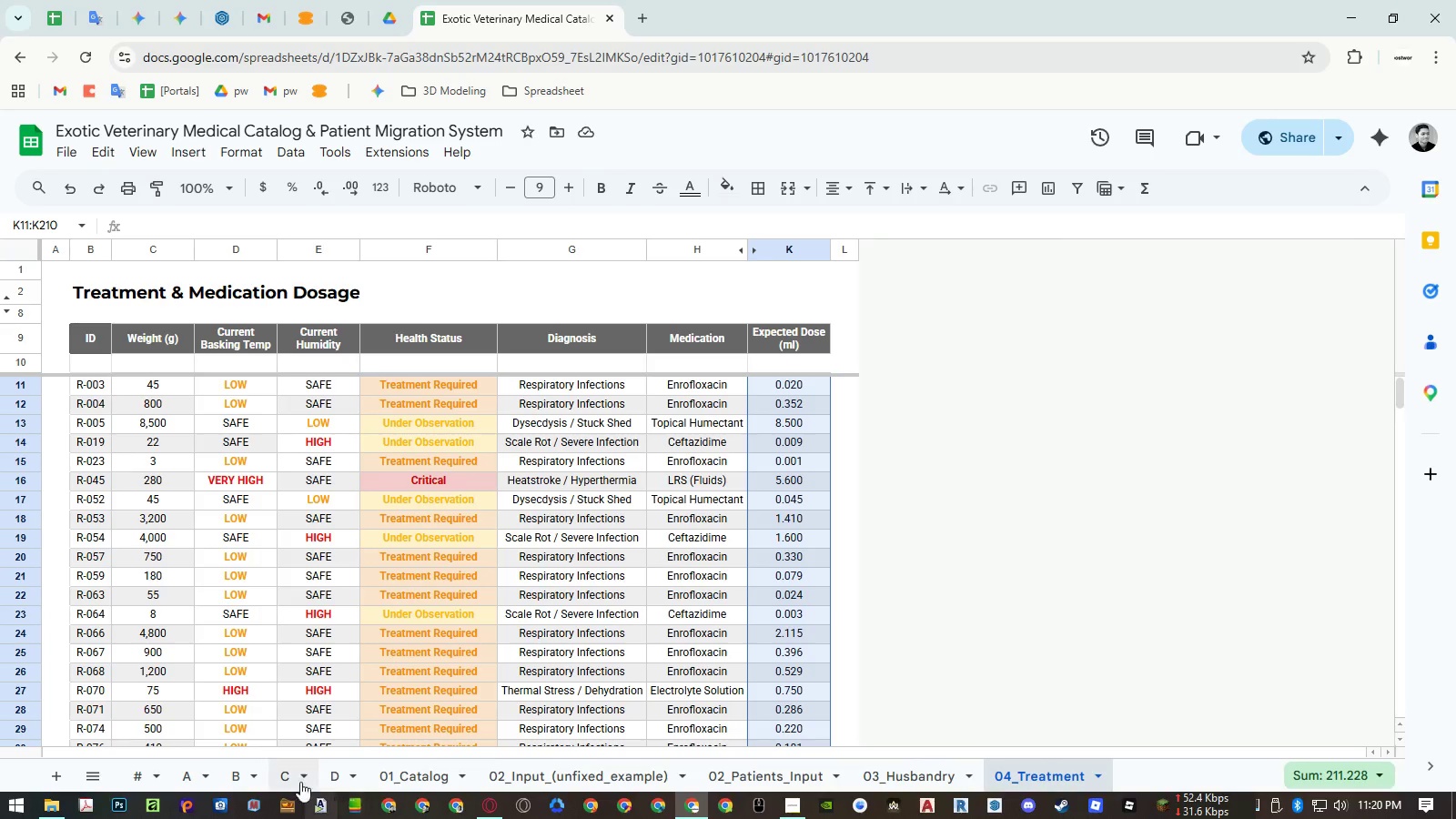 
left_click([286, 778])
 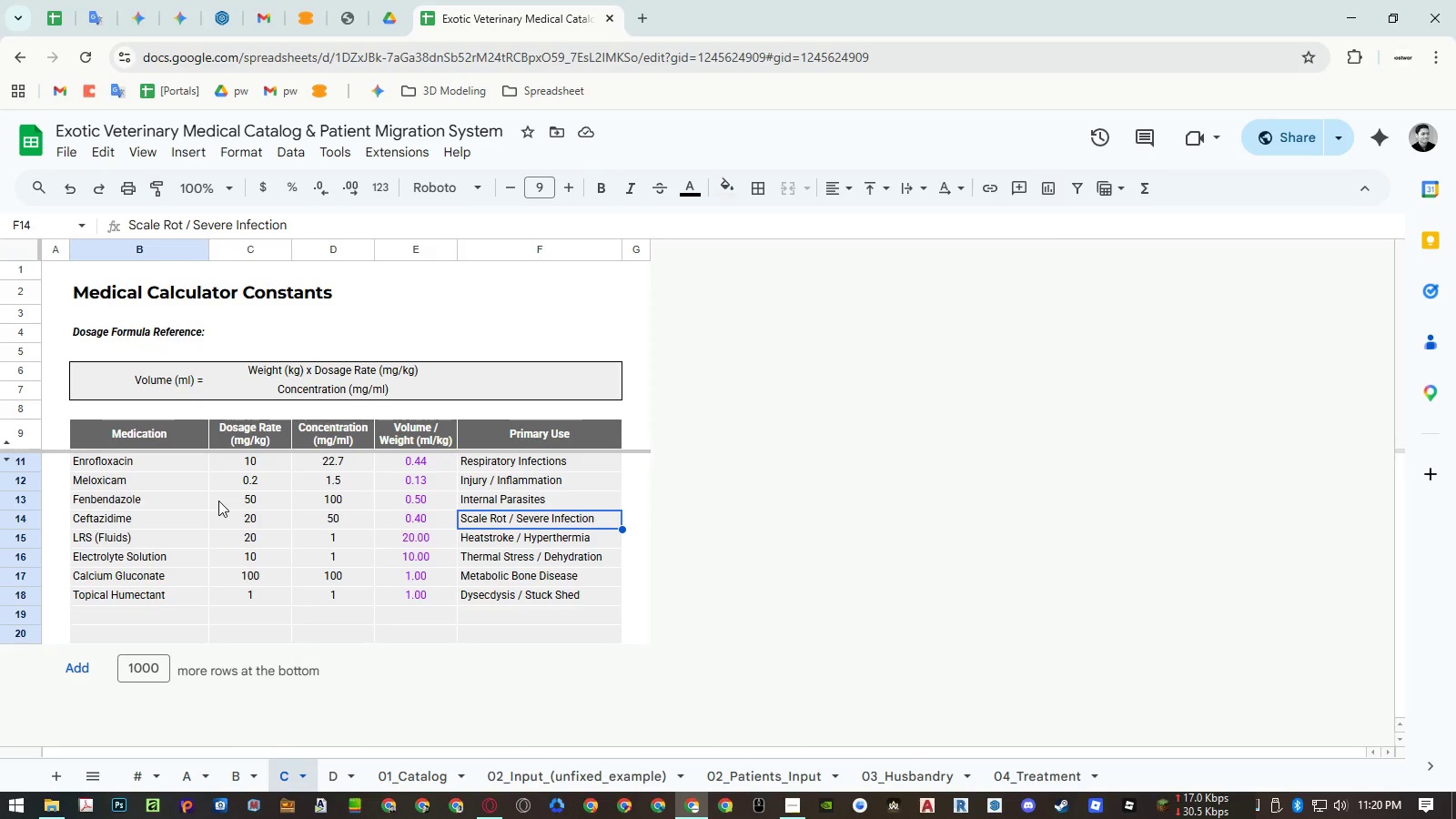 
wait(6.14)
 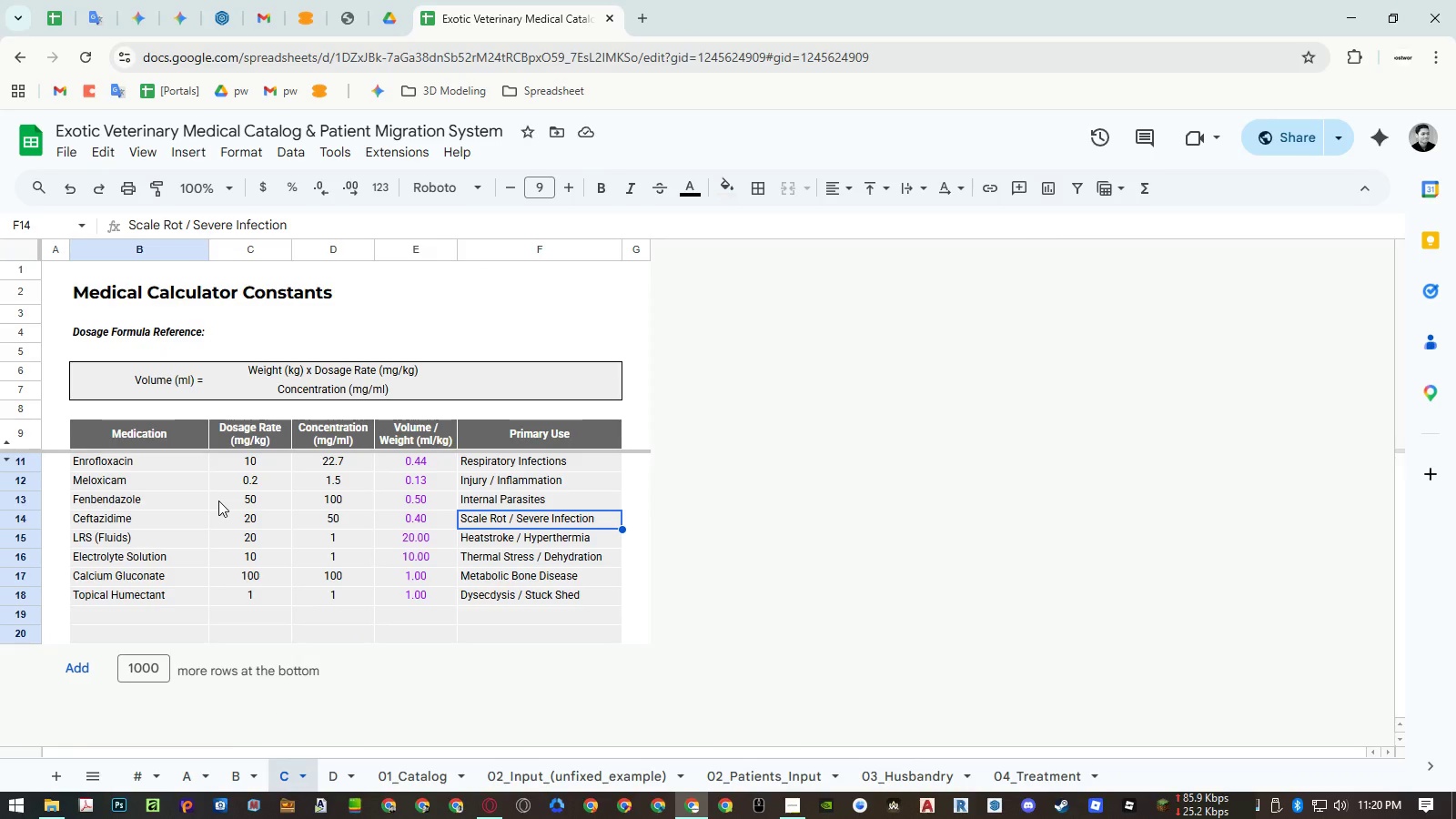 
left_click([1034, 774])
 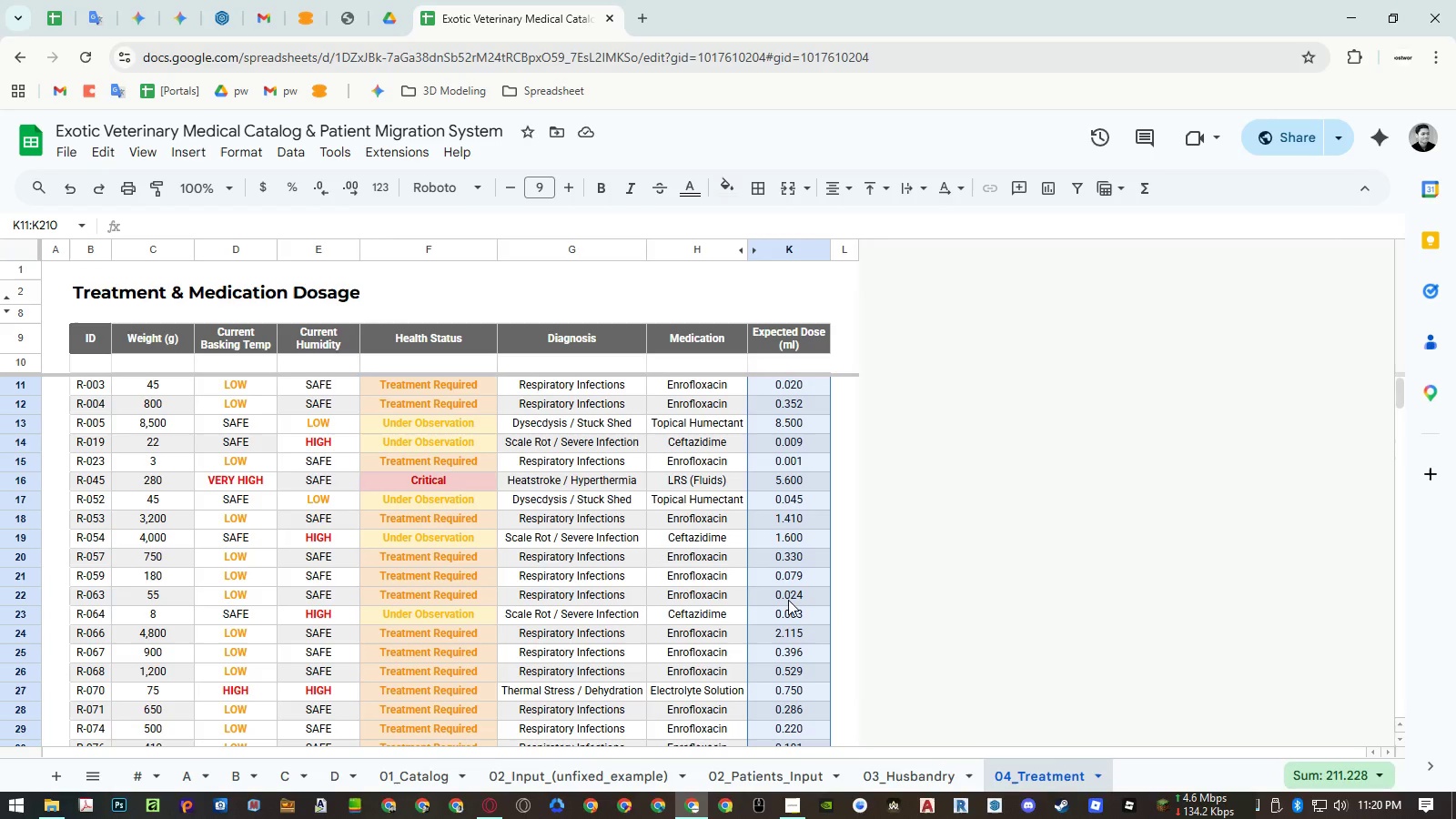 
scroll: coordinate [788, 598], scroll_direction: down, amount: 10.0
 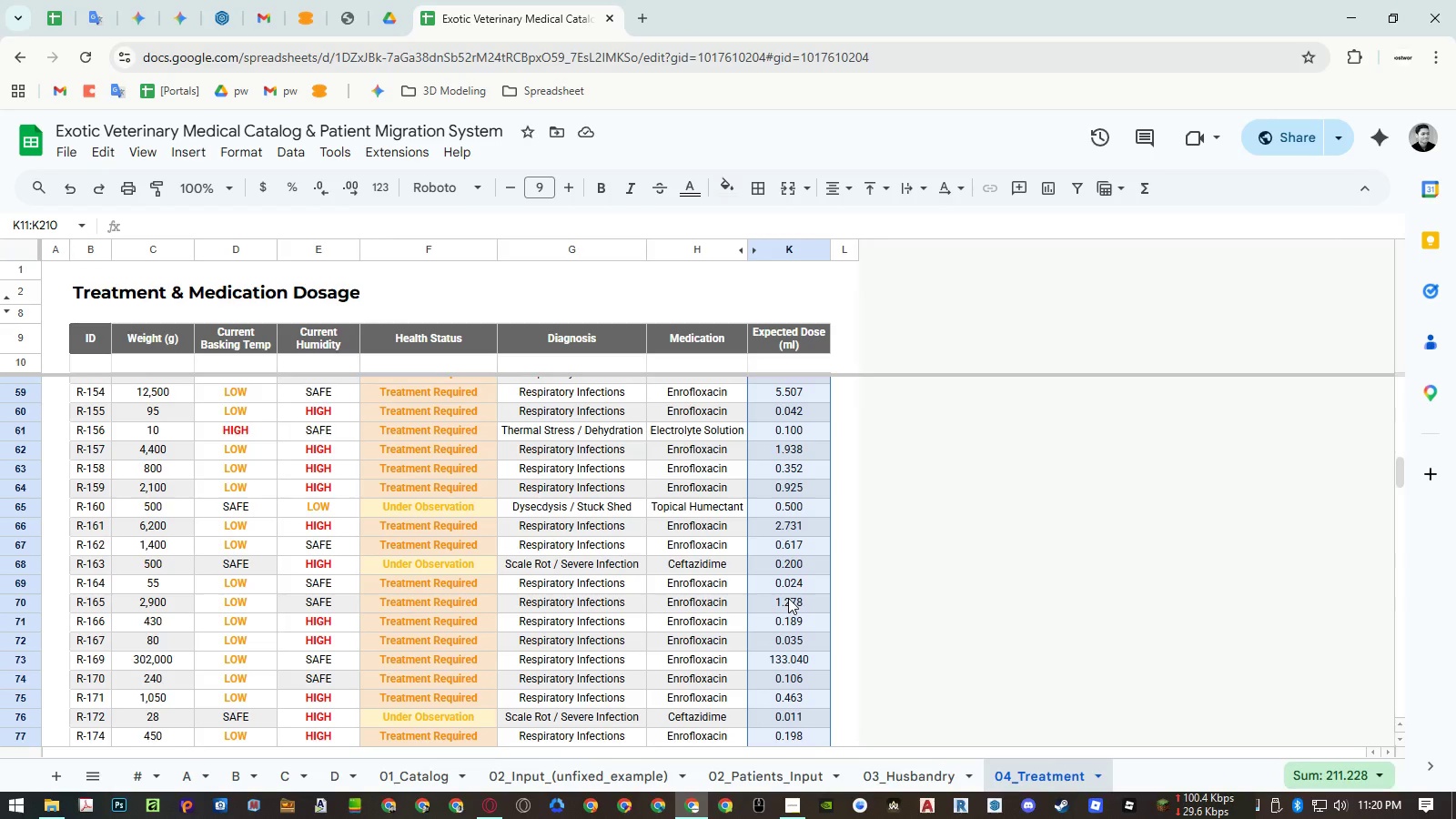 
wait(7.58)
 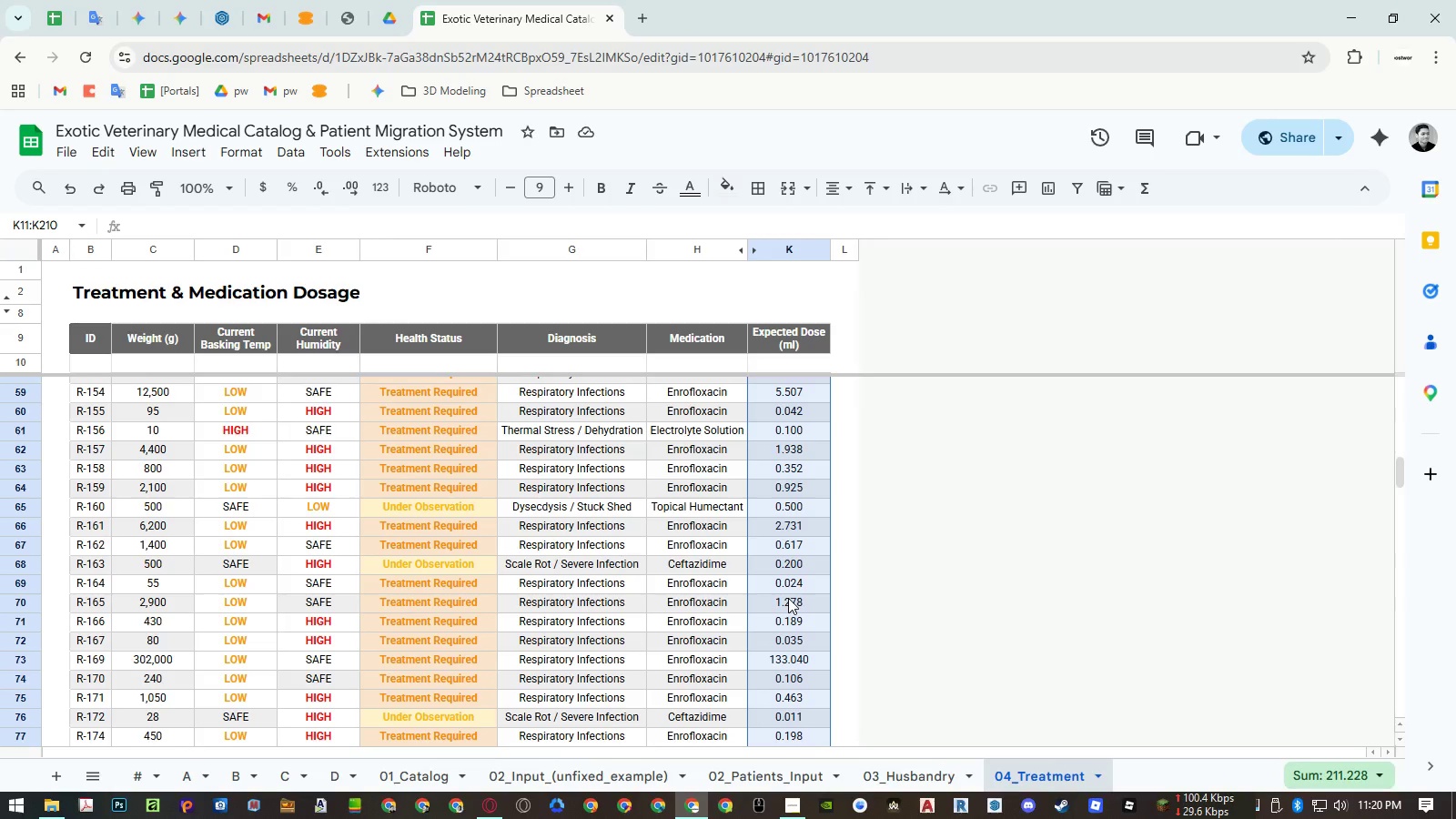 
left_click([907, 774])
 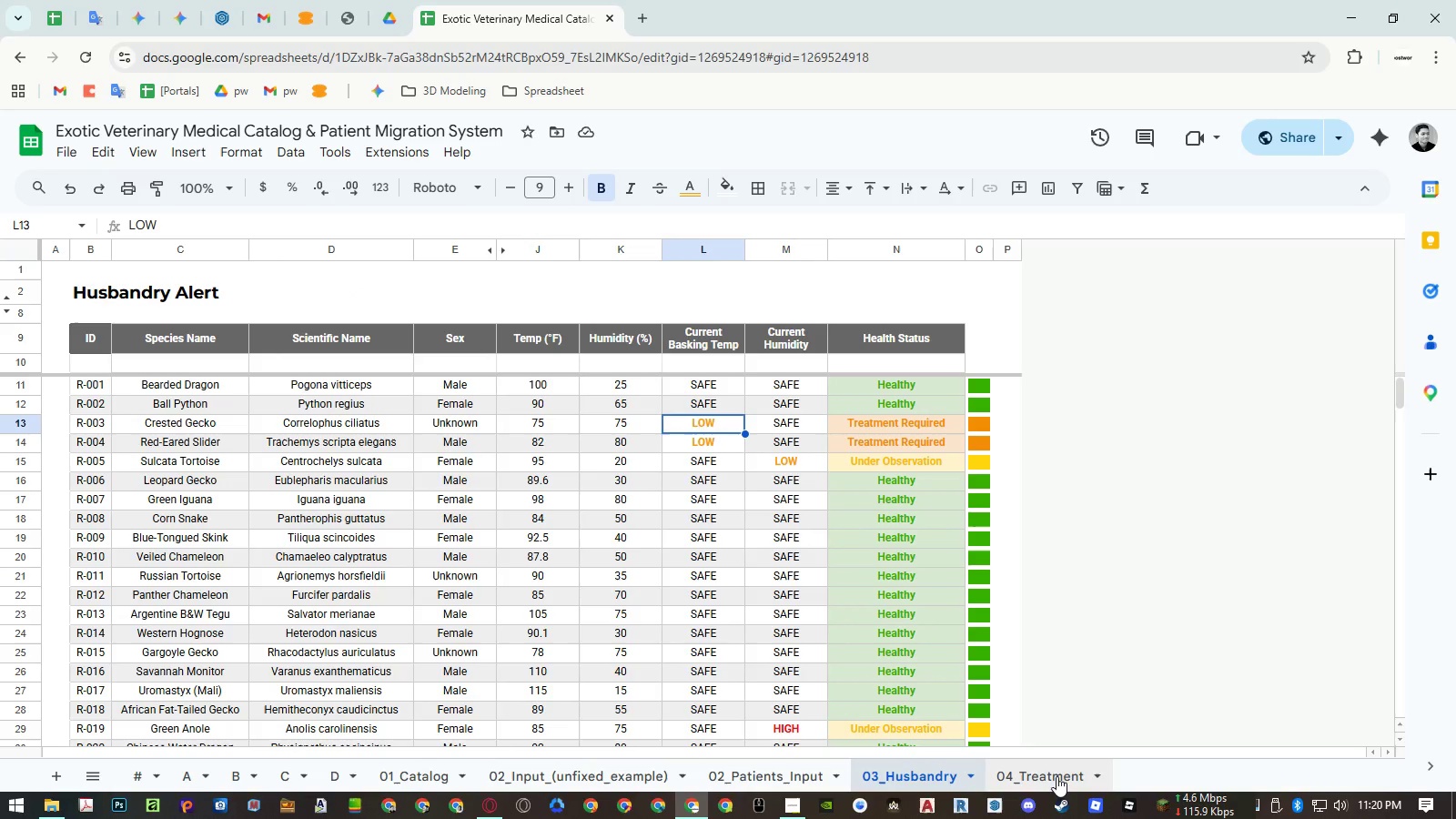 
left_click([1057, 776])
 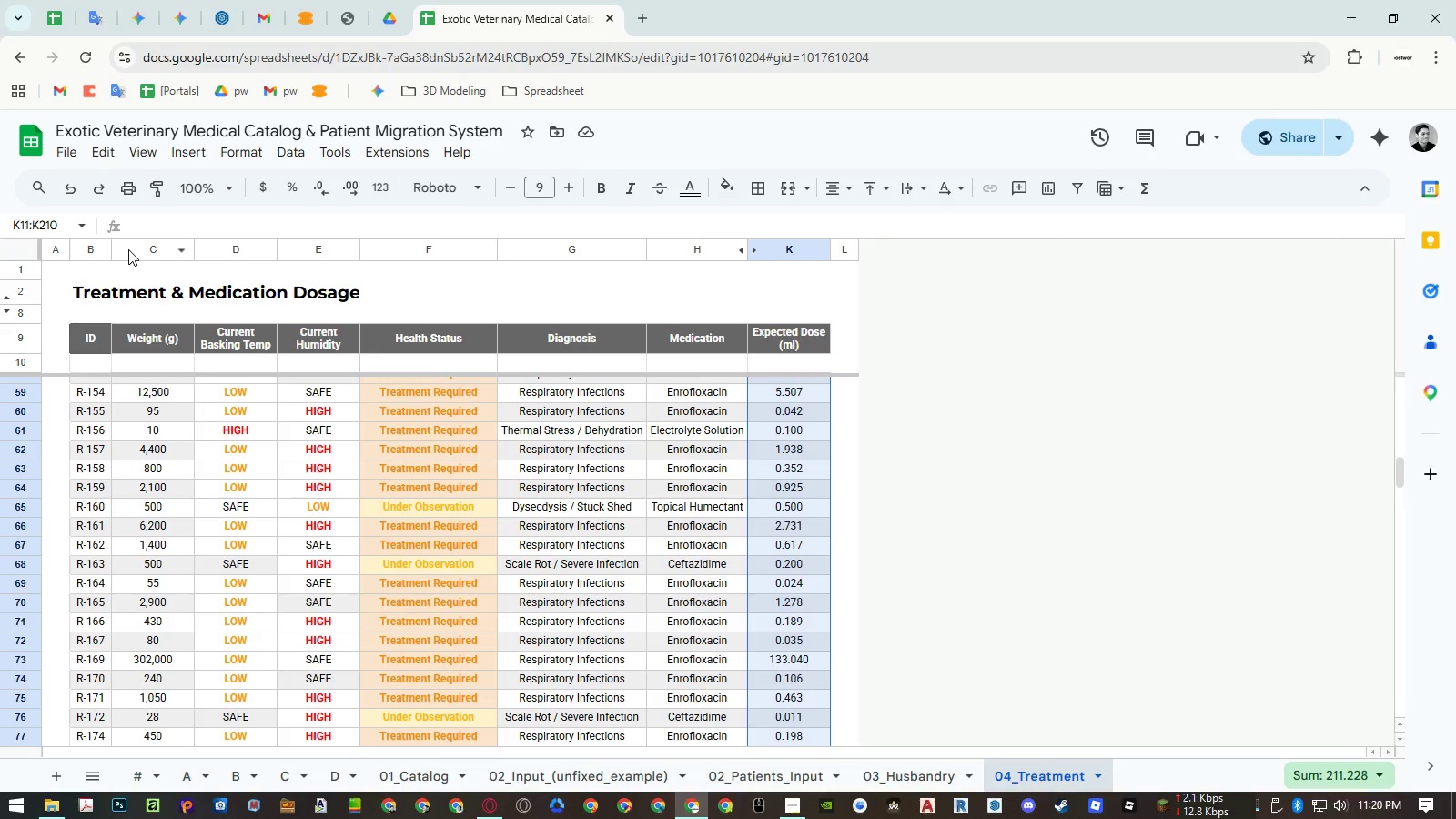 
wait(5.31)
 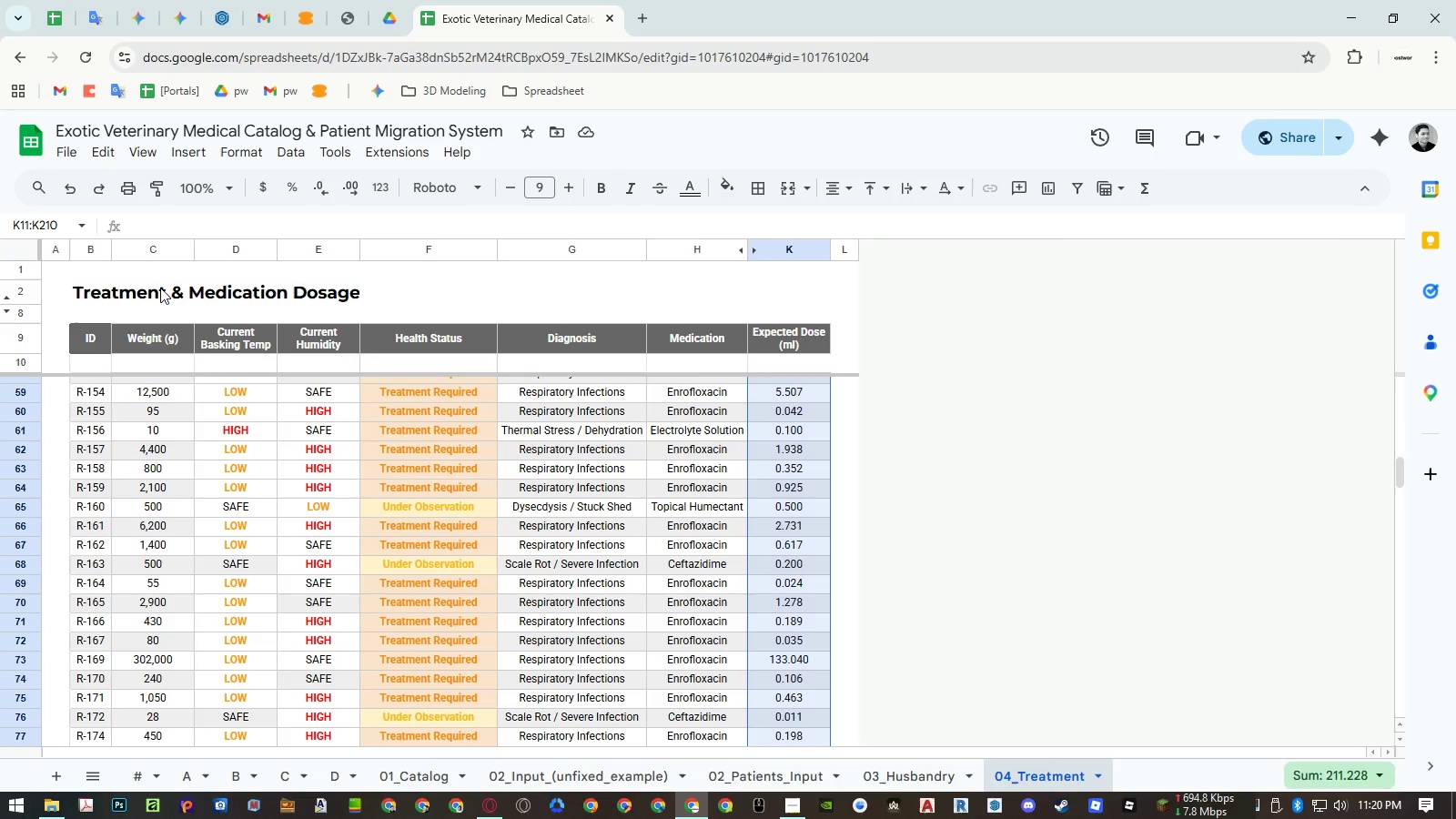 
right_click([85, 249])
 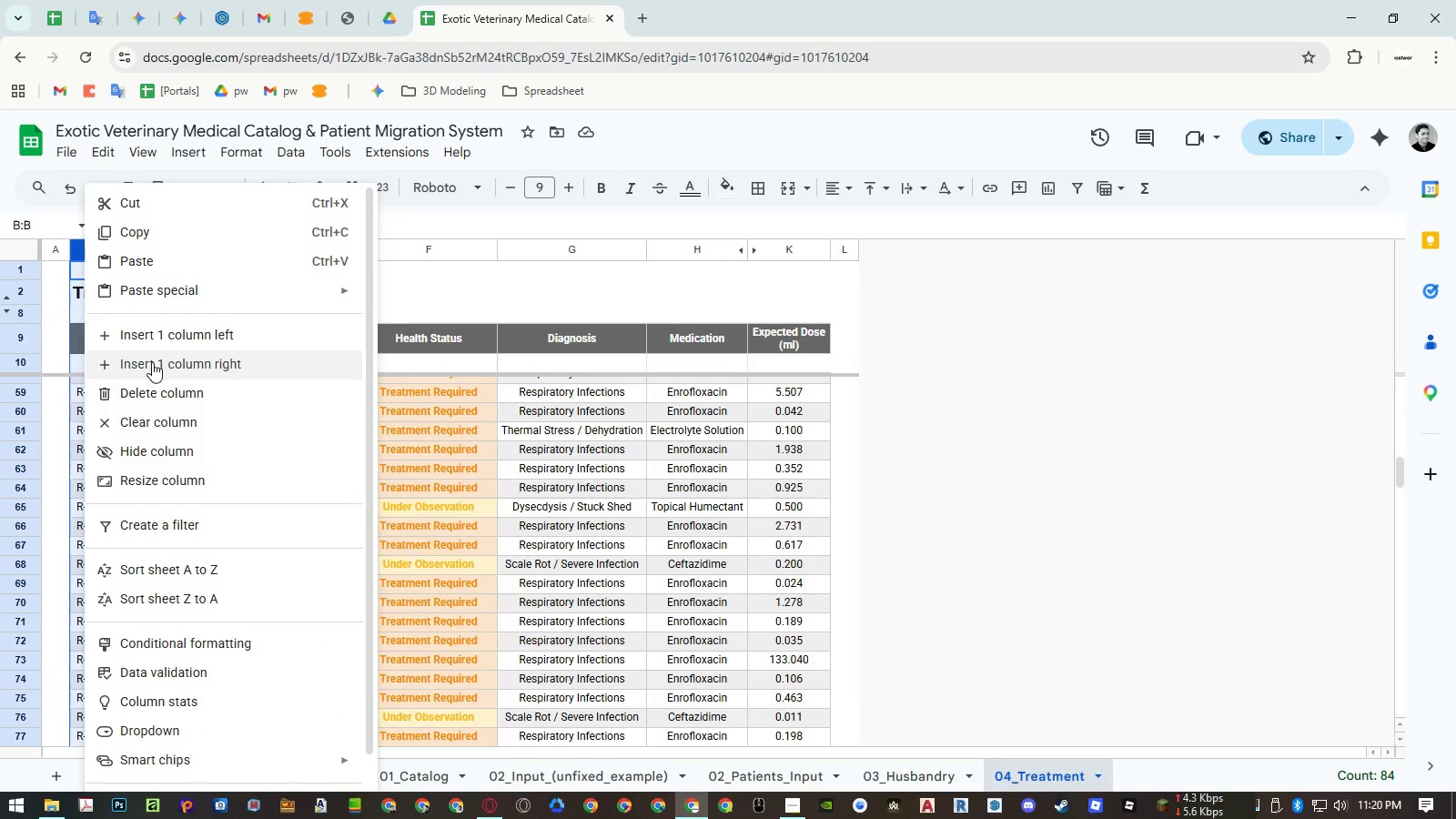 
left_click([152, 362])
 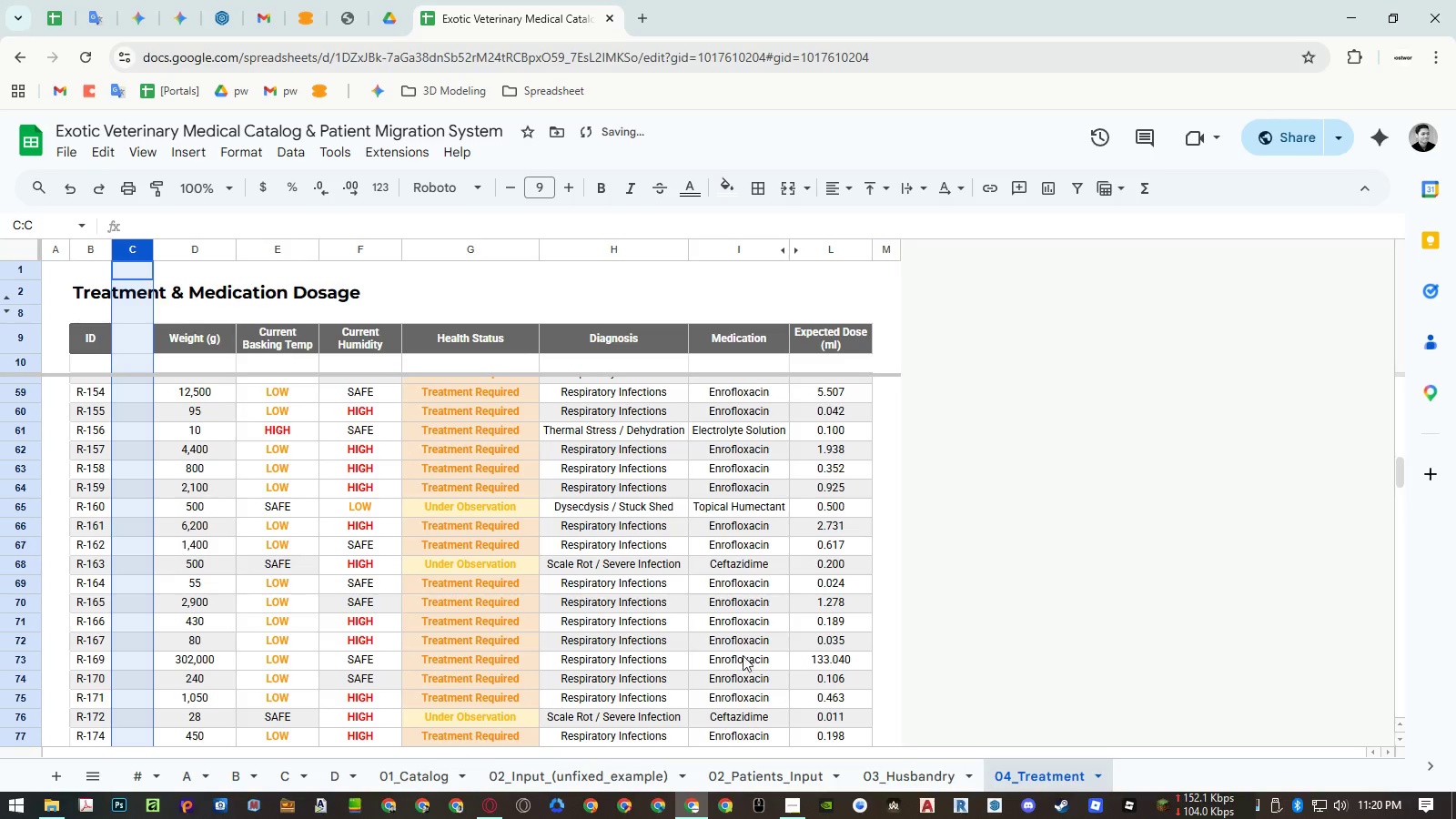 
left_click([938, 770])
 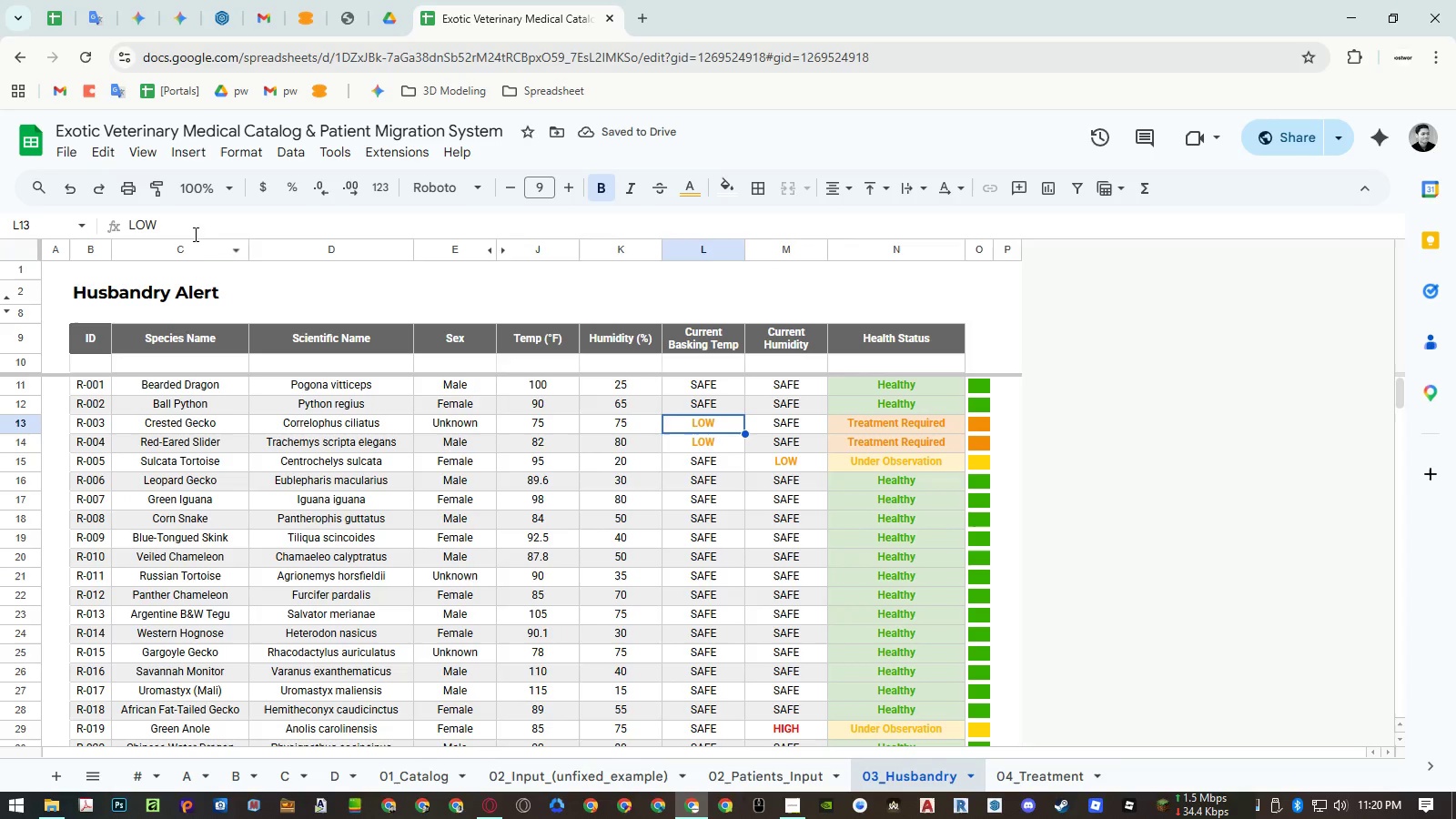 
right_click([192, 244])
 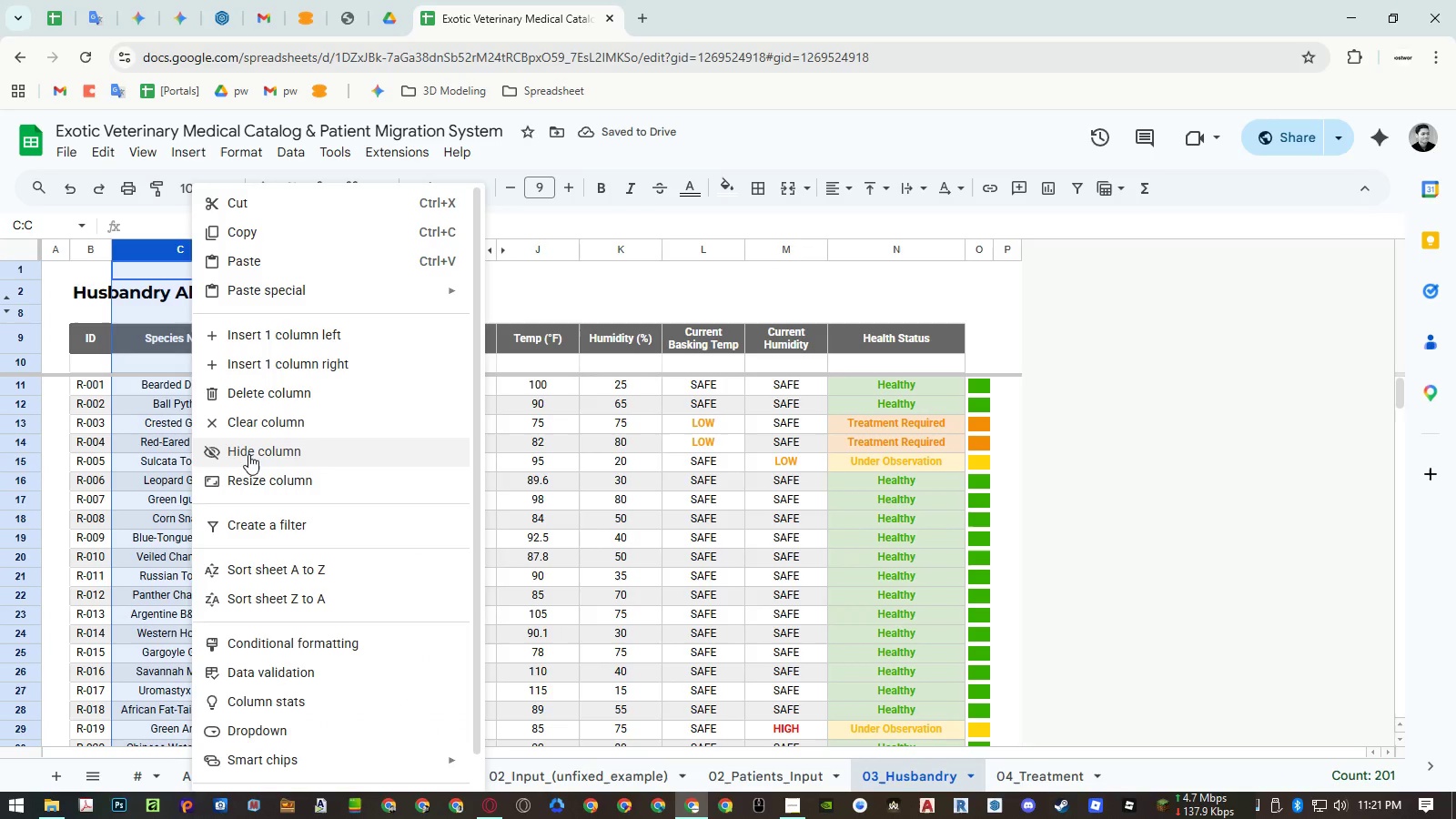 
left_click([249, 474])
 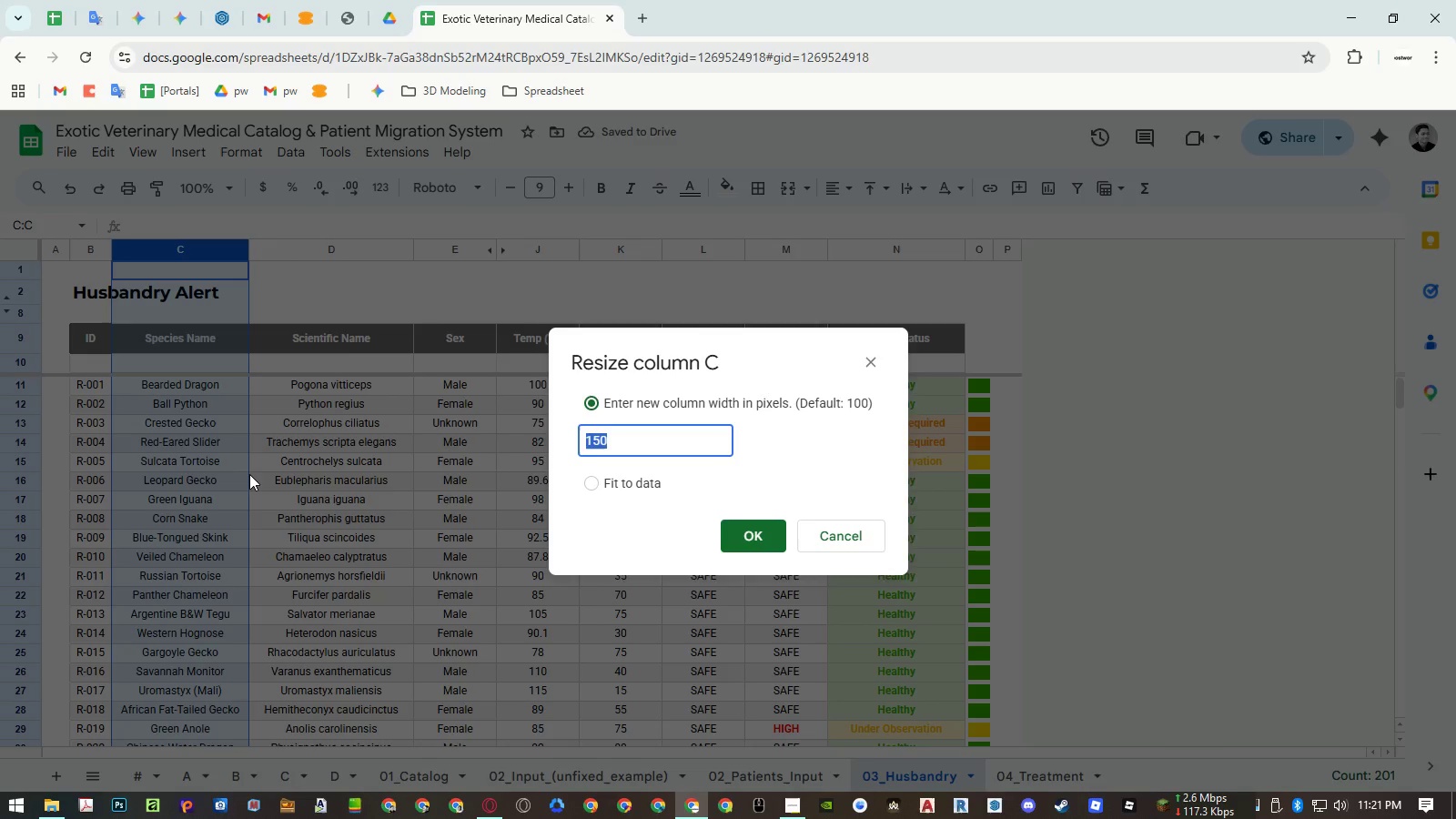 
key(Escape)
 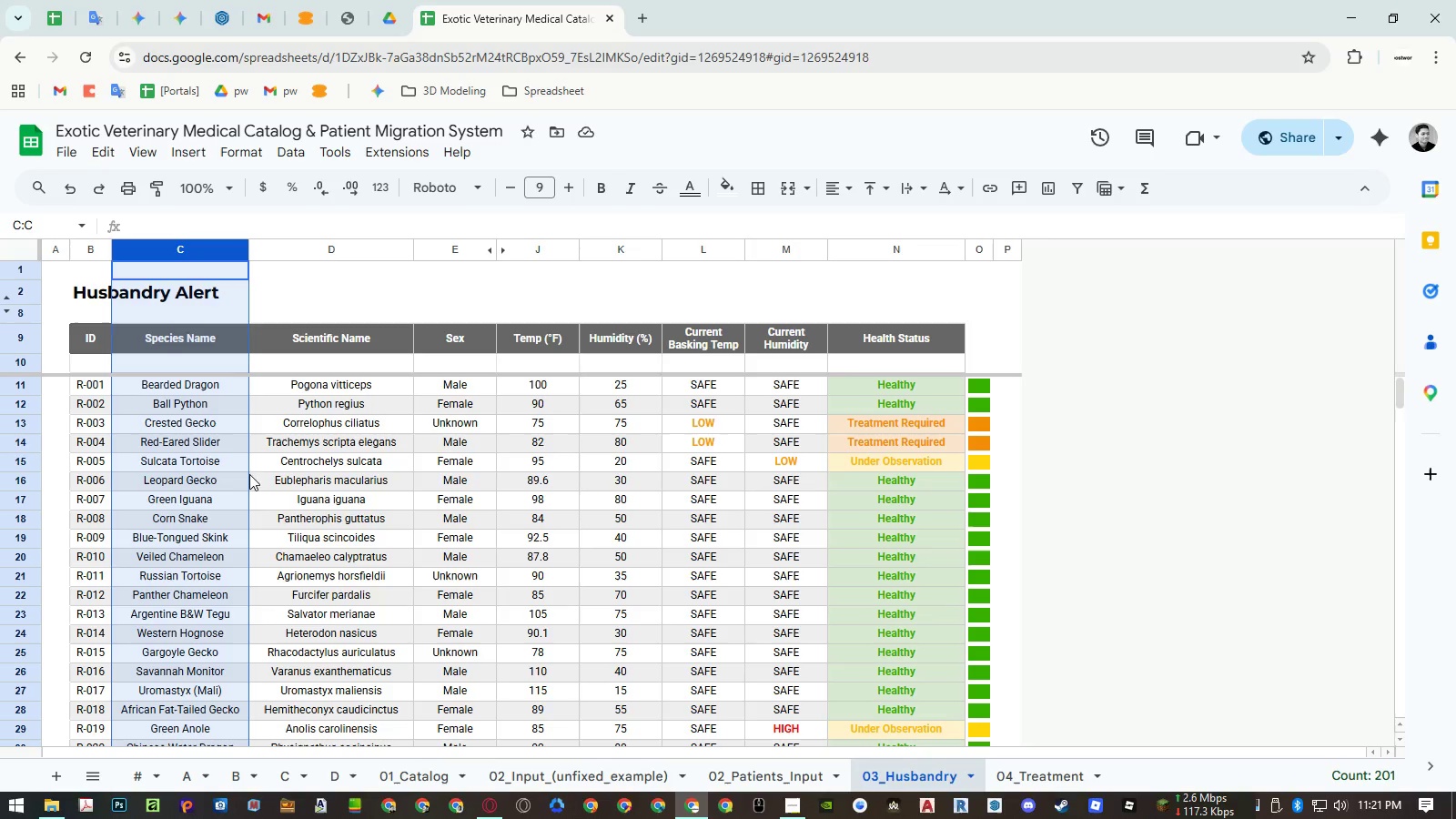 
key(Escape)
 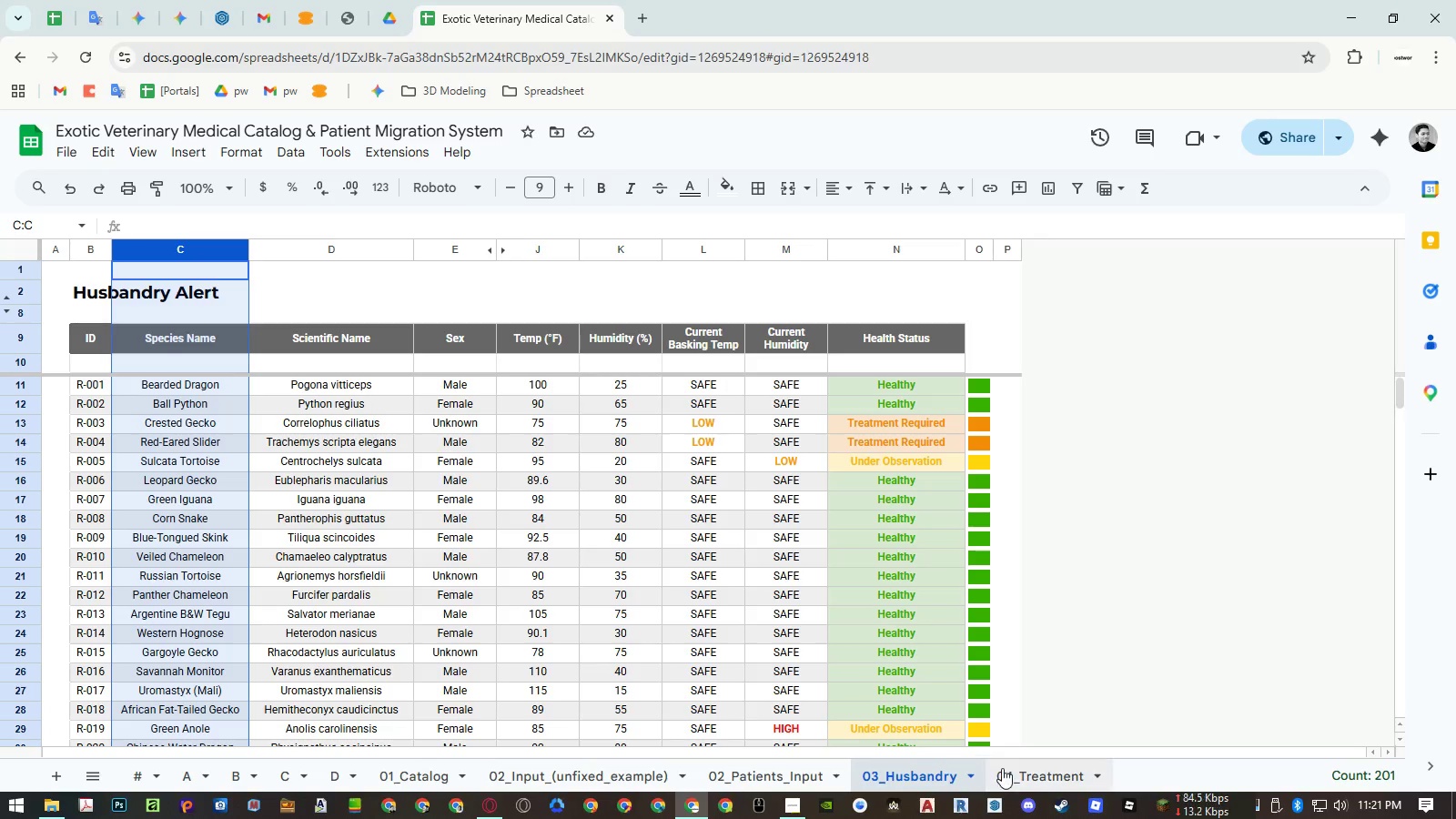 
left_click([1024, 775])
 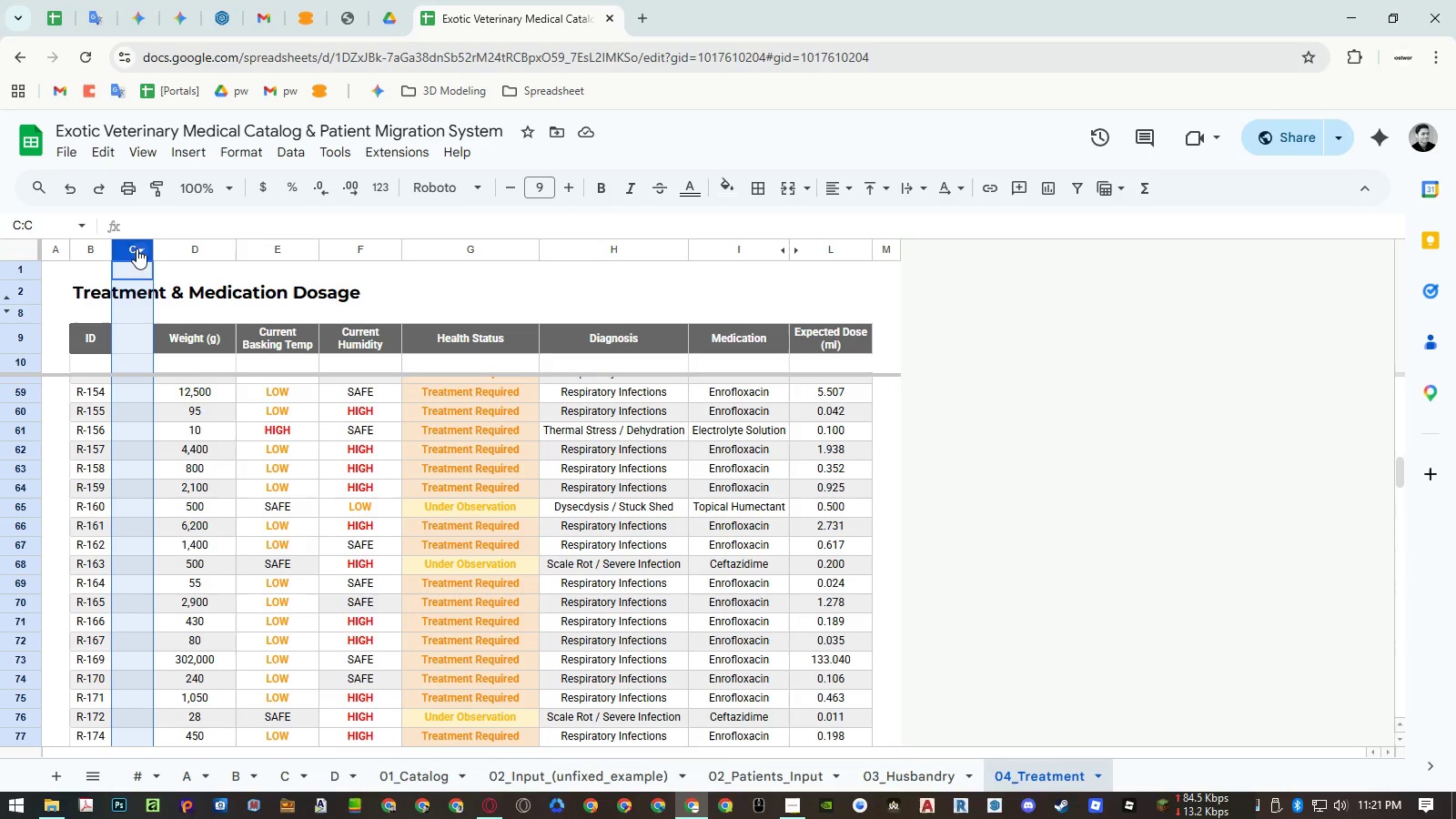 
right_click([129, 240])
 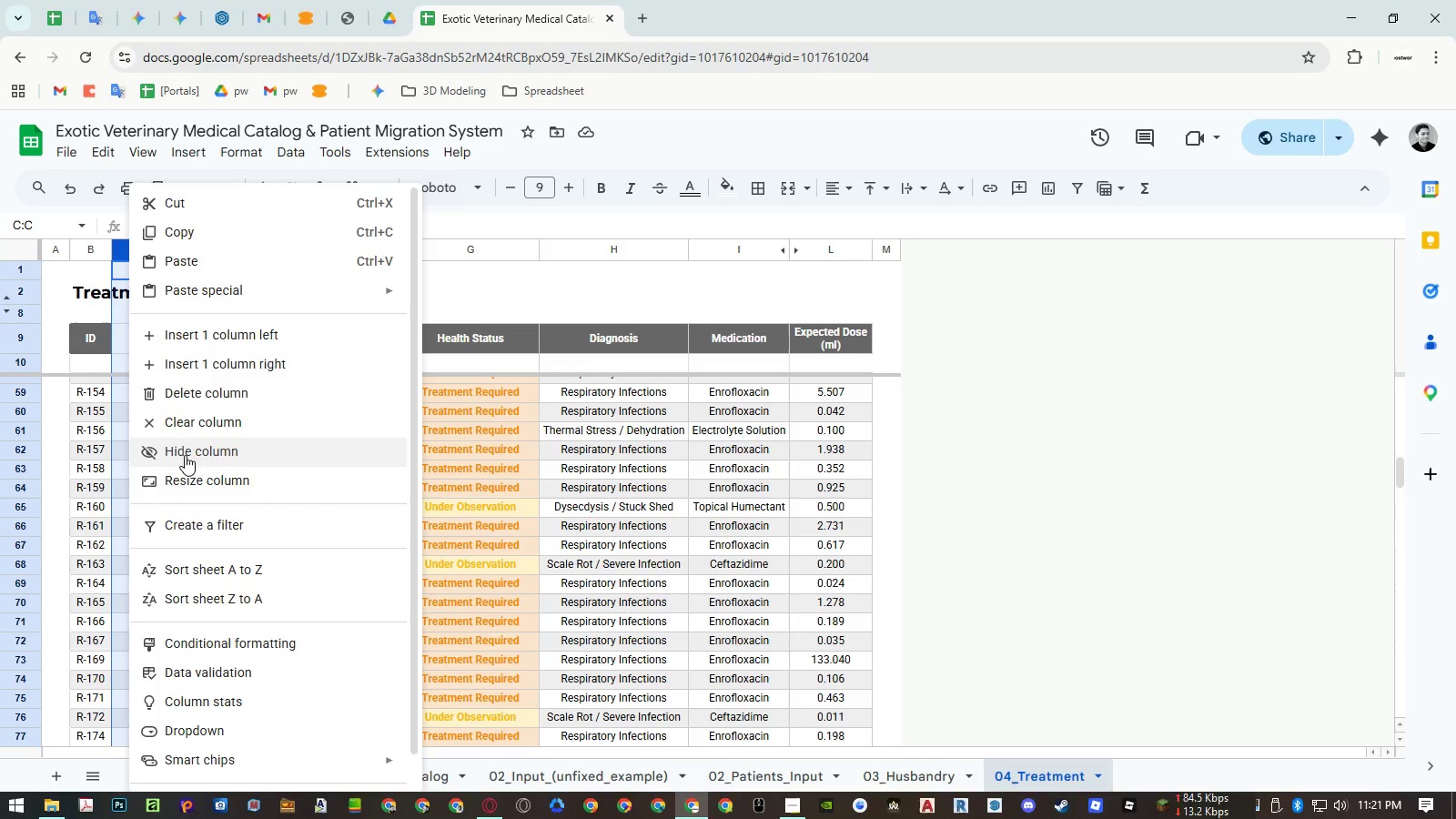 
left_click([187, 474])
 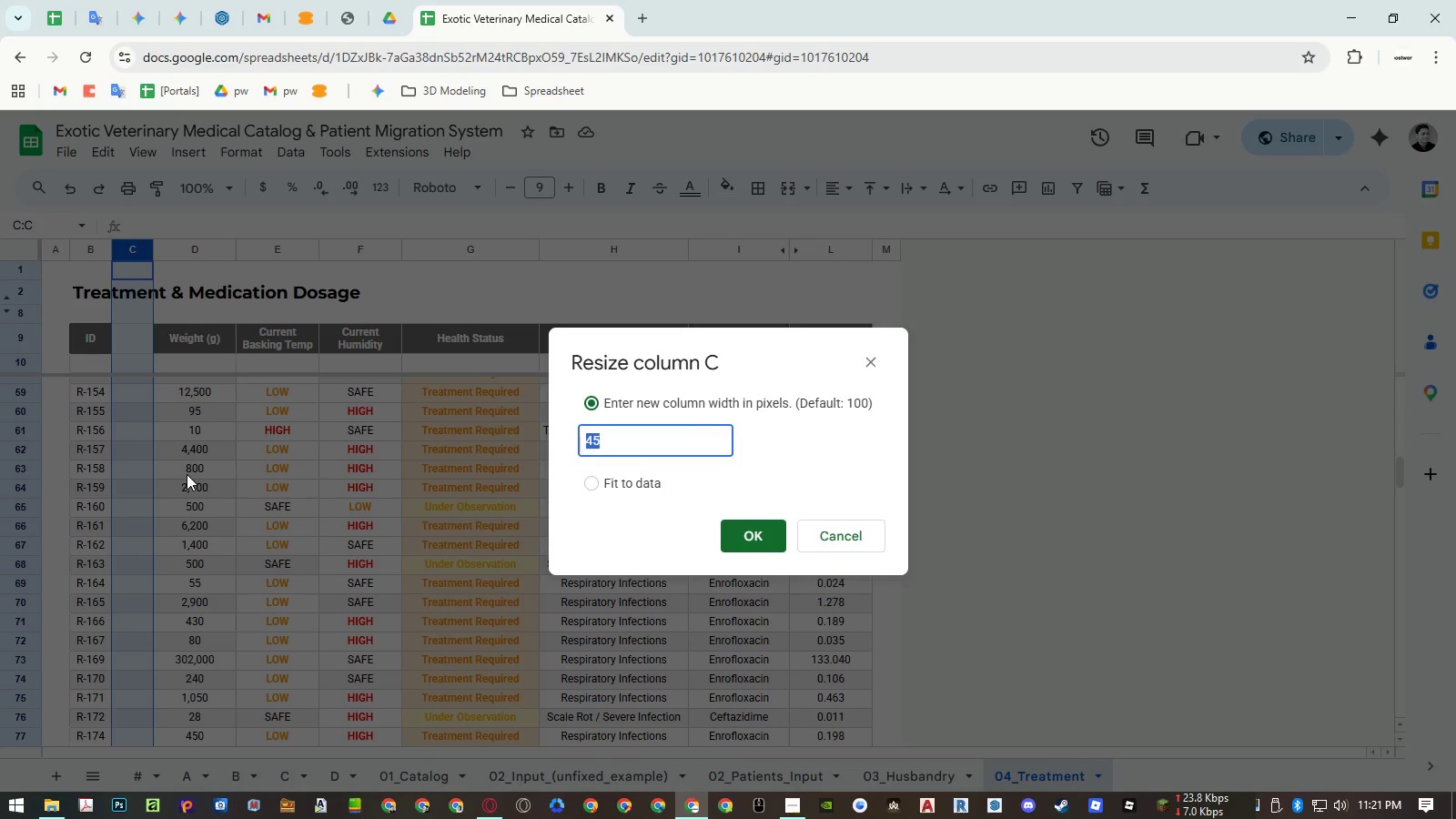 
key(Numpad1)
 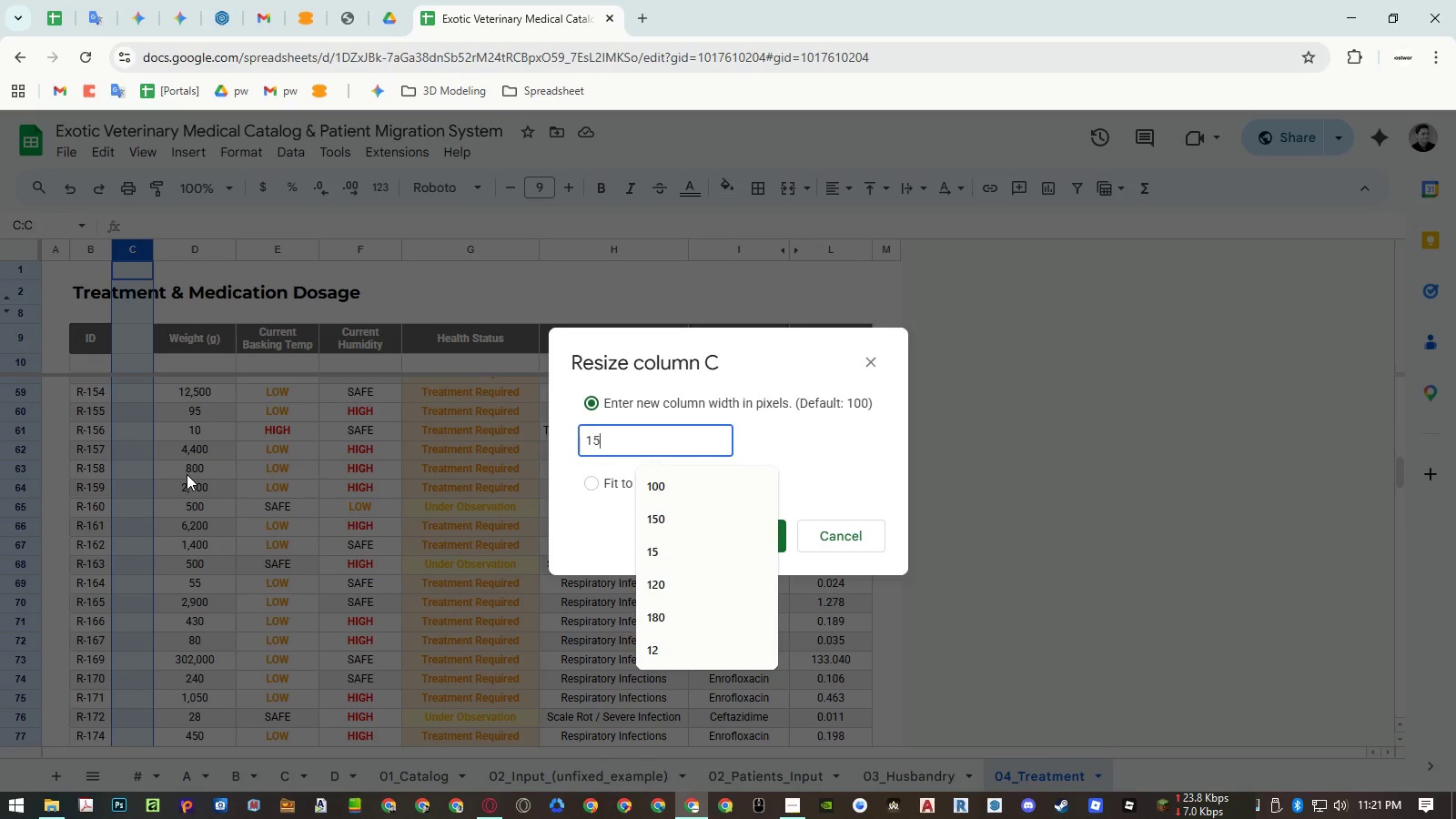 
key(Numpad5)
 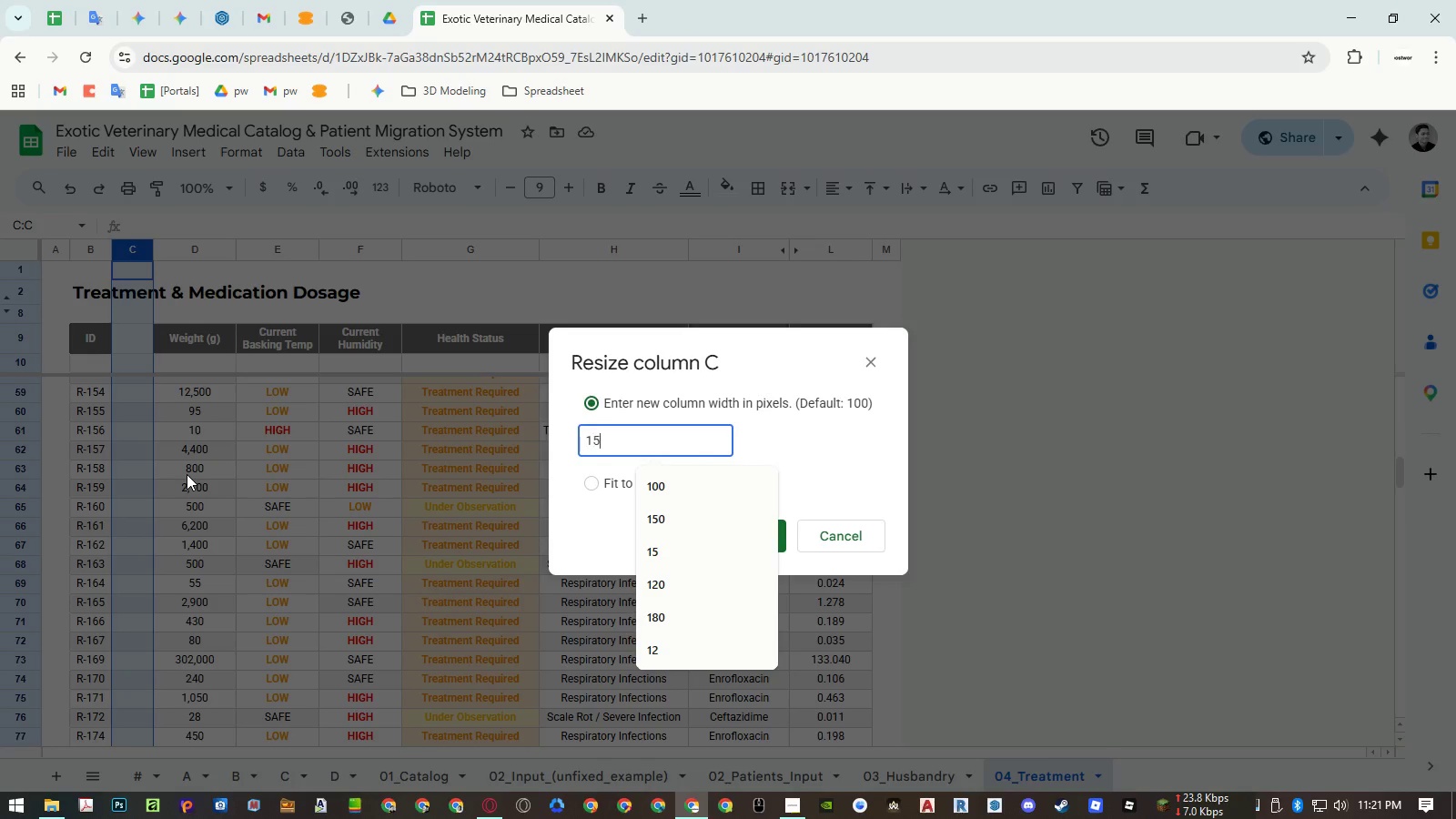 
key(Numpad0)
 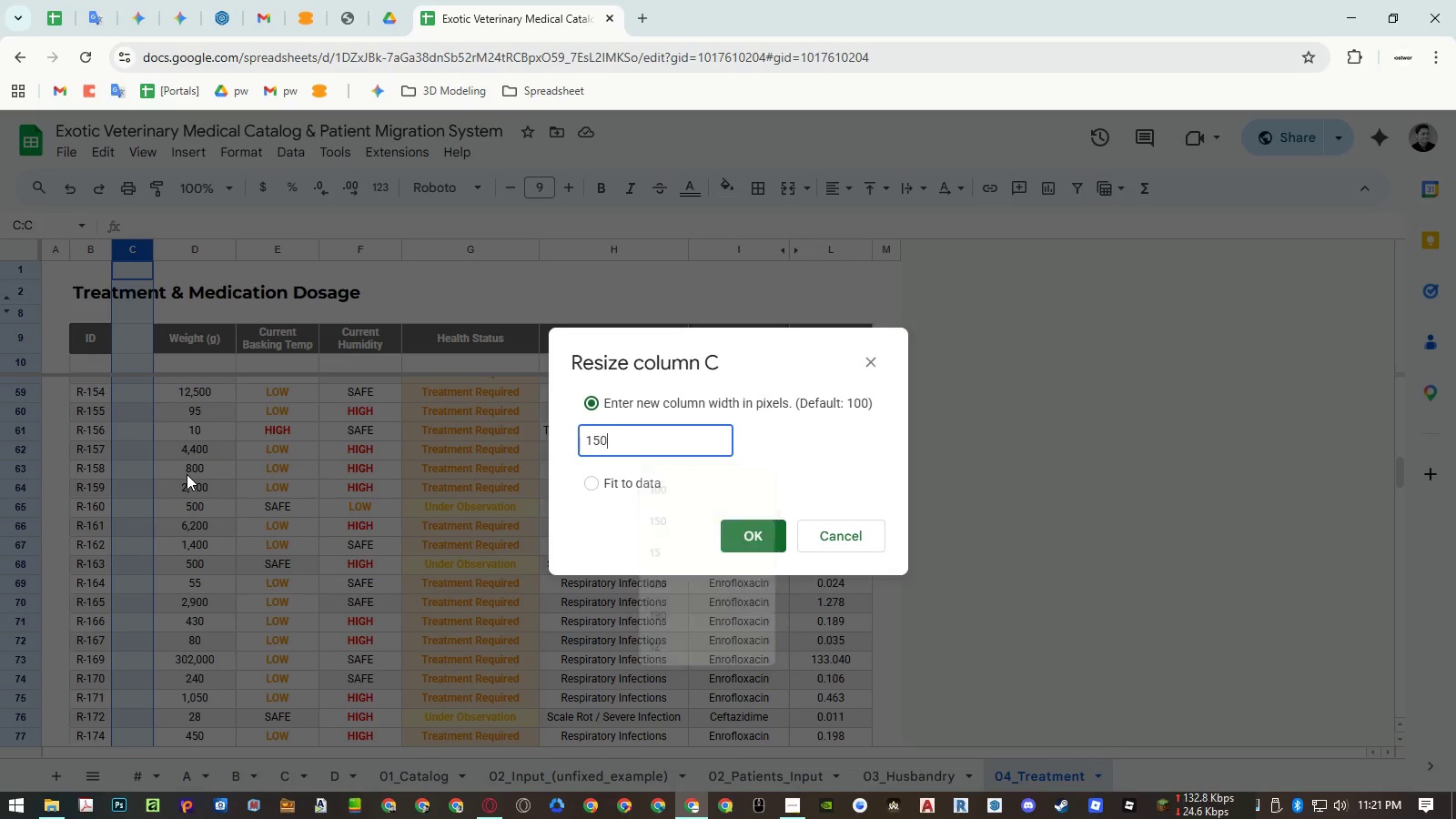 
key(NumpadEnter)
 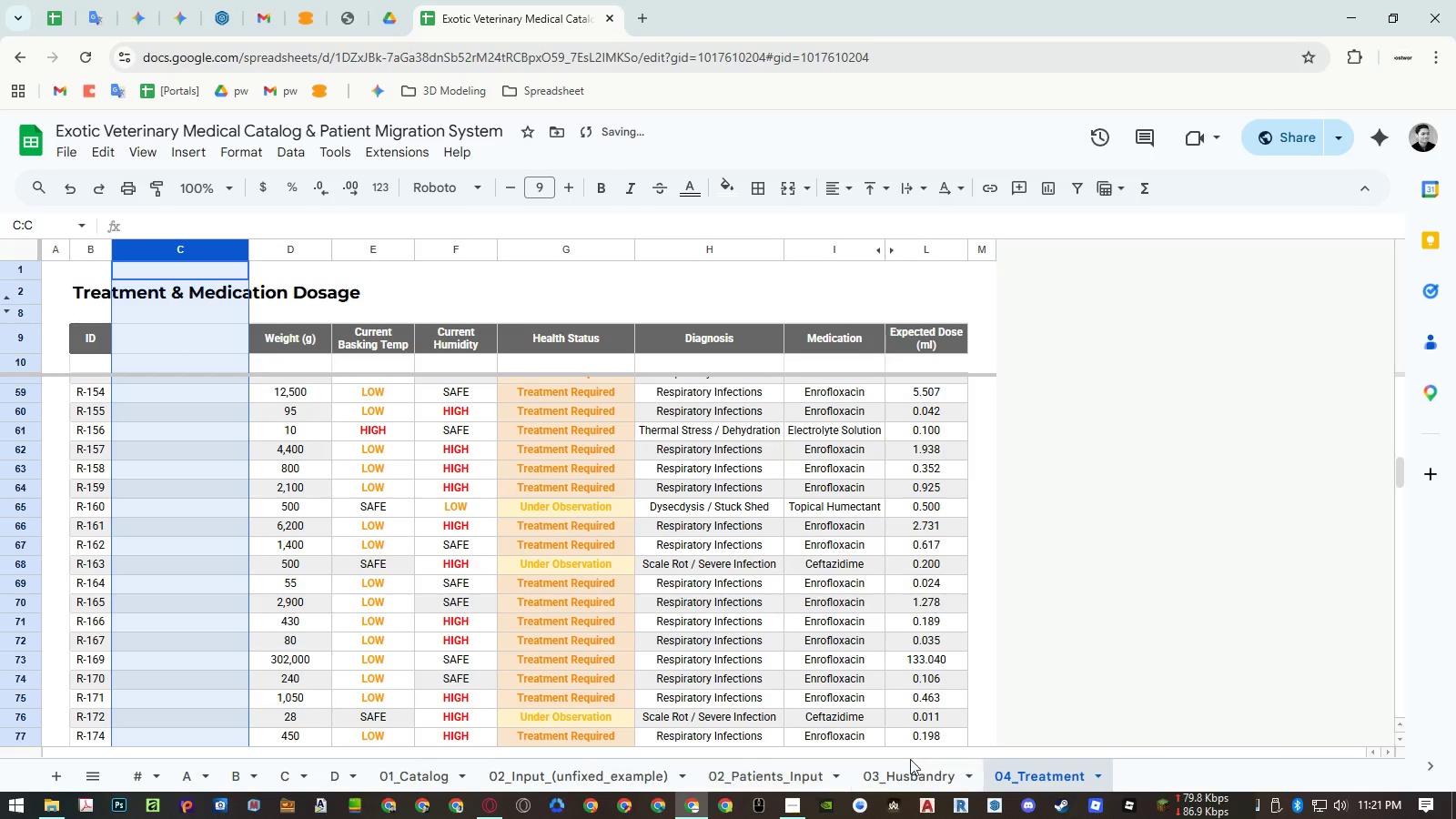 
left_click([925, 773])
 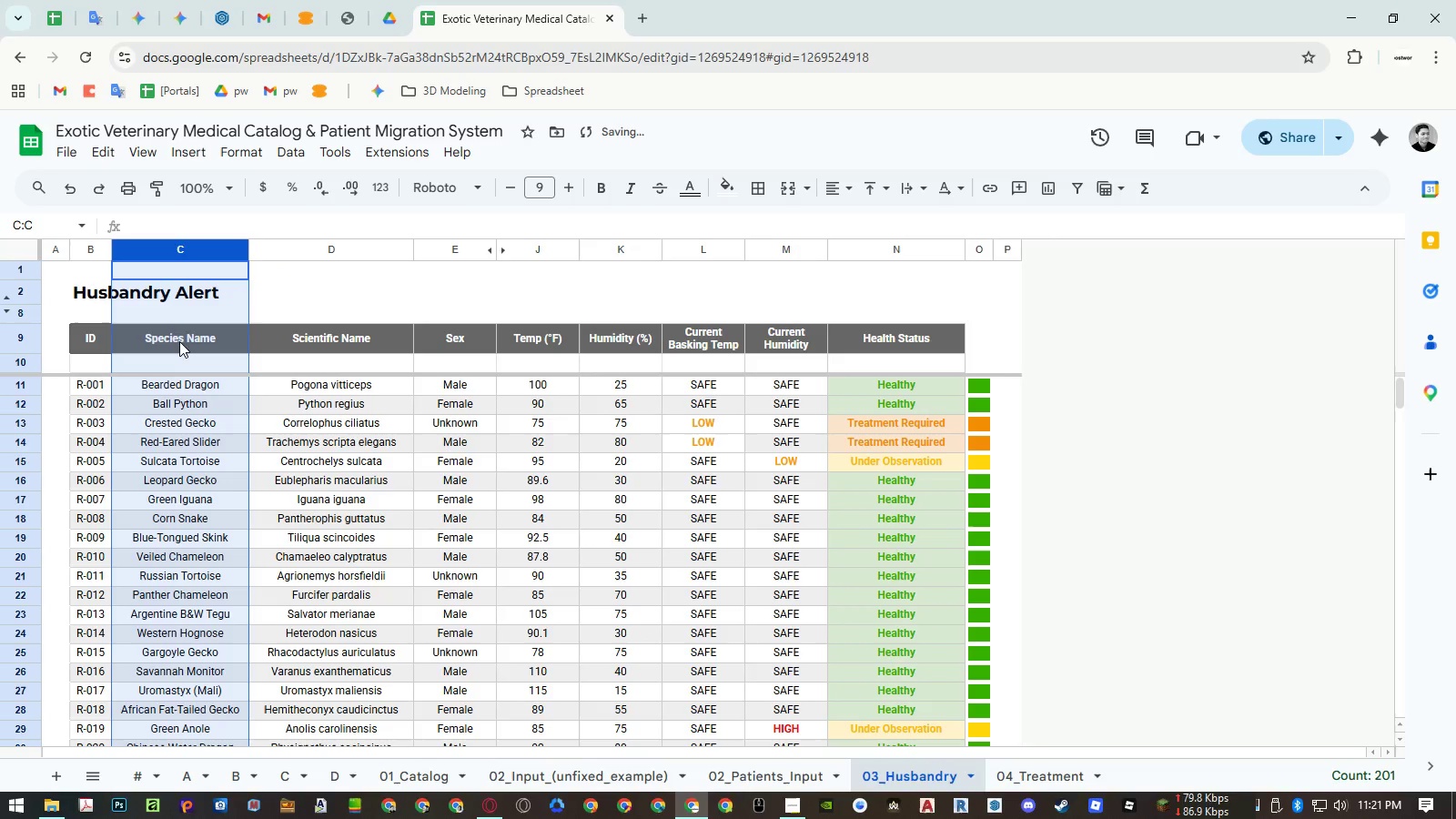 
left_click([178, 339])
 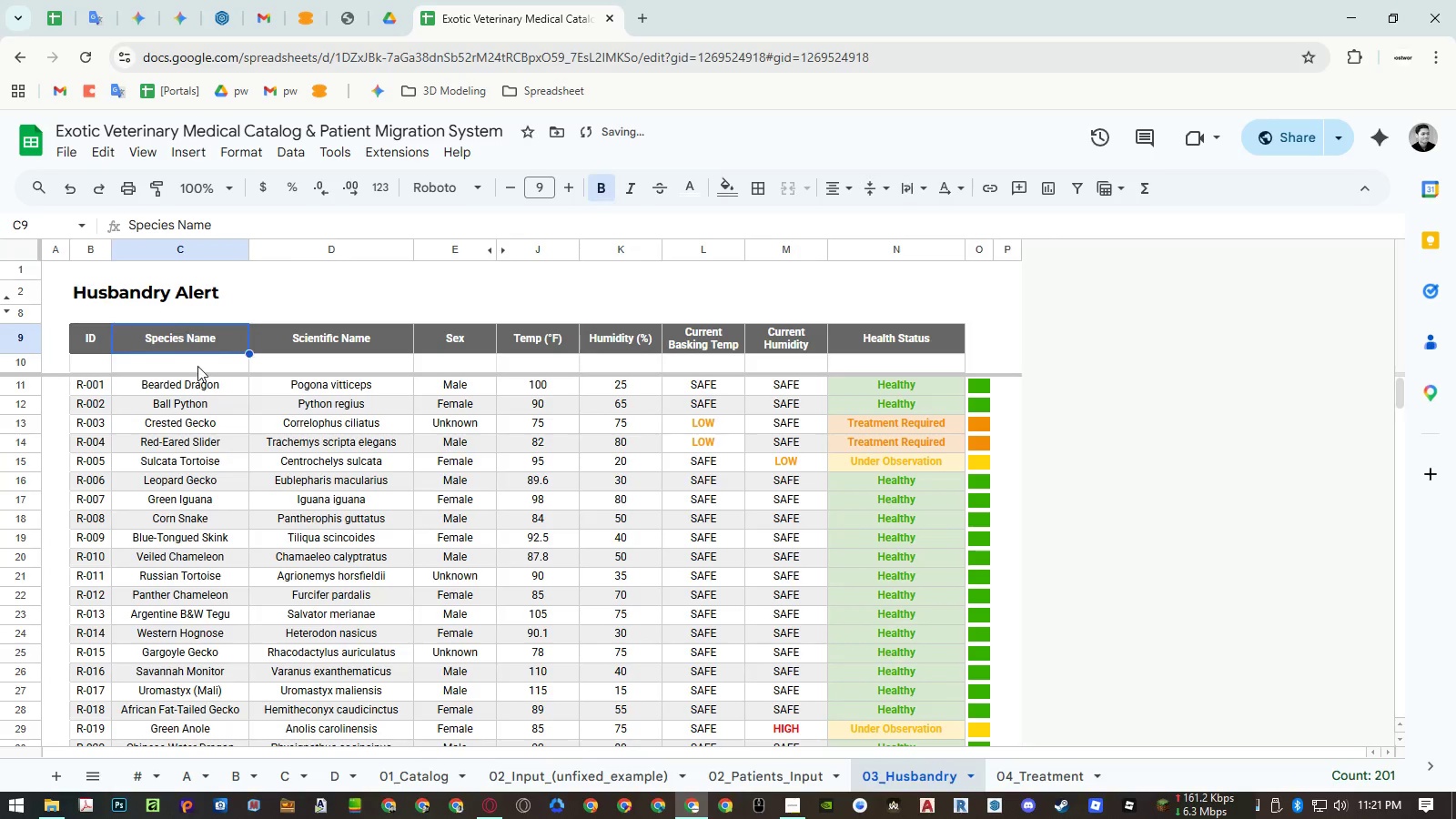 
key(Control+ControlLeft)
 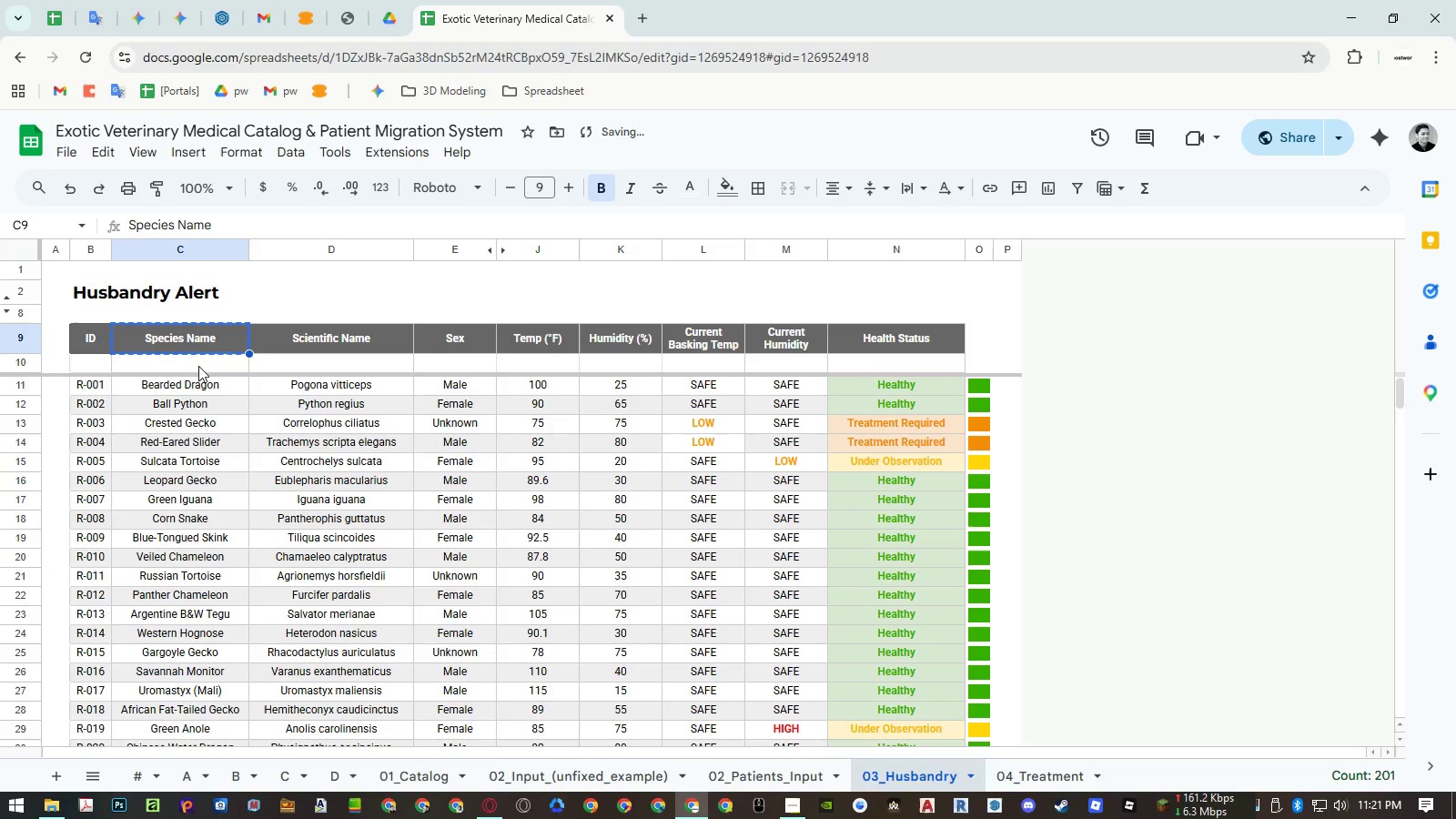 
key(Control+C)
 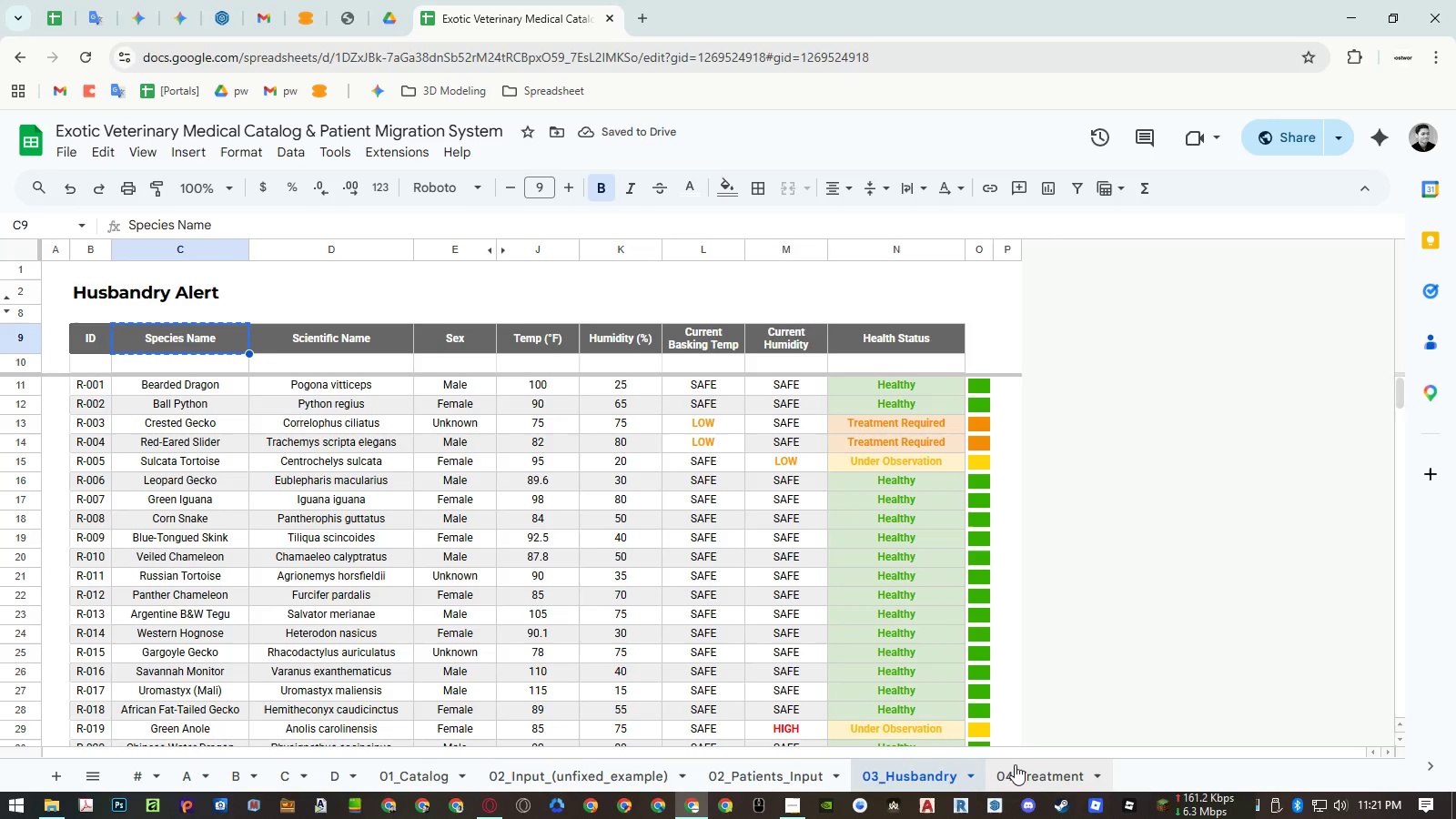 
left_click([1023, 771])
 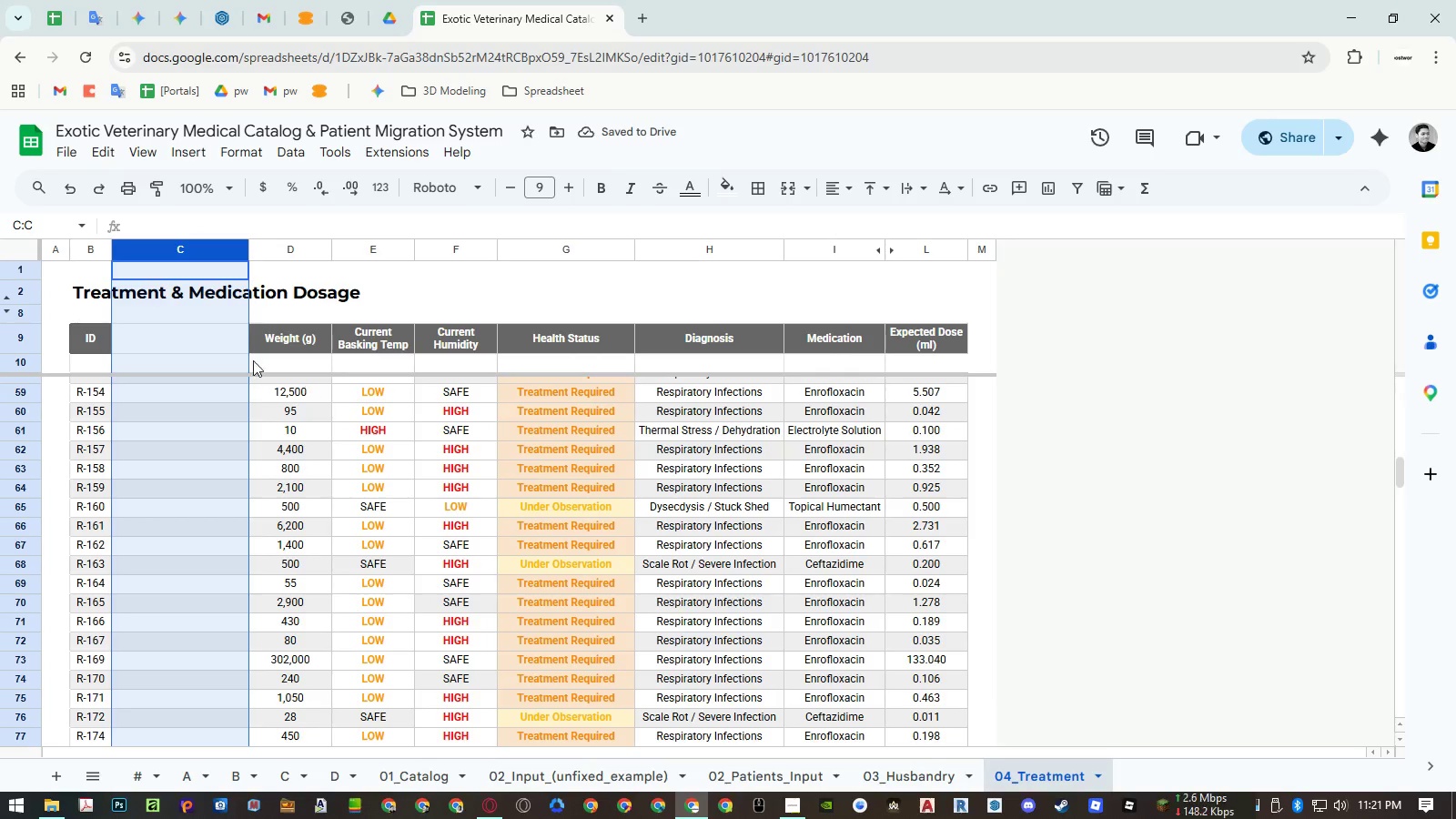 
left_click([223, 349])
 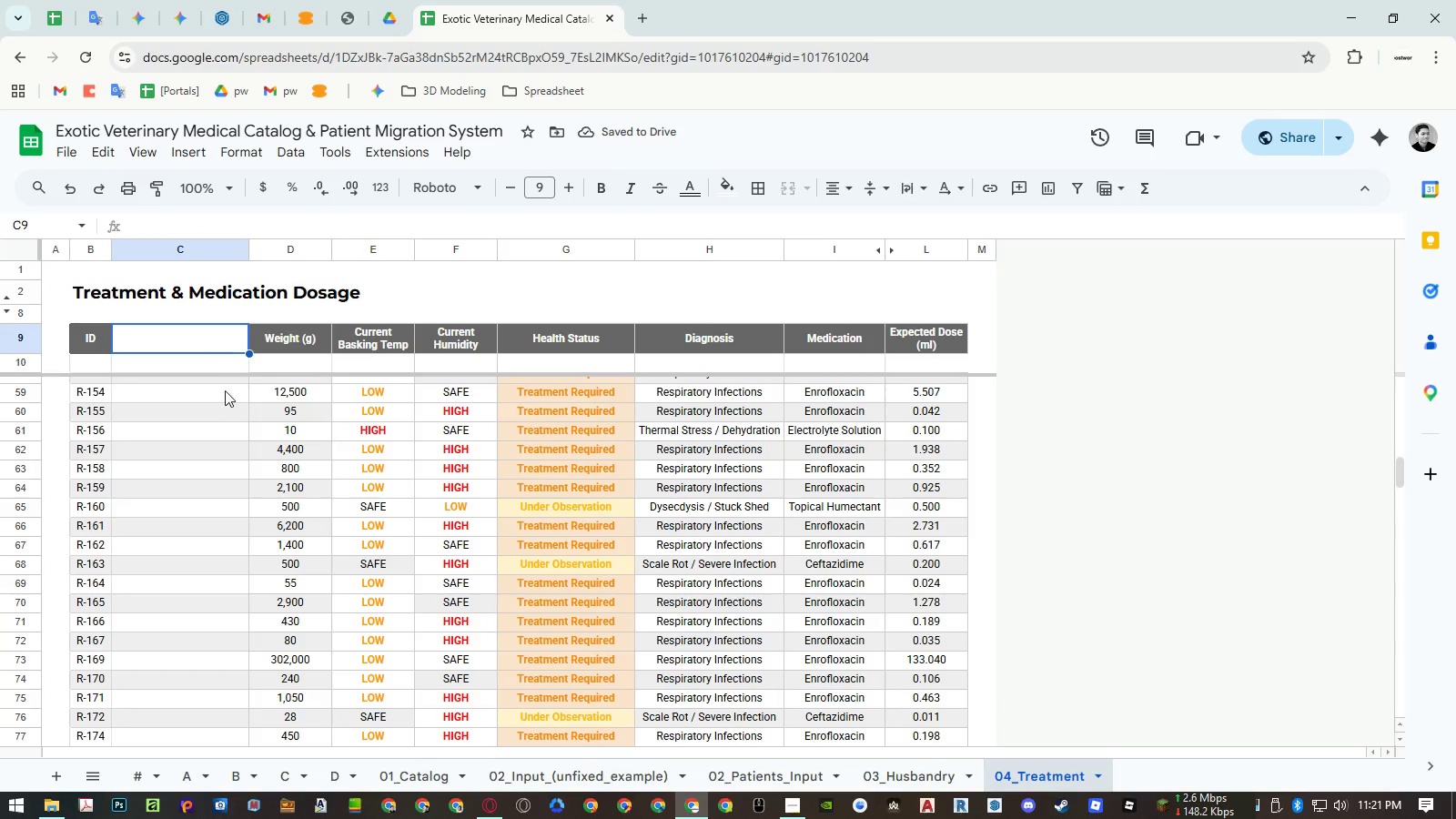 
key(Control+ControlLeft)
 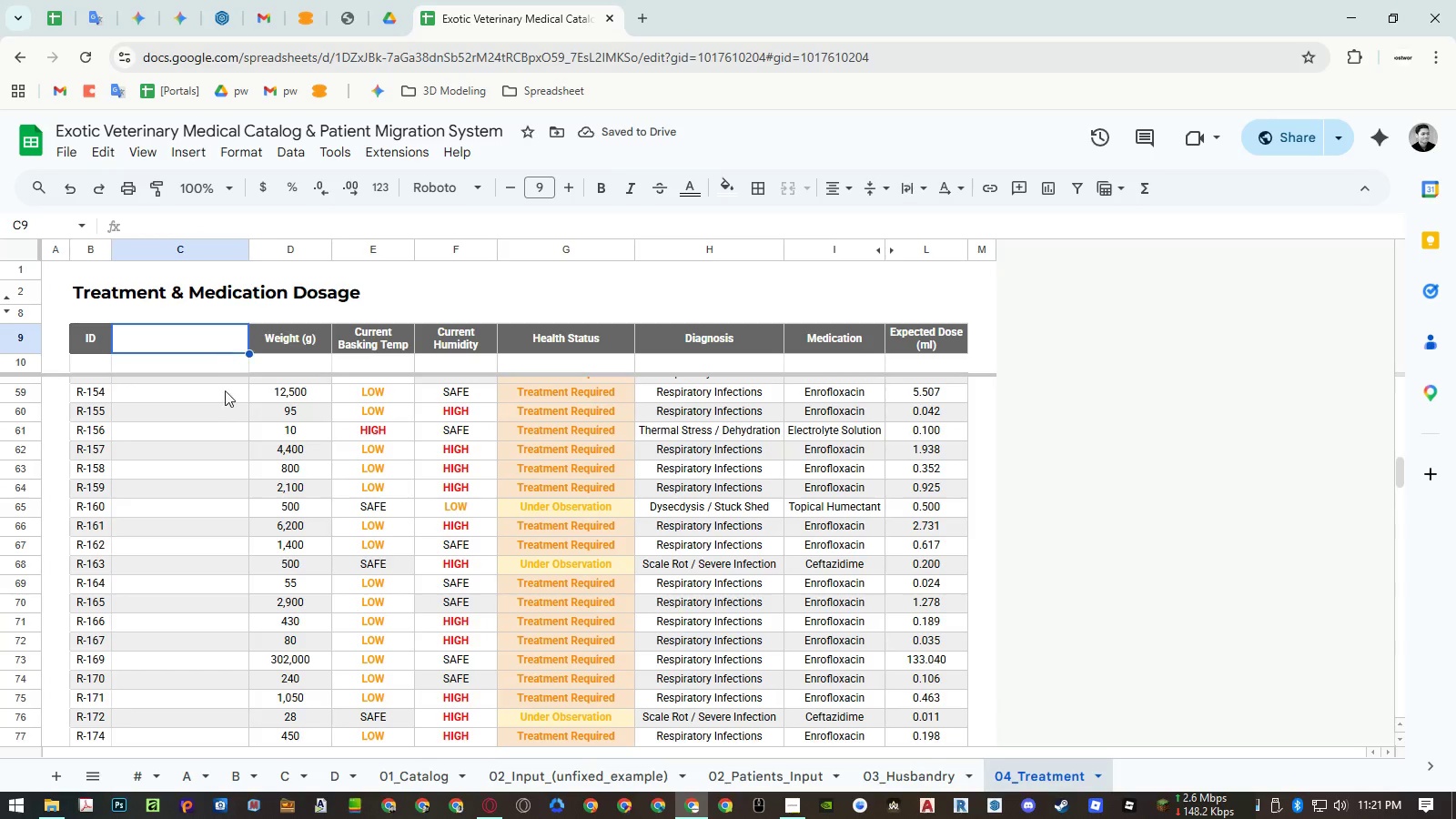 
key(Control+Shift+ShiftLeft)
 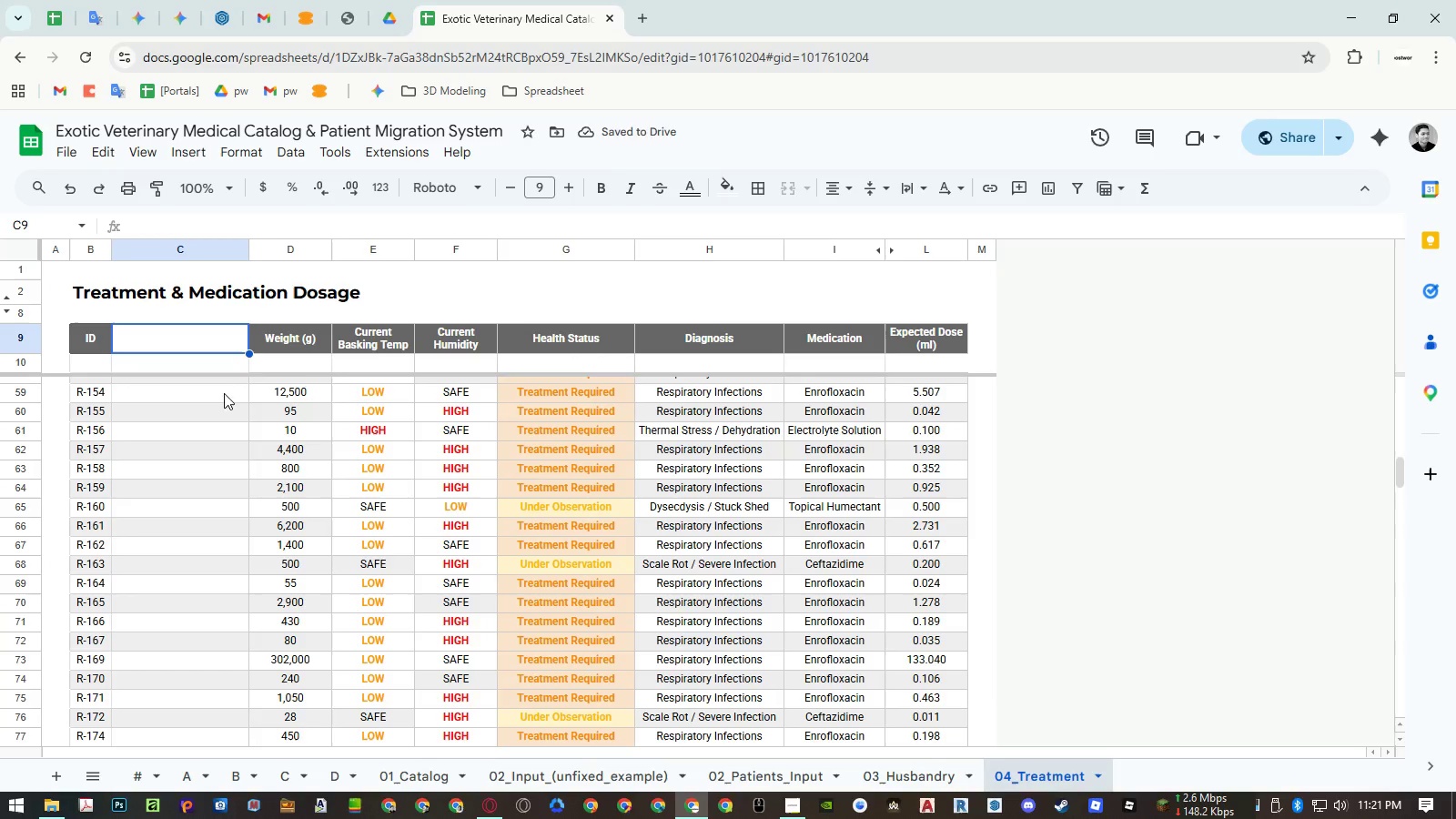 
key(Control+Shift+V)
 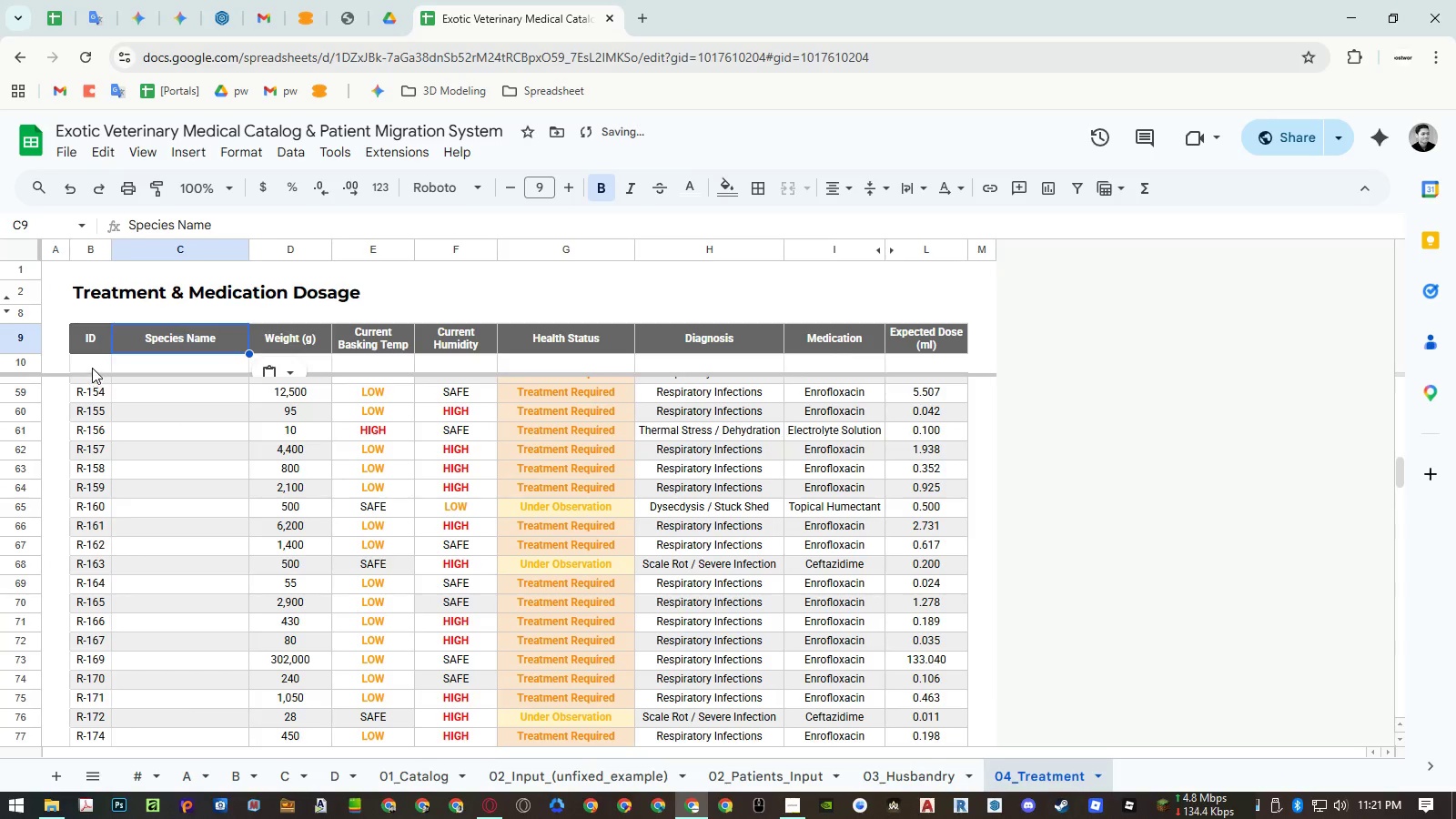 
double_click([92, 368])
 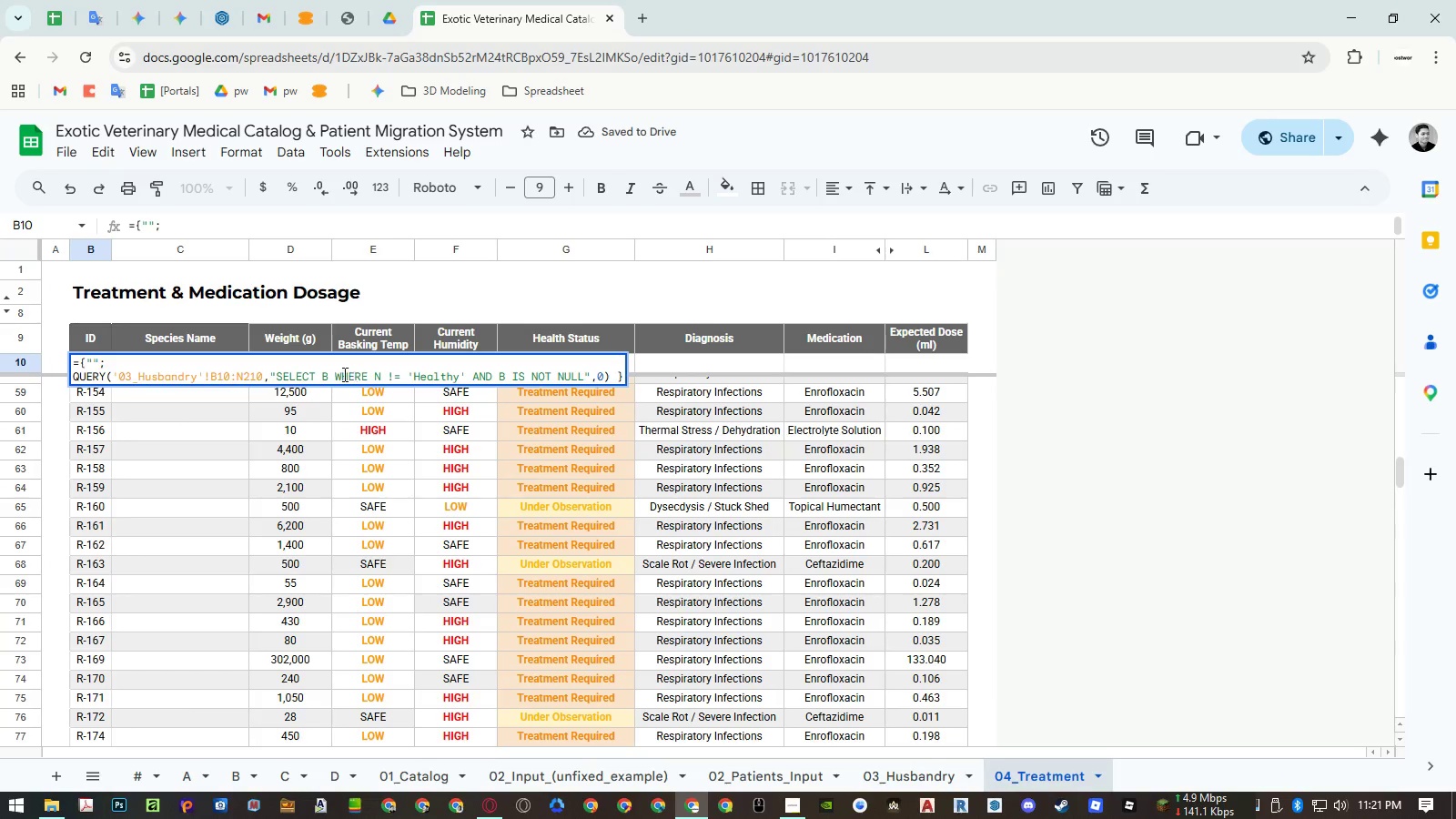 
left_click([326, 377])
 